 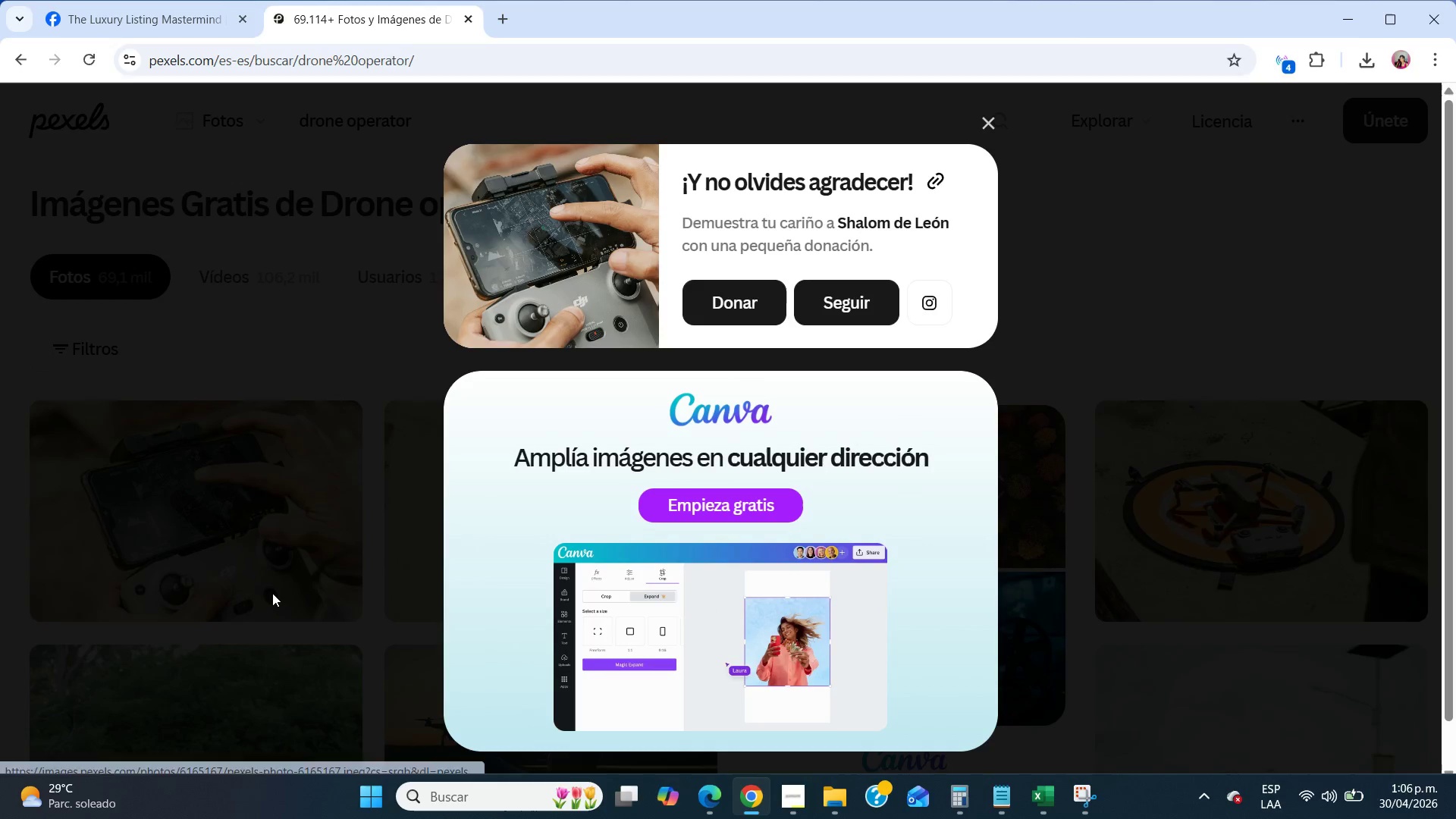 
left_click([990, 122])
 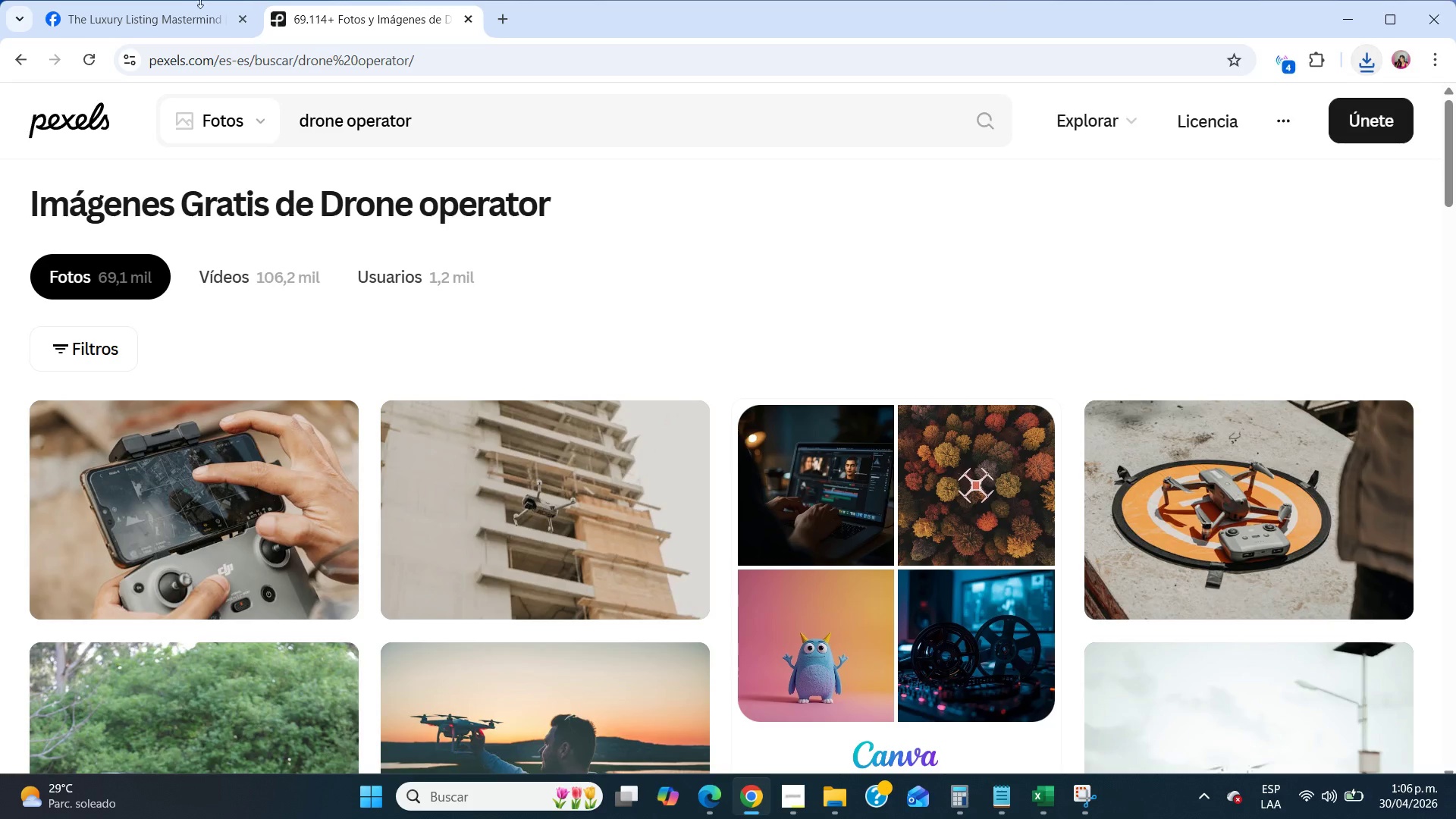 
left_click([184, 0])
 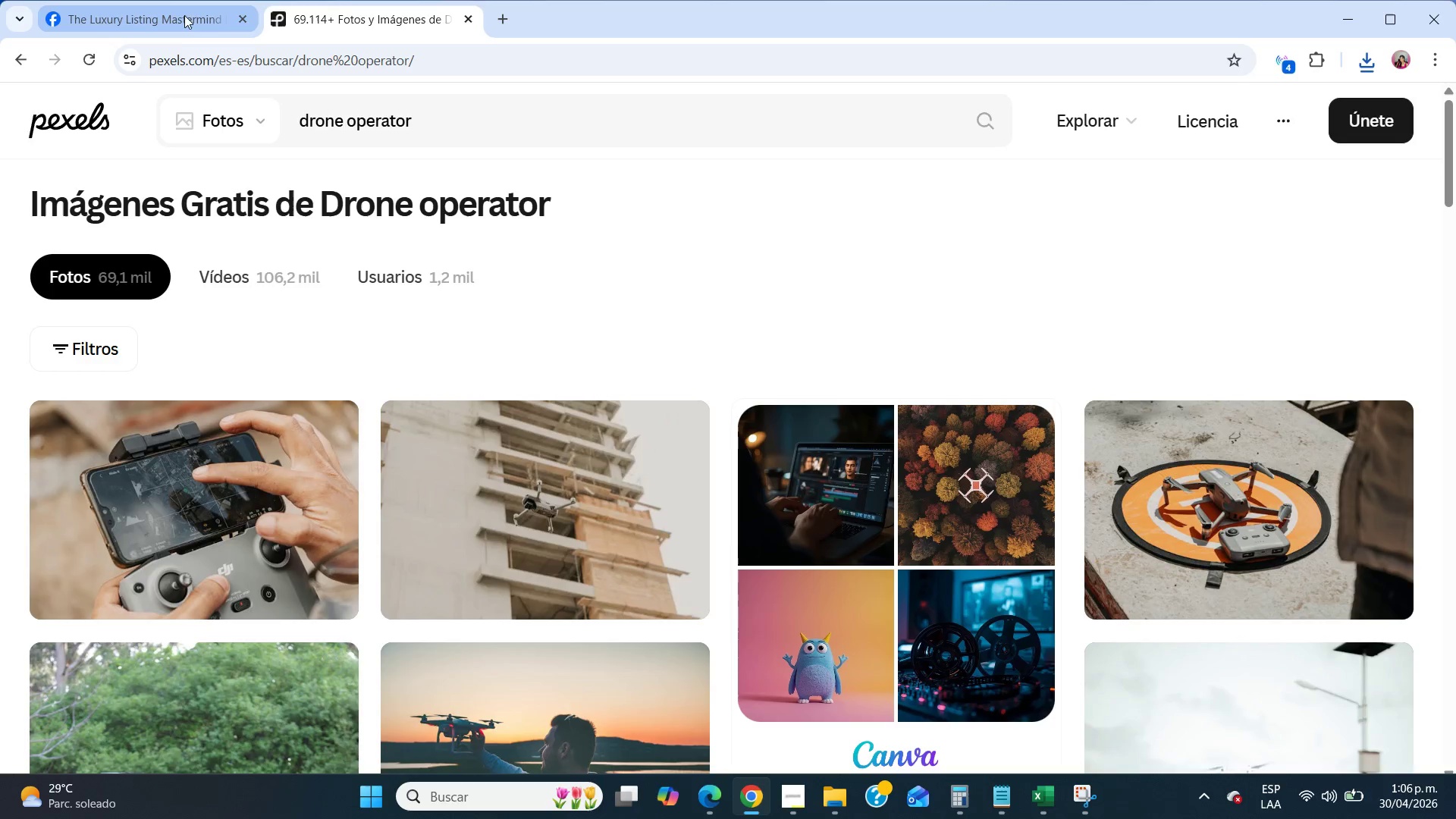 
left_click([184, 12])
 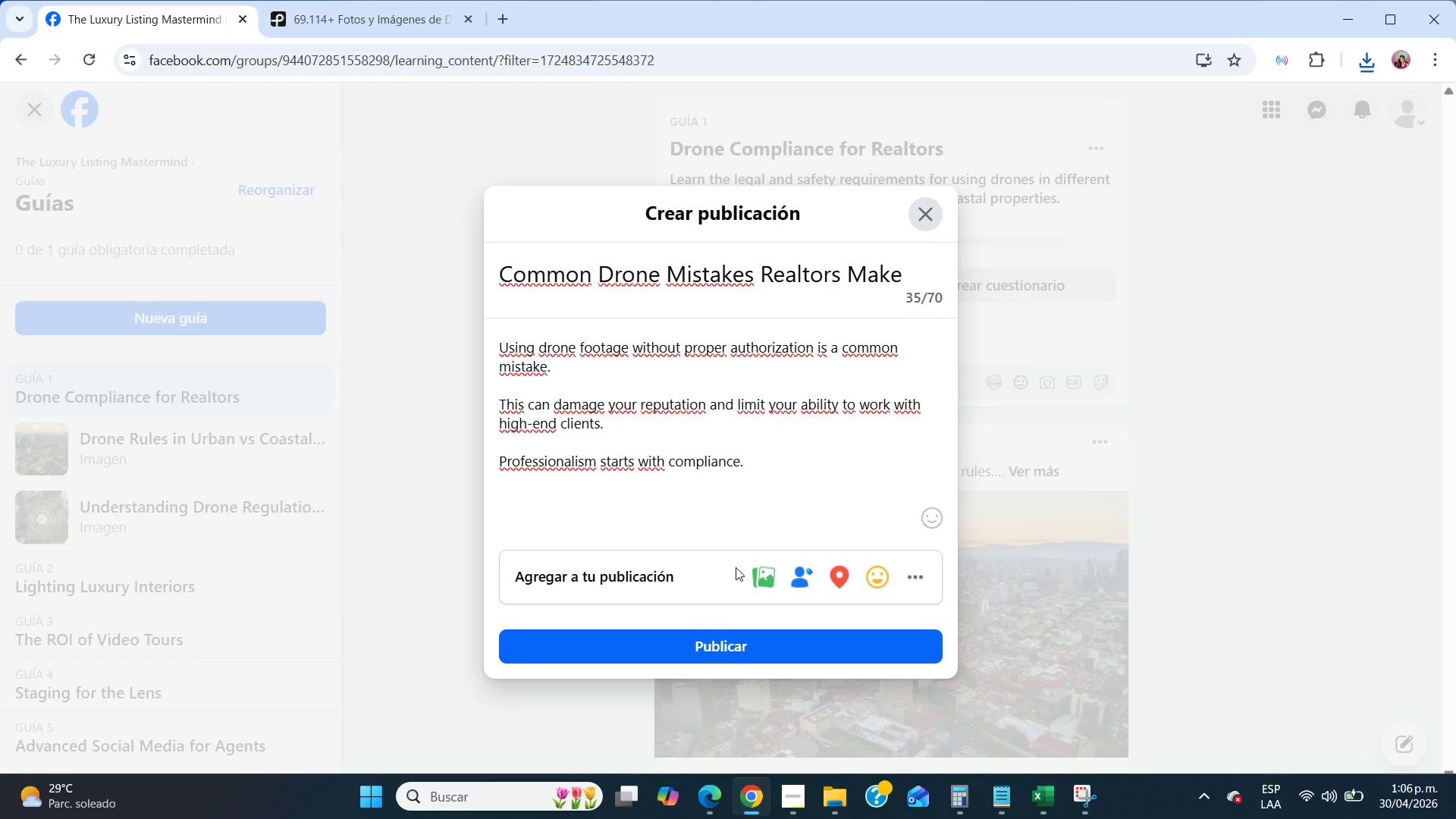 
left_click([767, 577])
 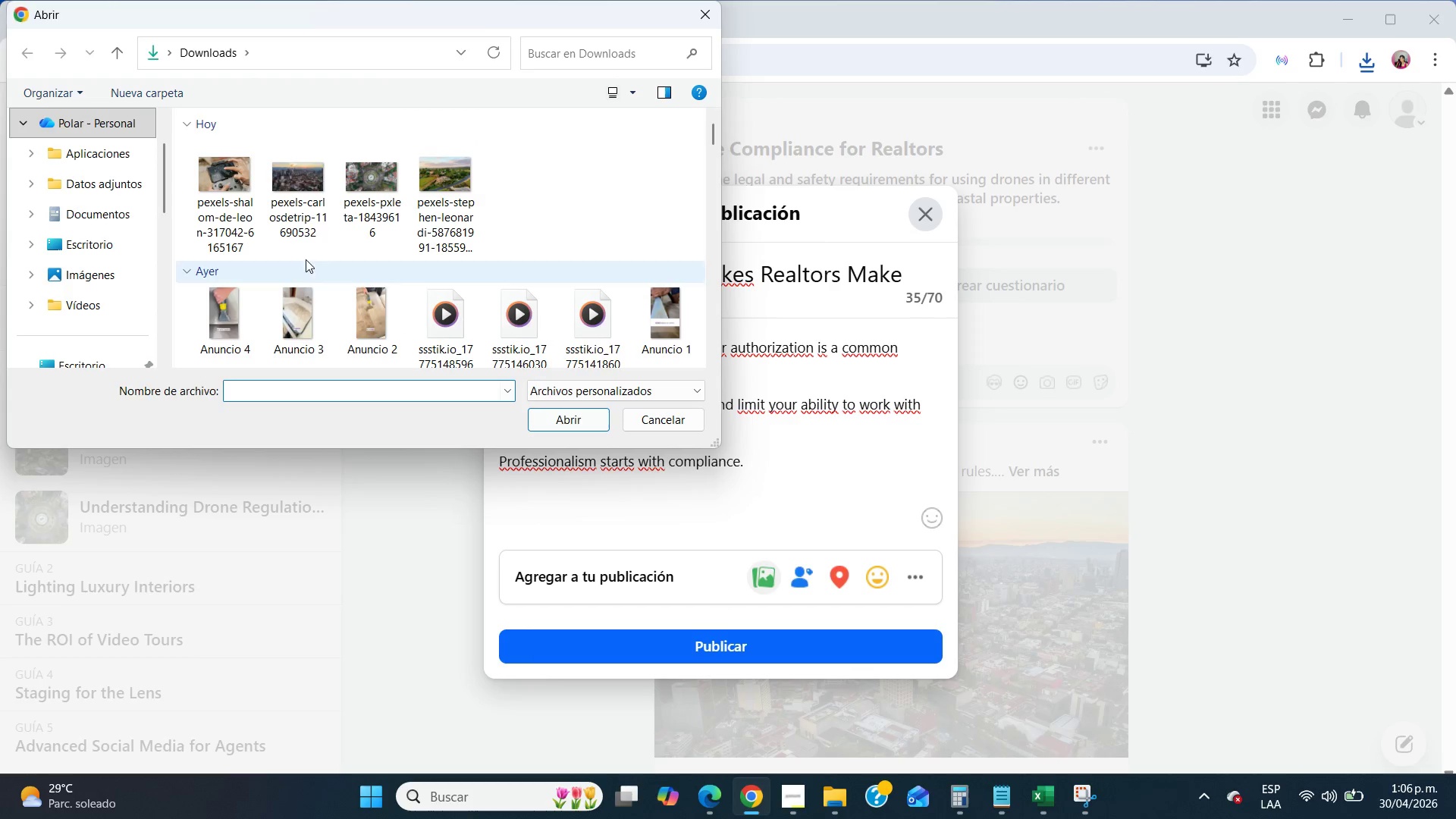 
left_click([252, 228])
 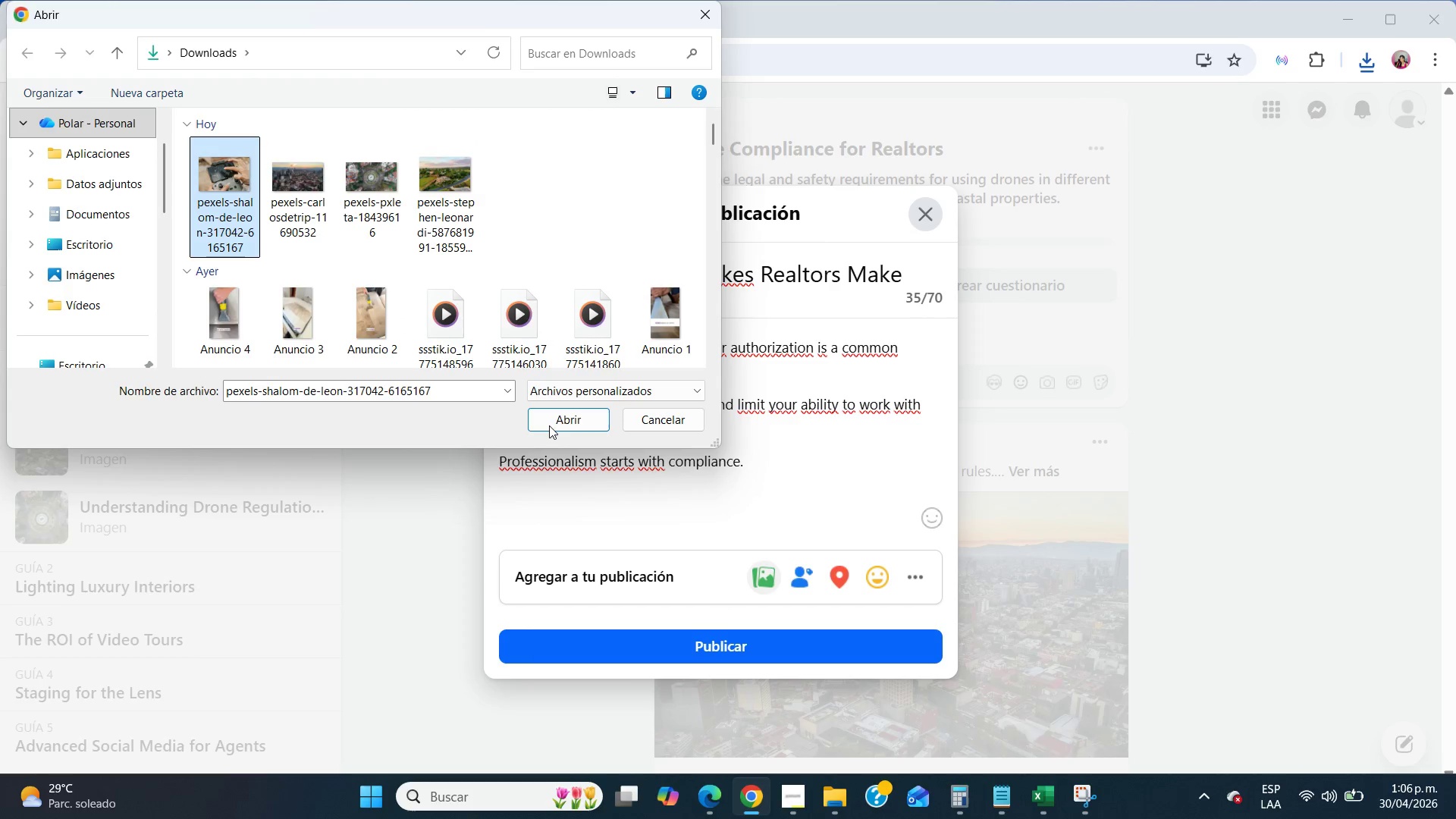 
left_click([551, 424])
 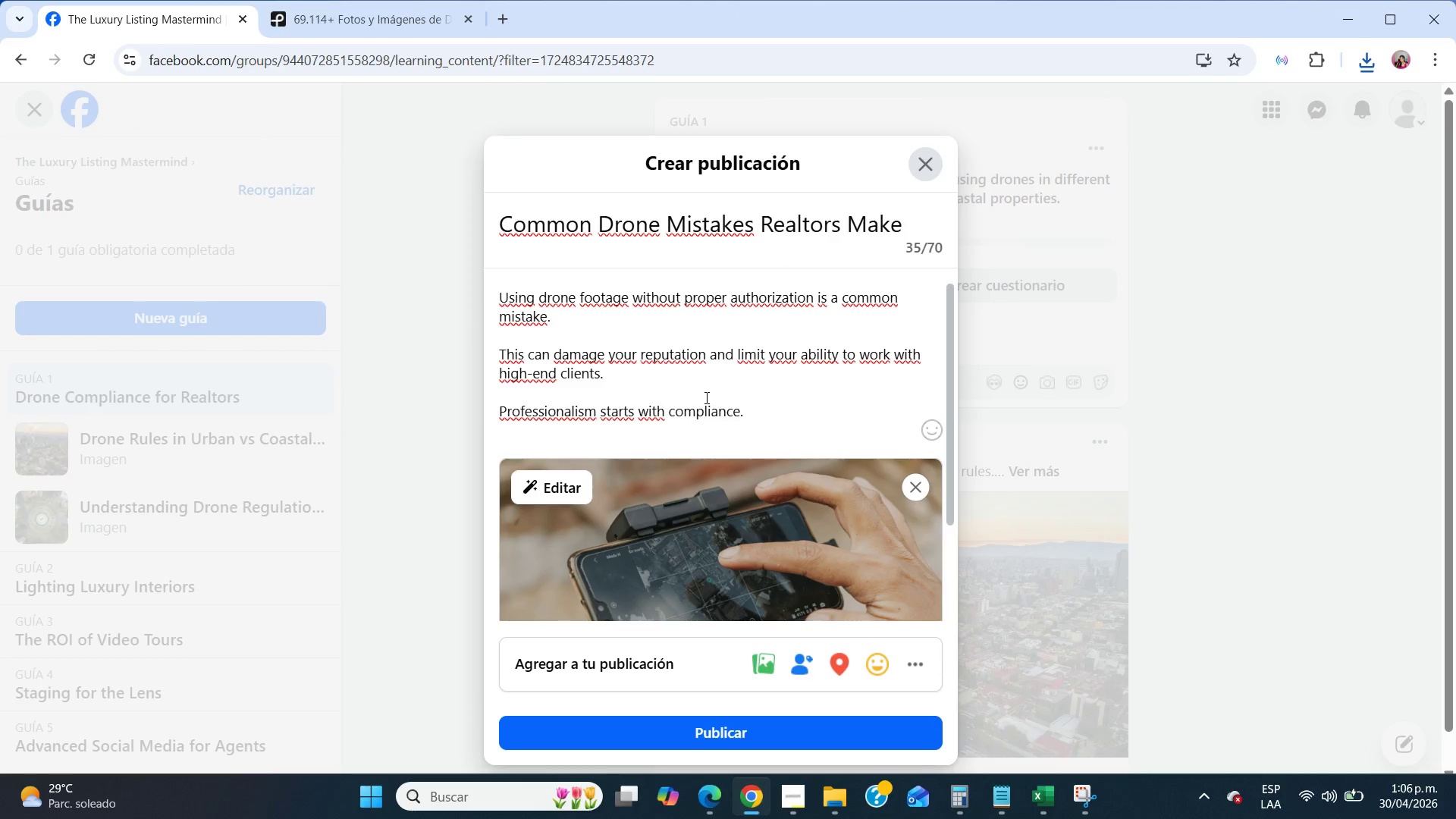 
scroll: coordinate [735, 492], scroll_direction: down, amount: 8.0
 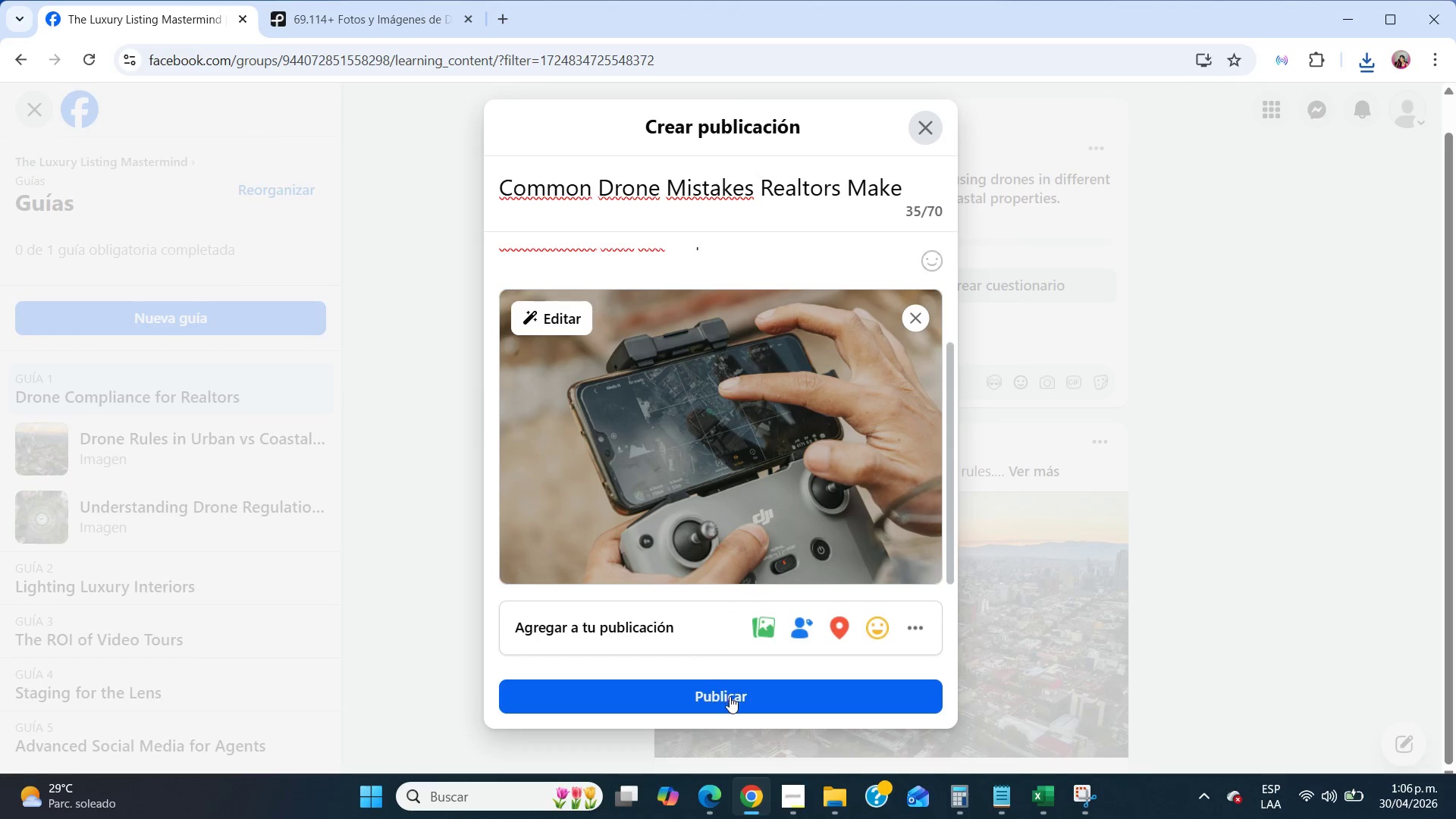 
left_click([730, 697])
 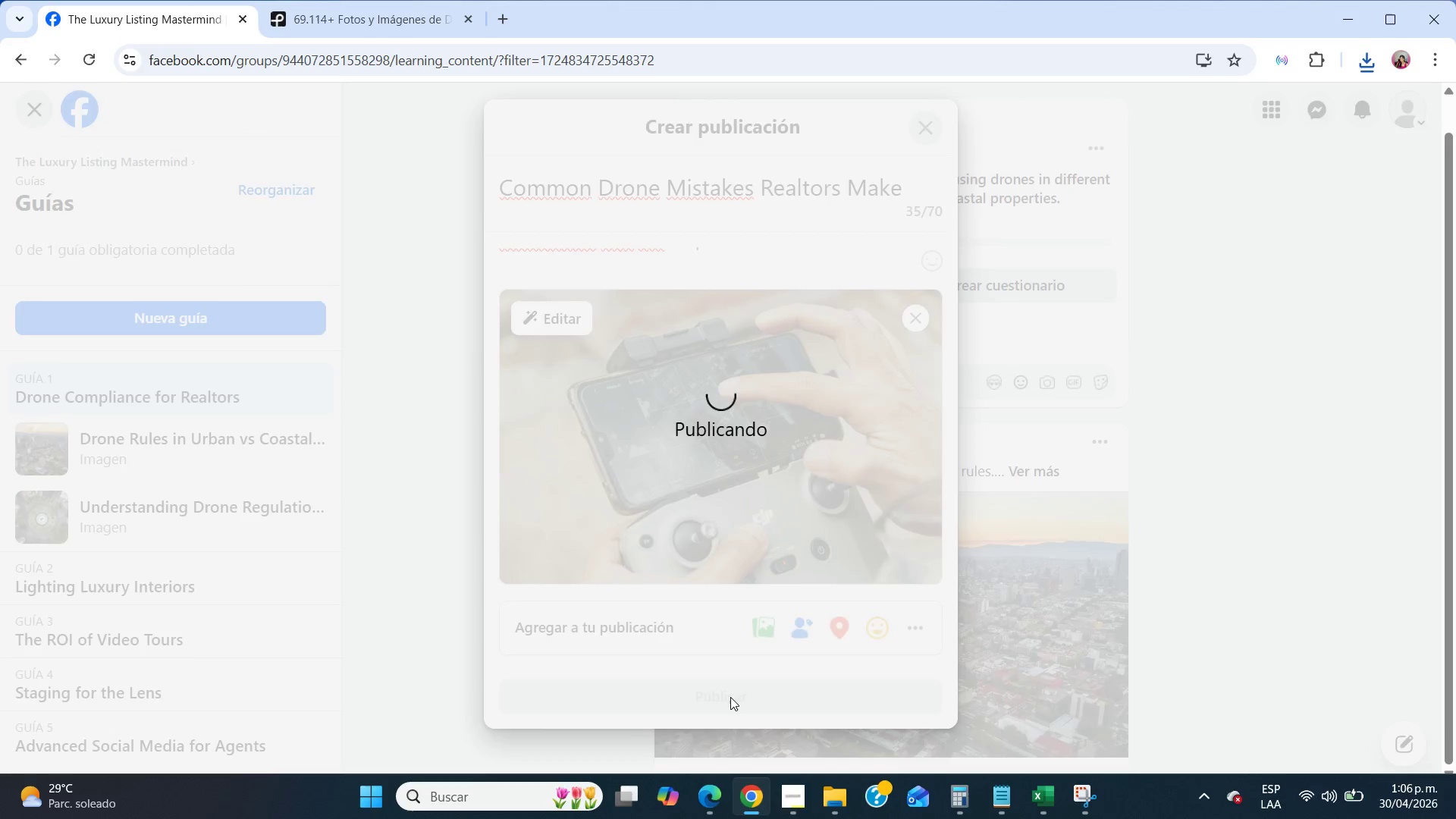 
scroll: coordinate [720, 427], scroll_direction: down, amount: 24.0
 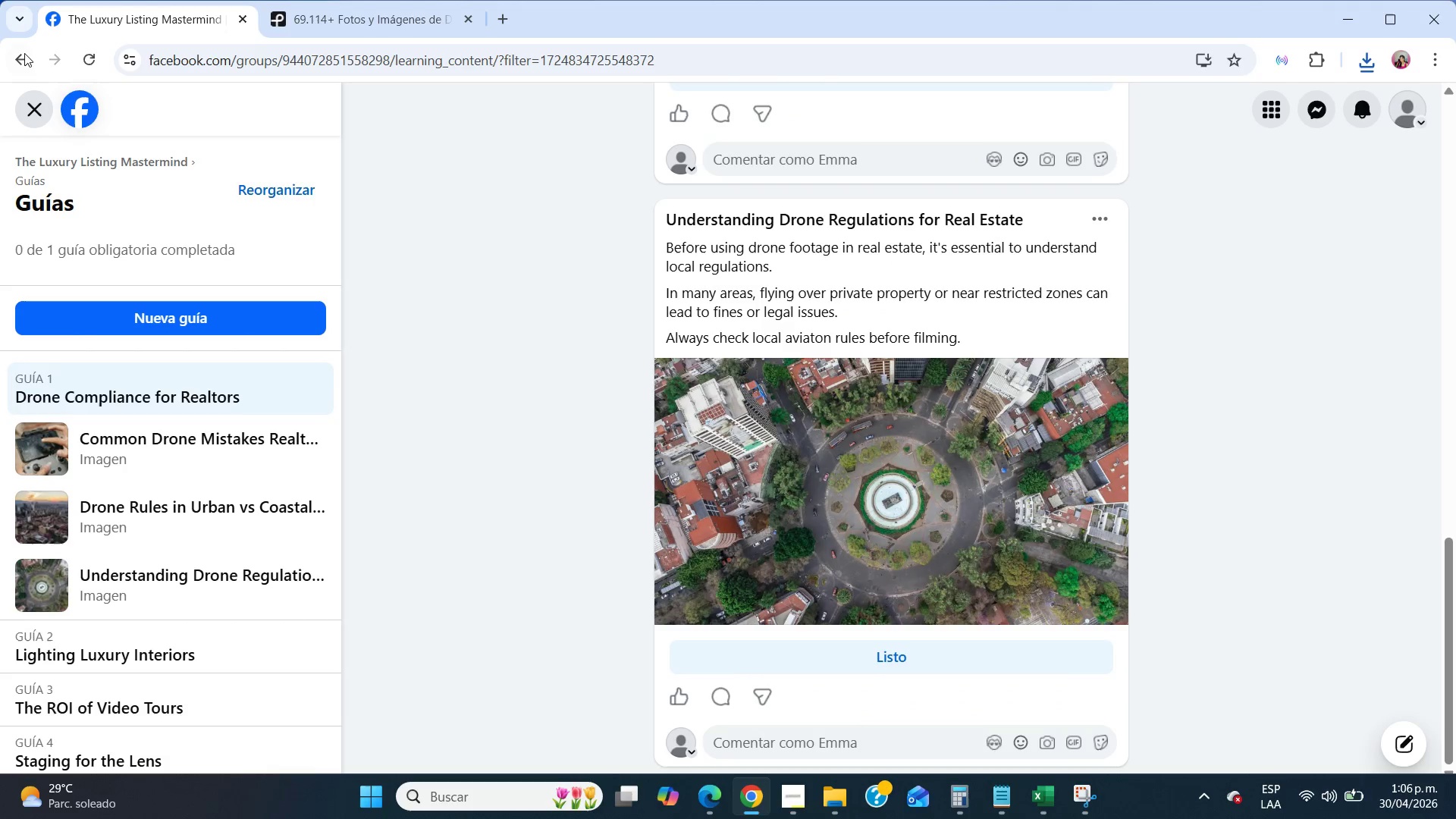 
left_click([27, 55])
 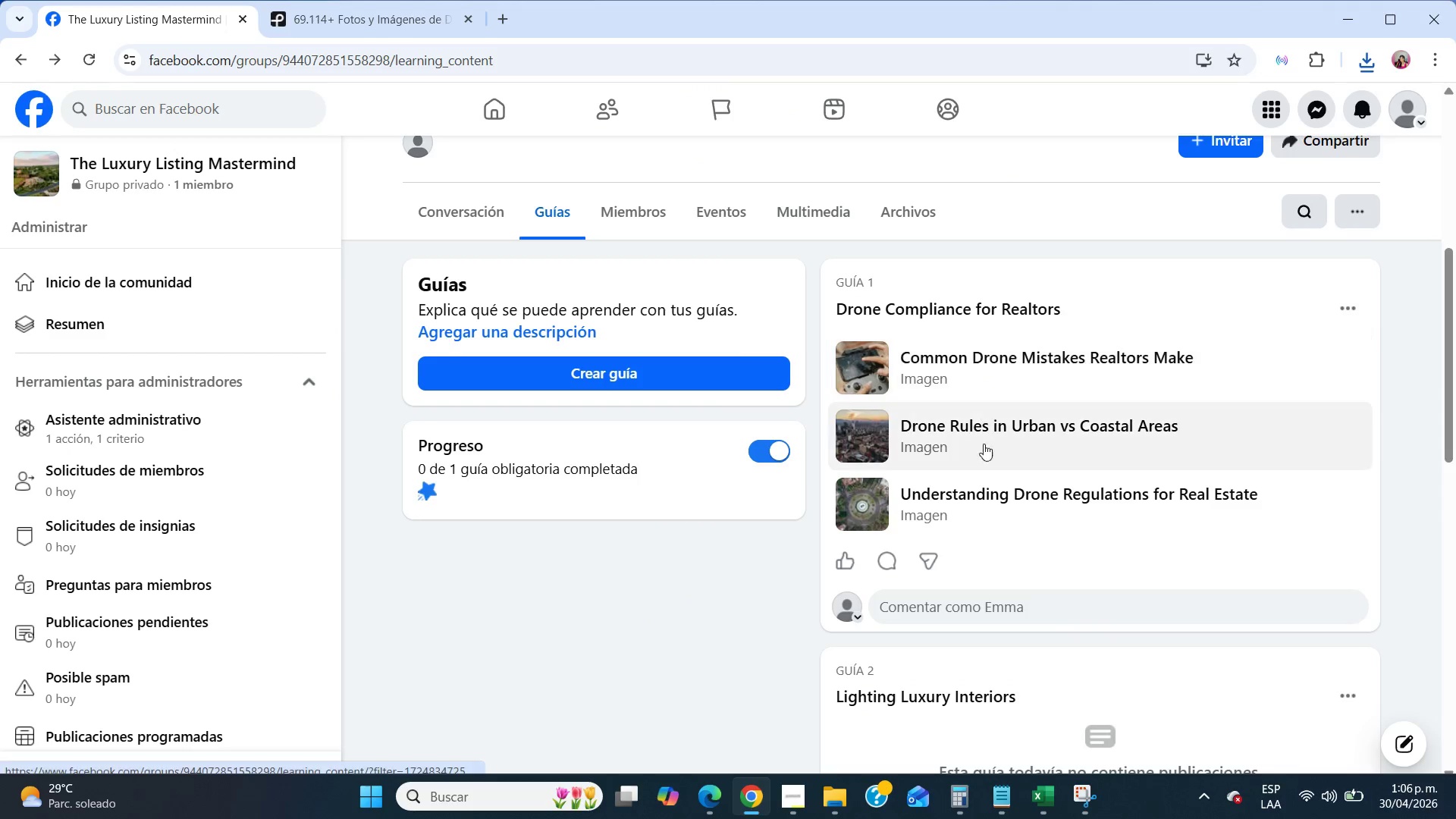 
scroll: coordinate [980, 471], scroll_direction: down, amount: 3.0
 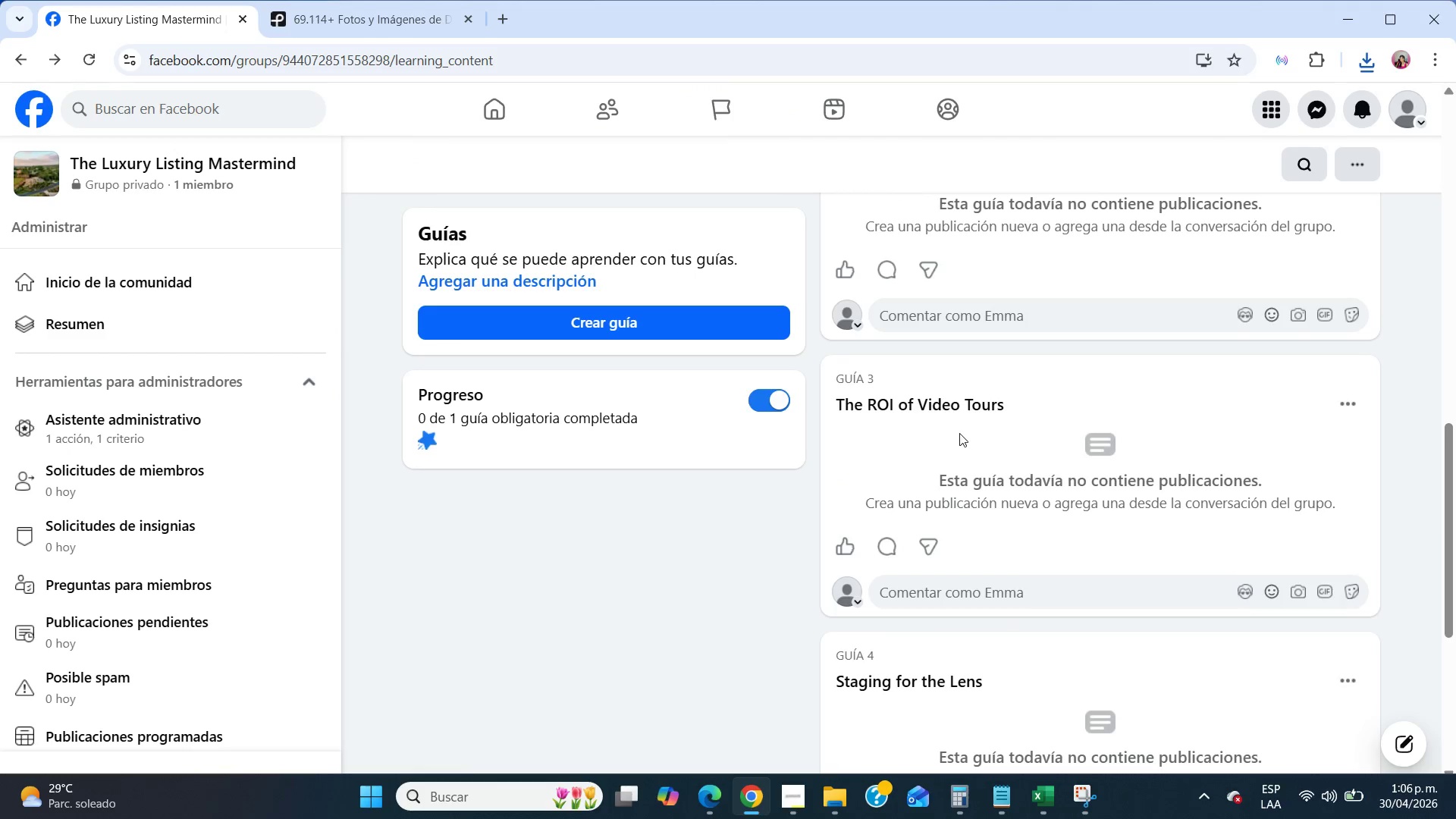 
scroll: coordinate [959, 432], scroll_direction: up, amount: 2.0
 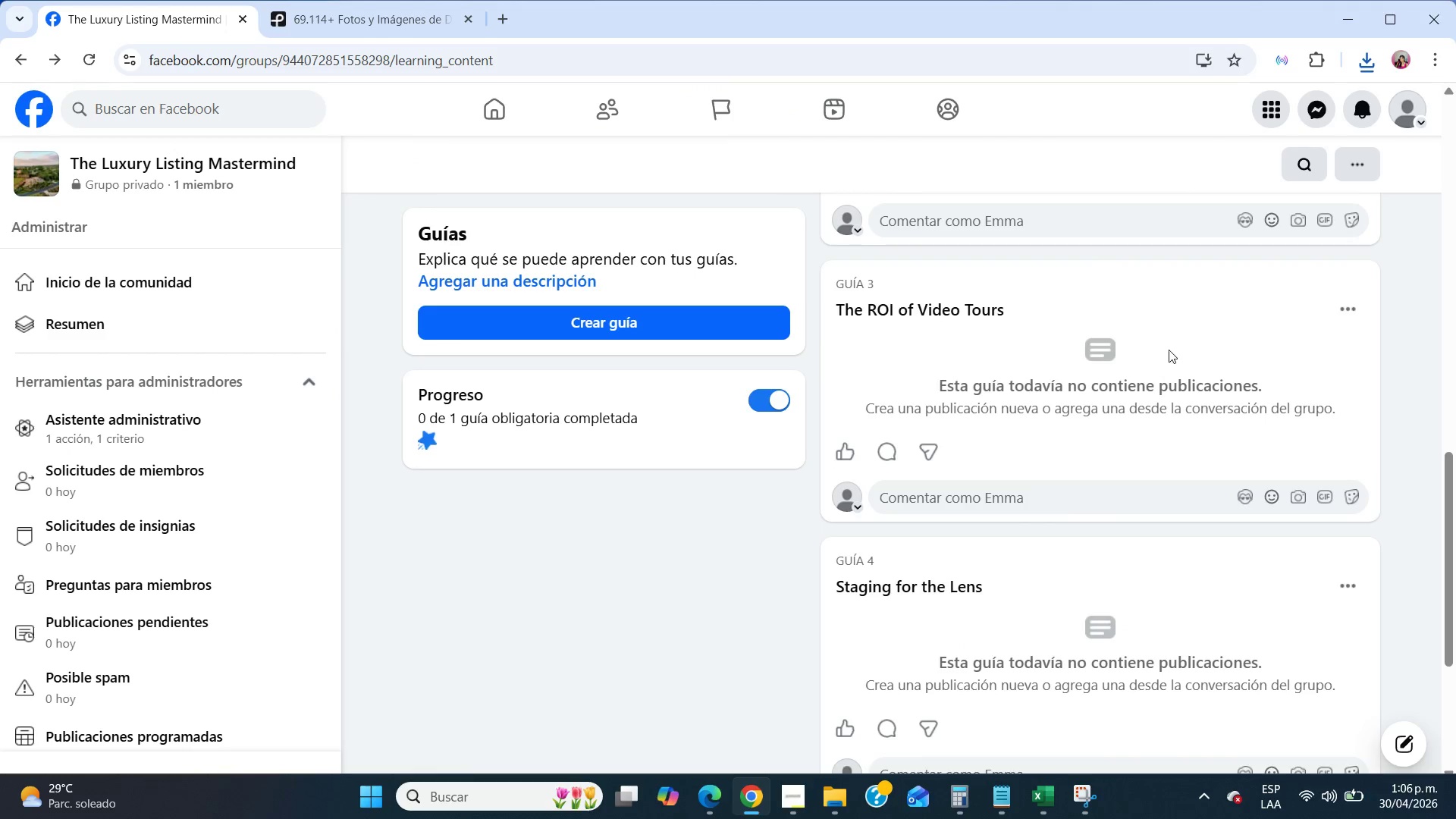 
left_click([1313, 305])
 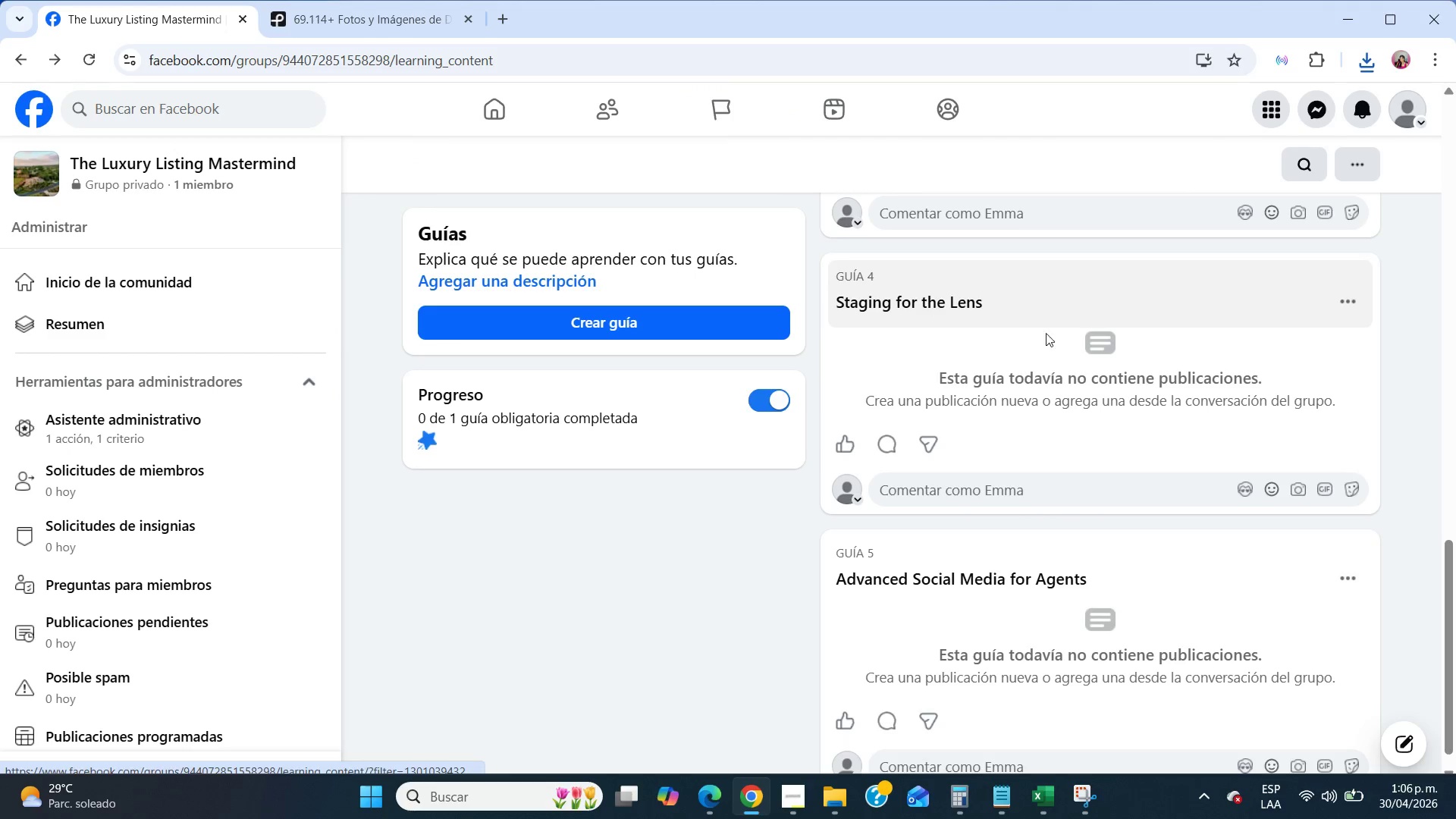 
scroll: coordinate [961, 382], scroll_direction: up, amount: 8.0
 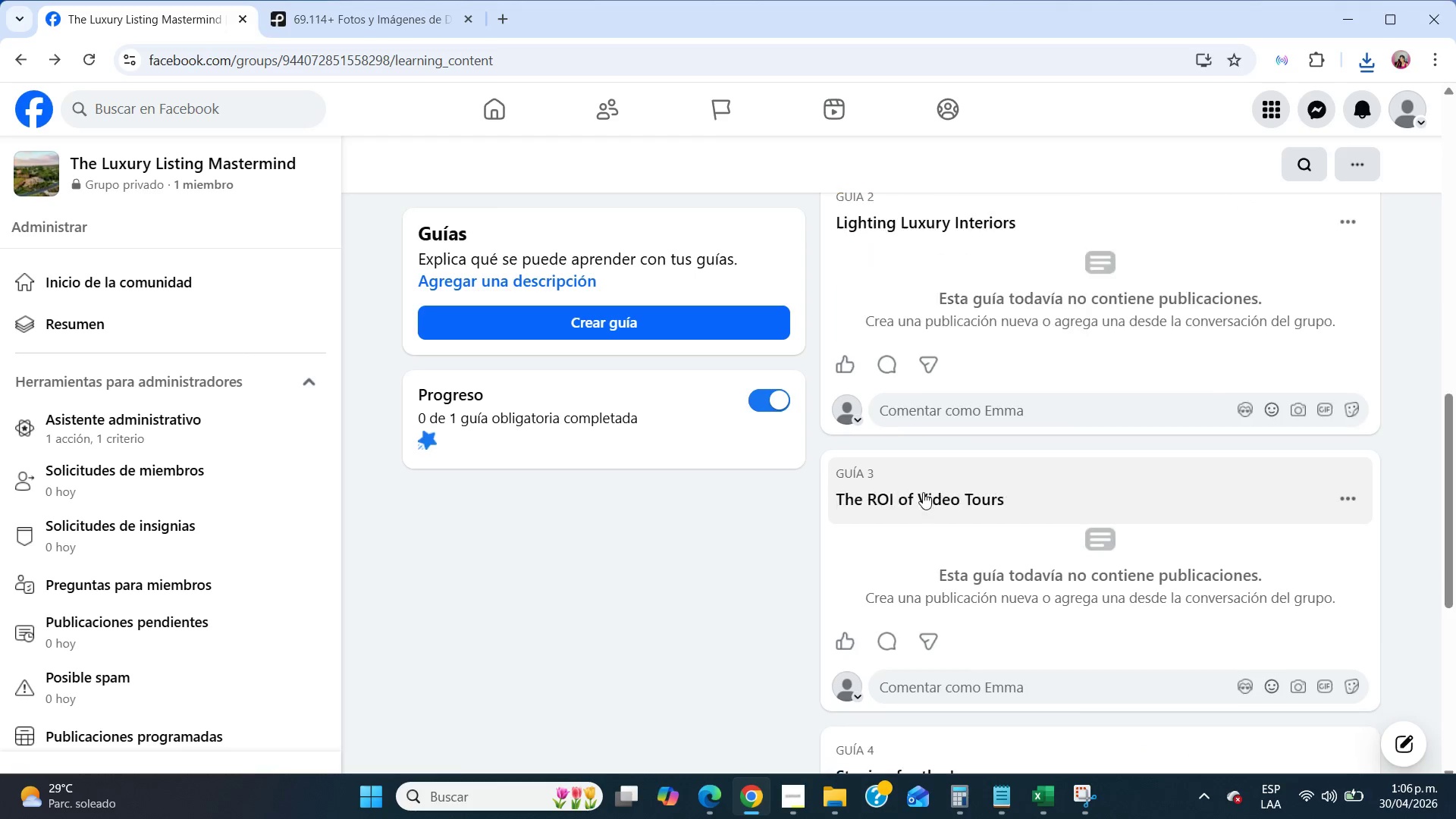 
left_click([923, 492])
 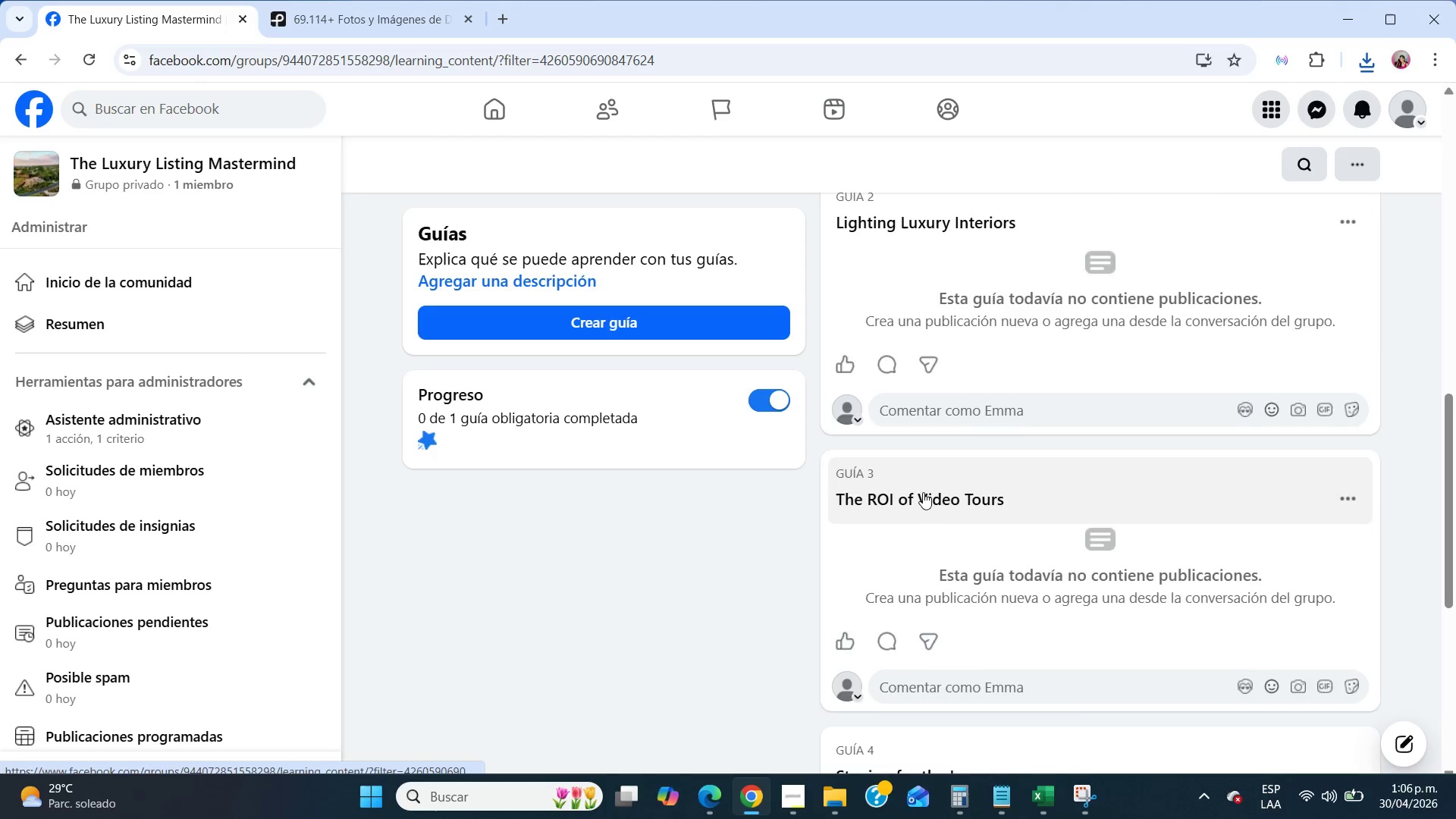 
scroll: coordinate [923, 492], scroll_direction: up, amount: 5.0
 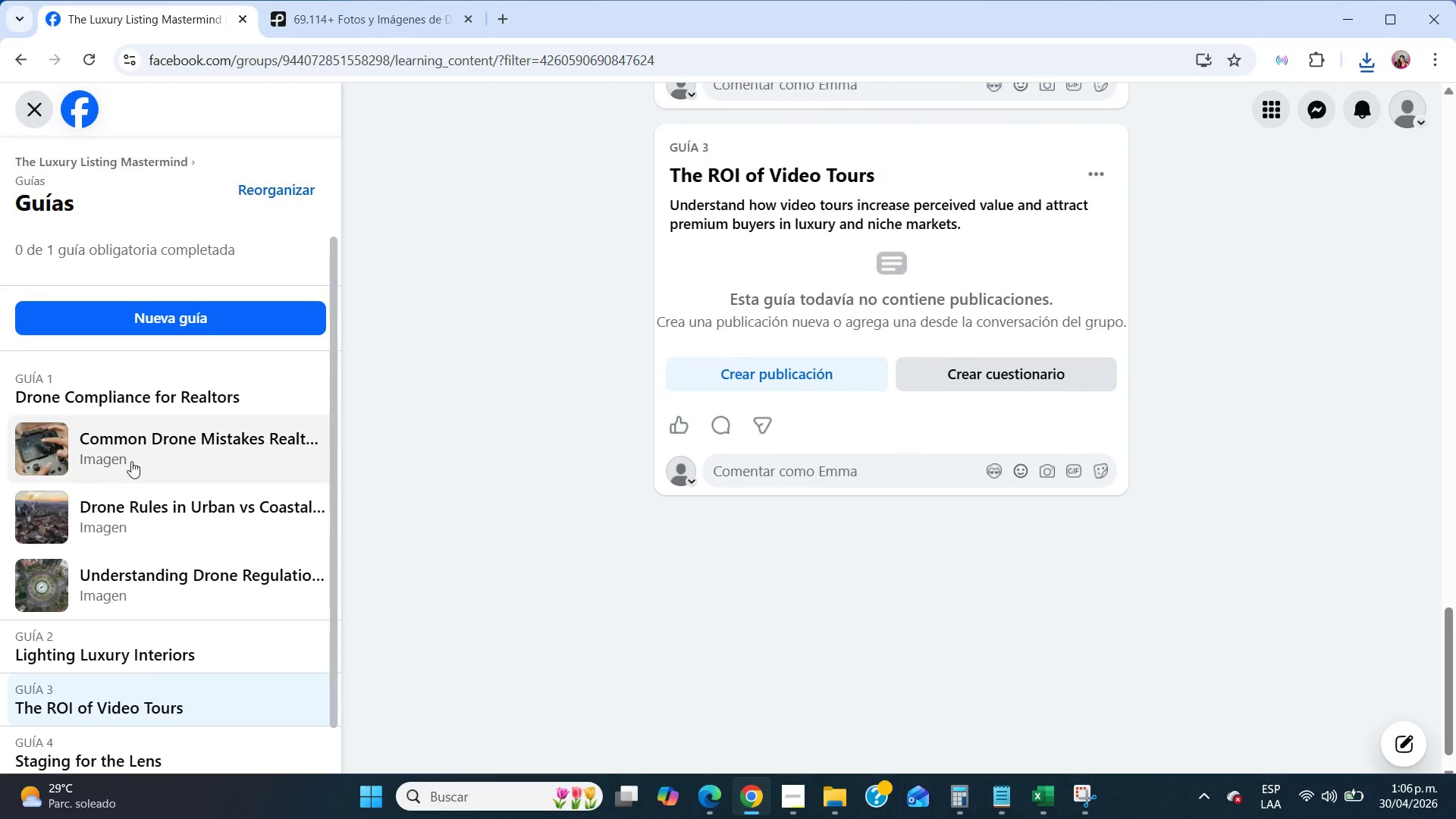 
scroll: coordinate [108, 610], scroll_direction: down, amount: 2.0
 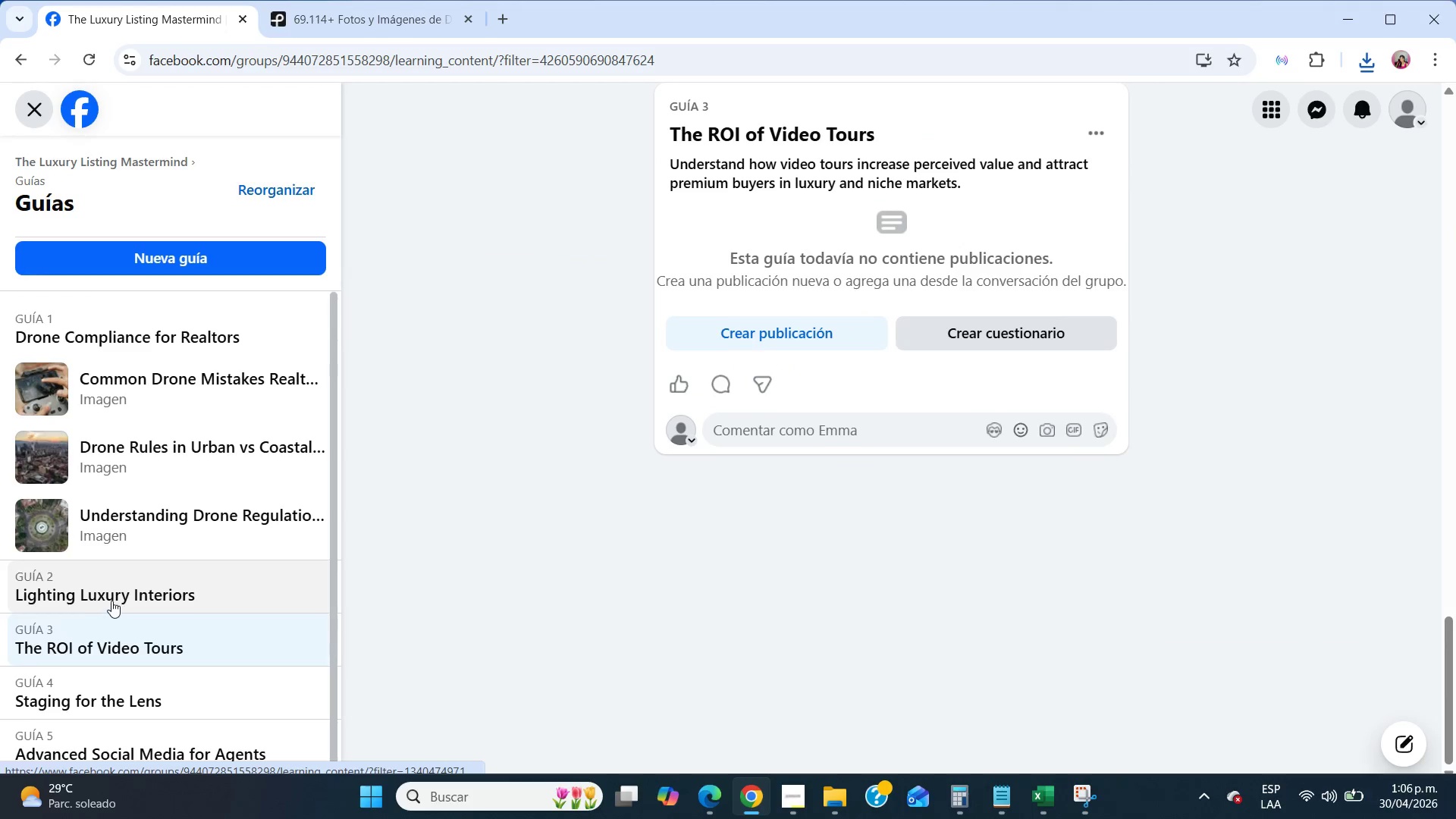 
left_click([111, 601])
 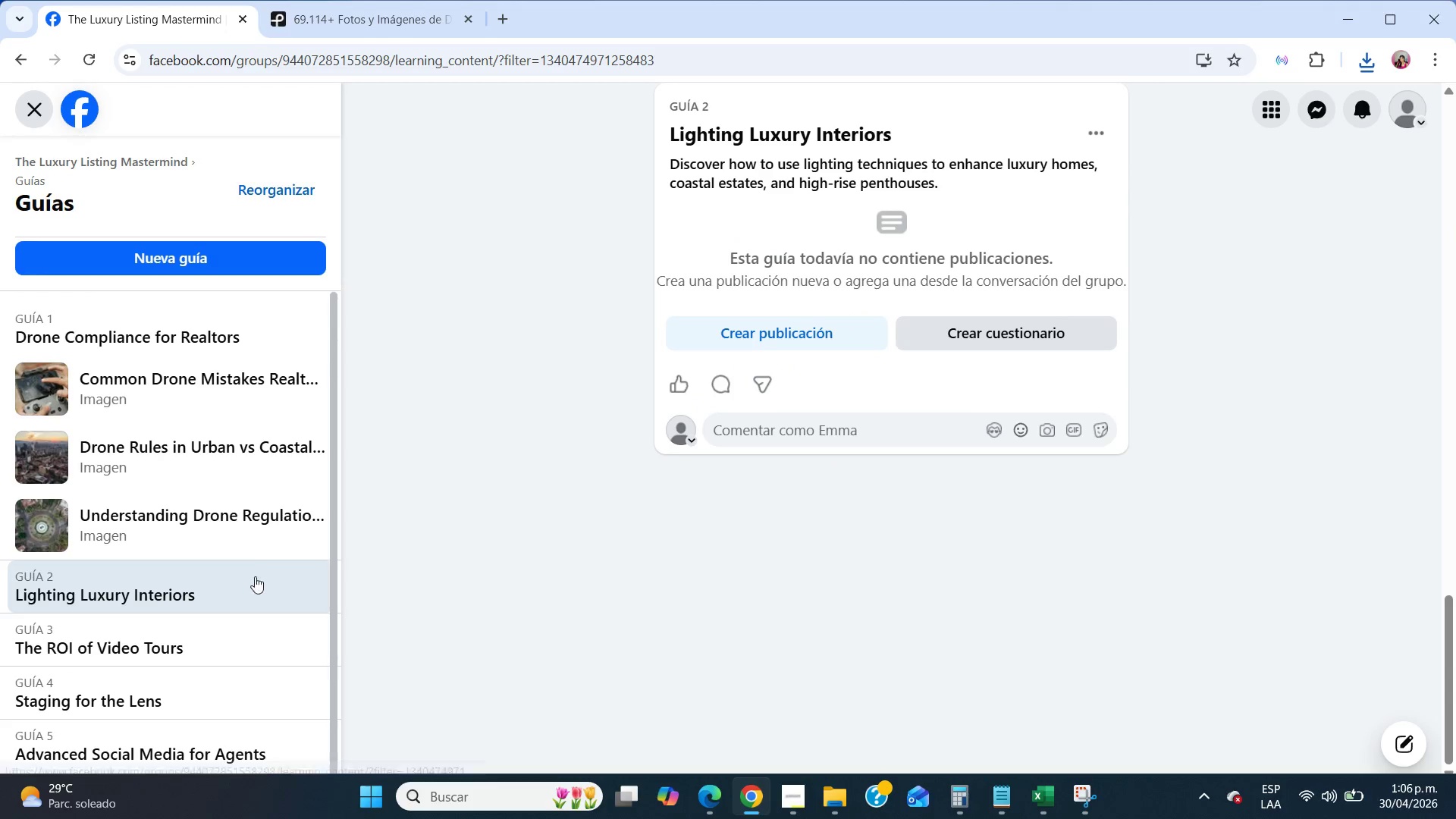 
scroll: coordinate [748, 507], scroll_direction: up, amount: 5.0
 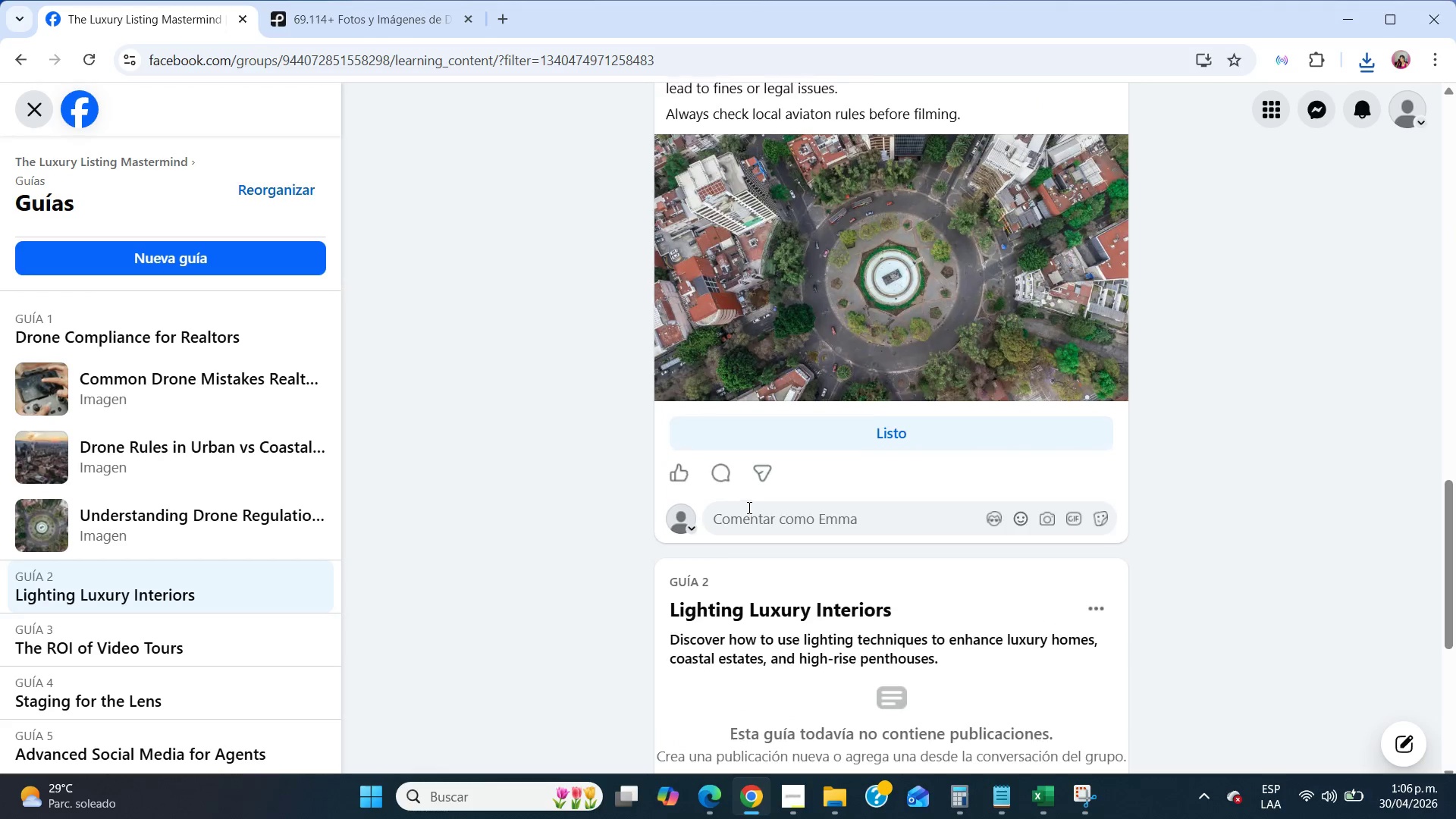 
scroll: coordinate [748, 507], scroll_direction: none, amount: 0.0
 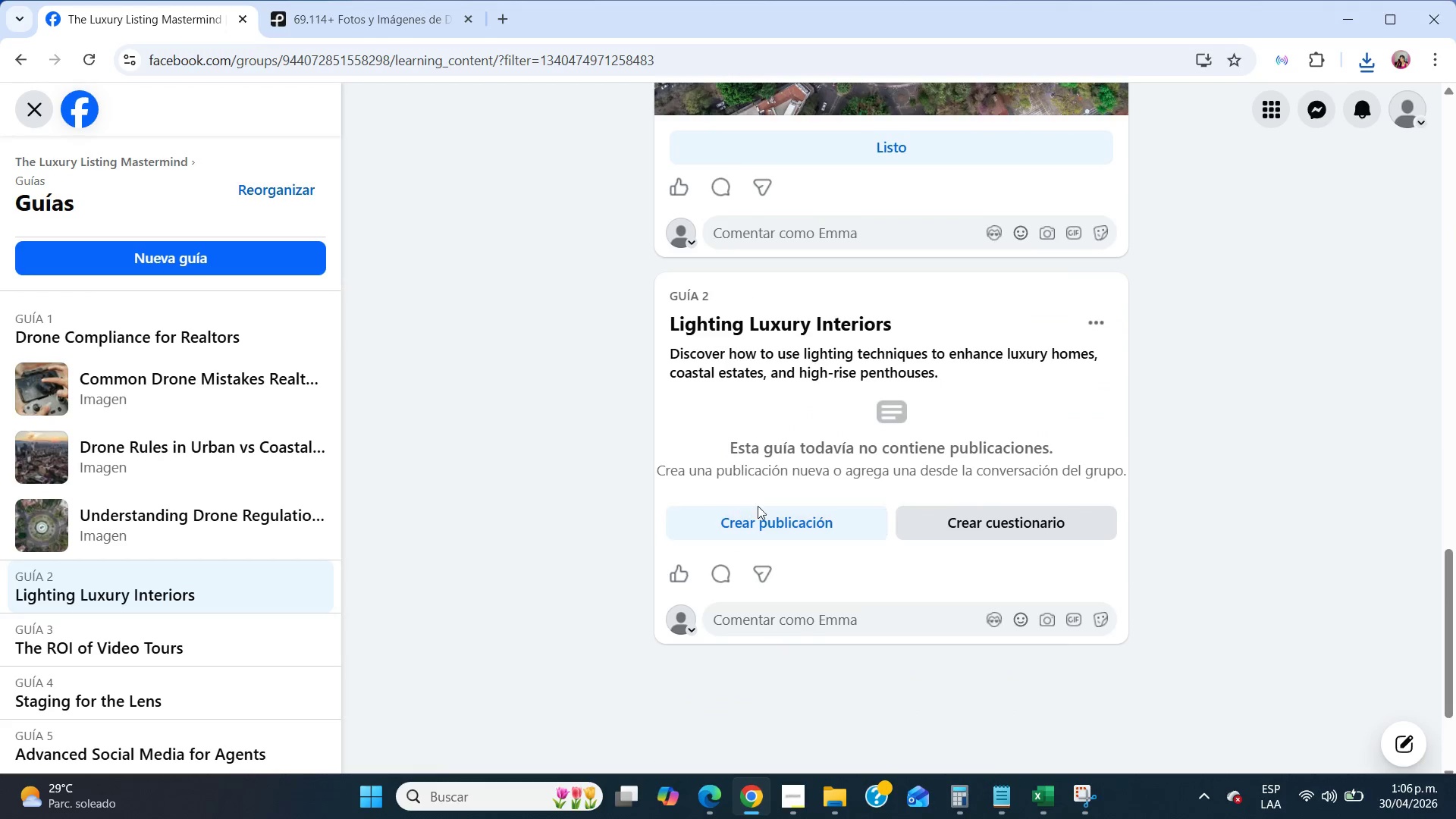 
left_click([771, 517])
 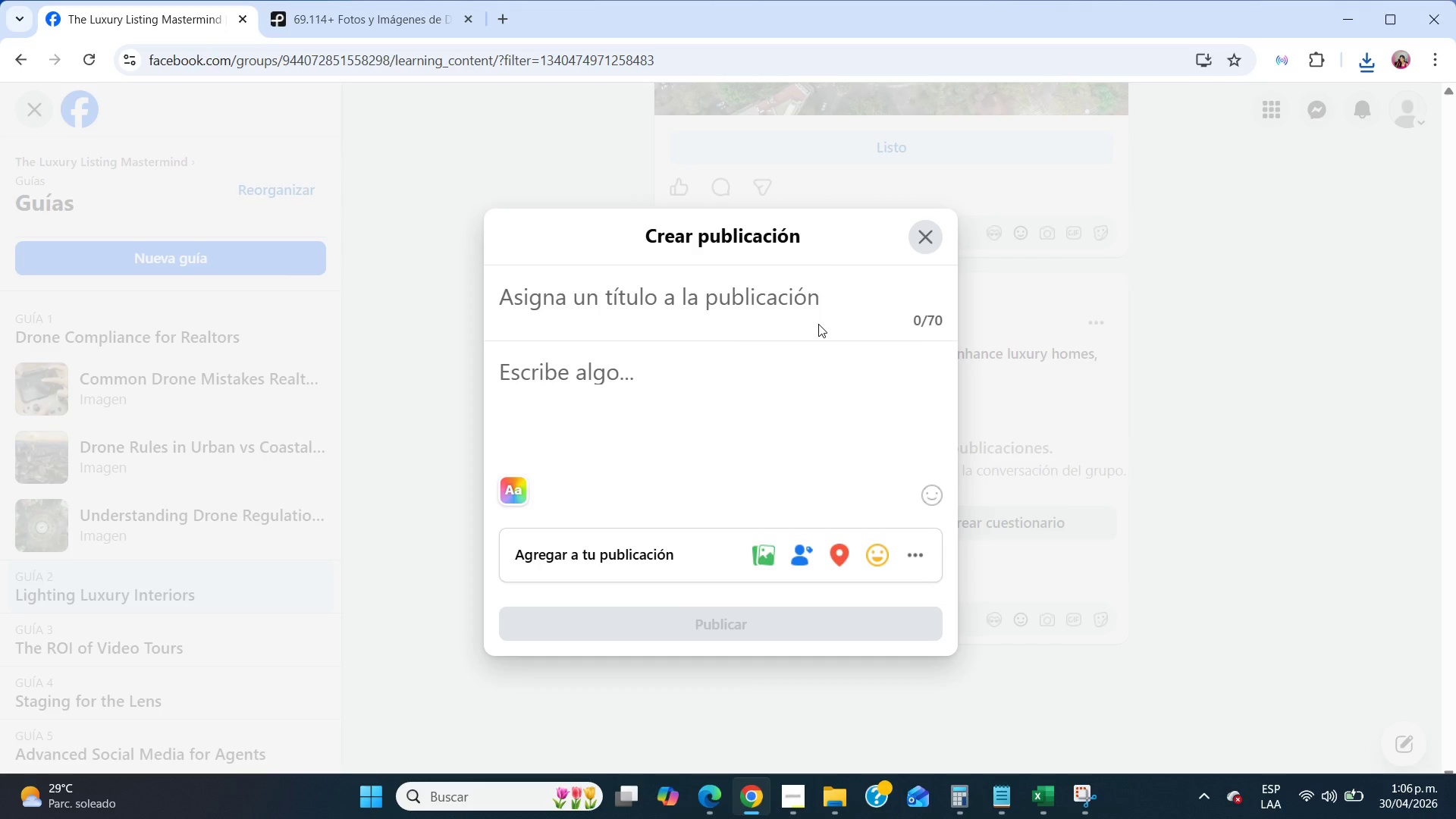 
wait(5.14)
 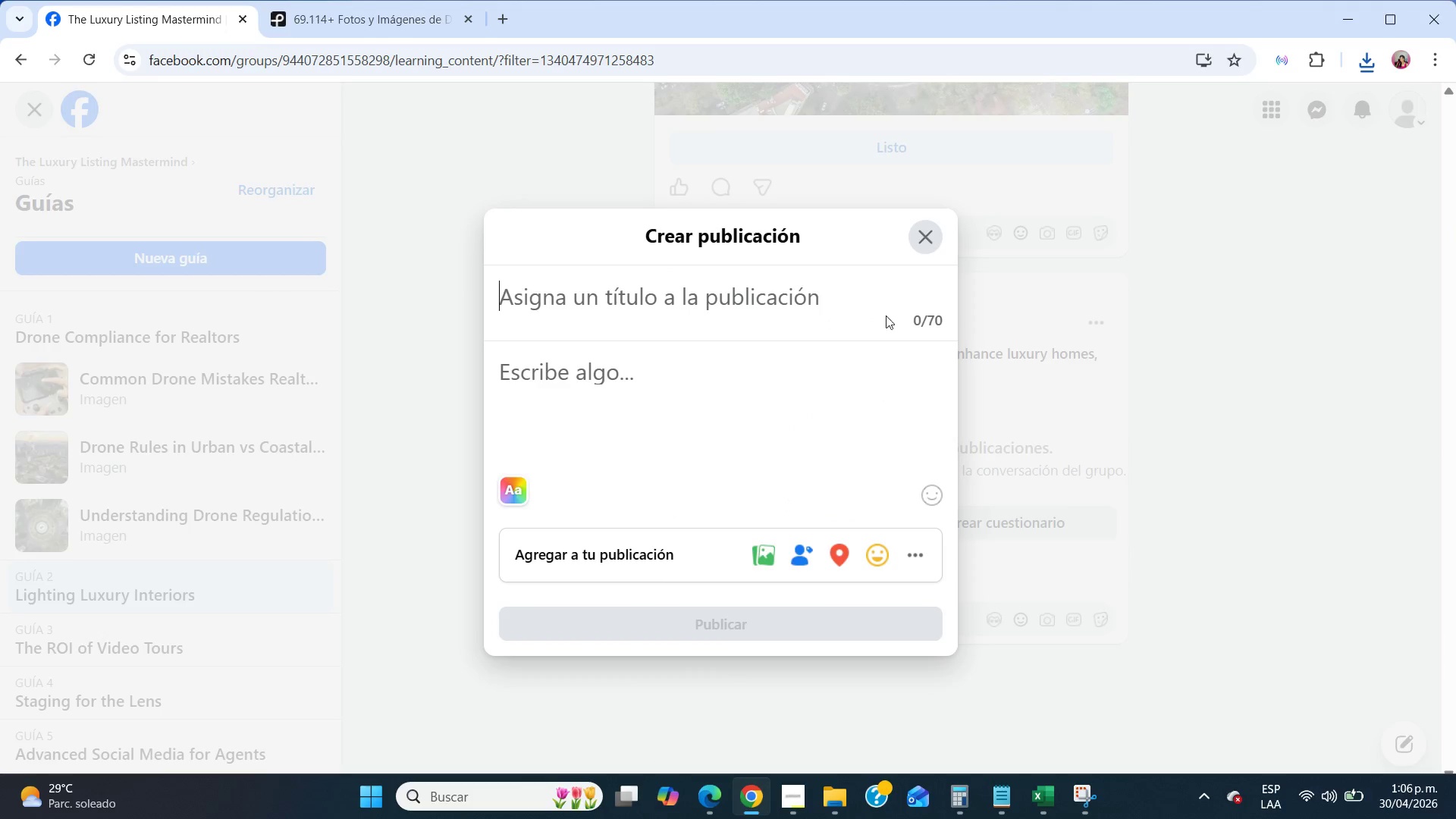 
left_click([719, 371])
 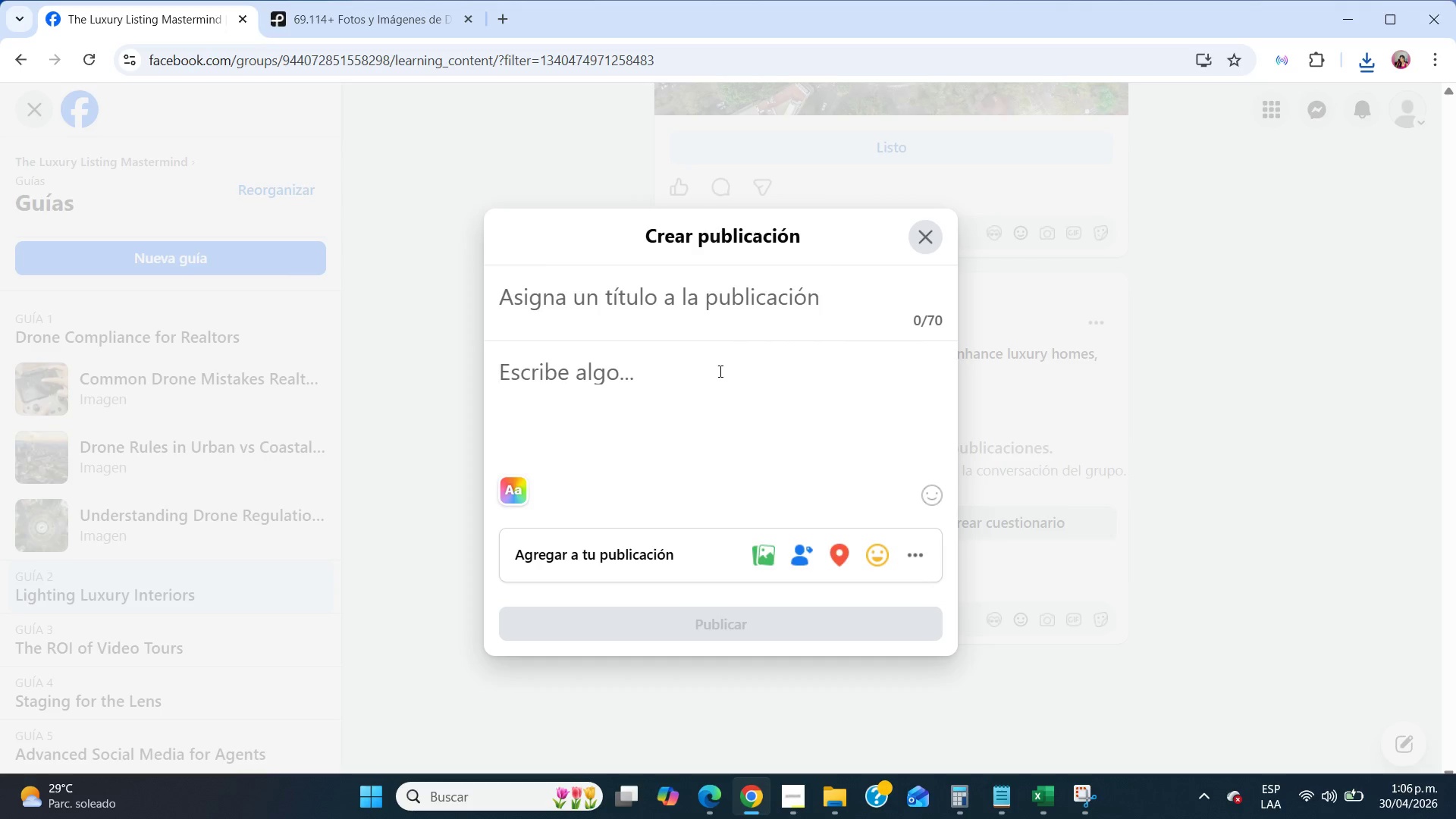 
type(Lighting is one of the most important)
key(Backspace)
type(t elee)
key(Backspace)
type(ments in luxury real estate photography.)
 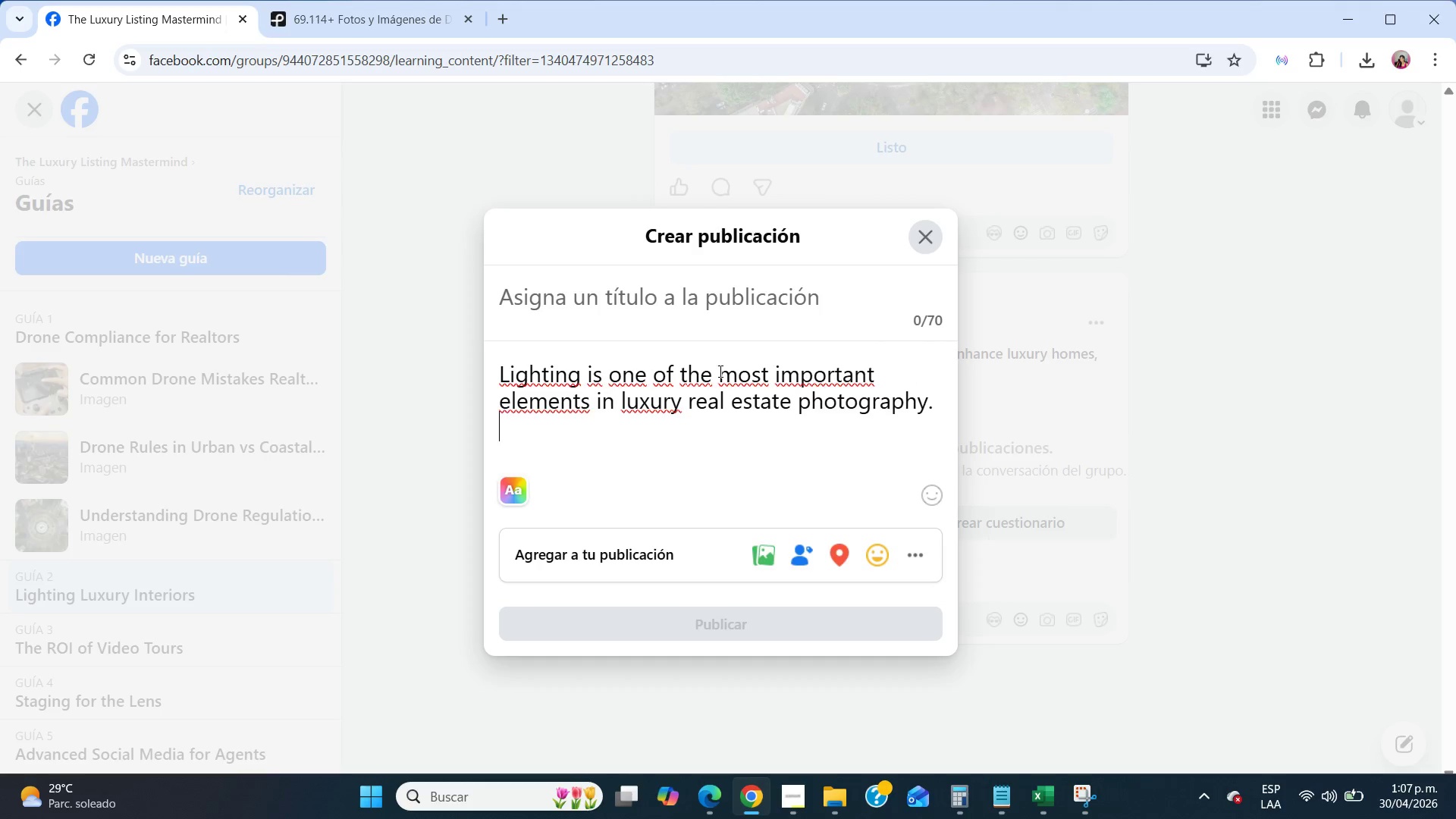 
key(Enter)
 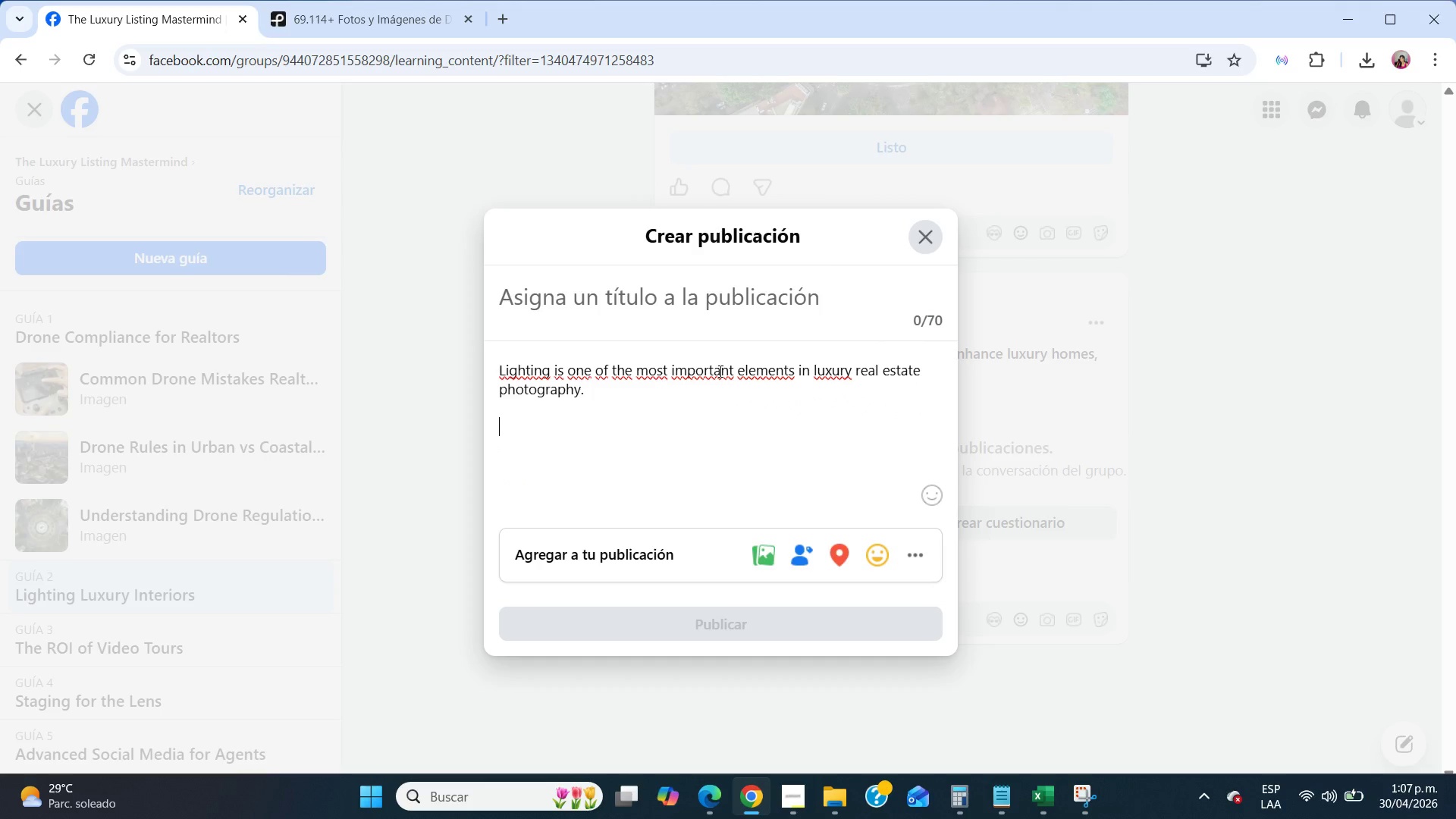 
key(Enter)
 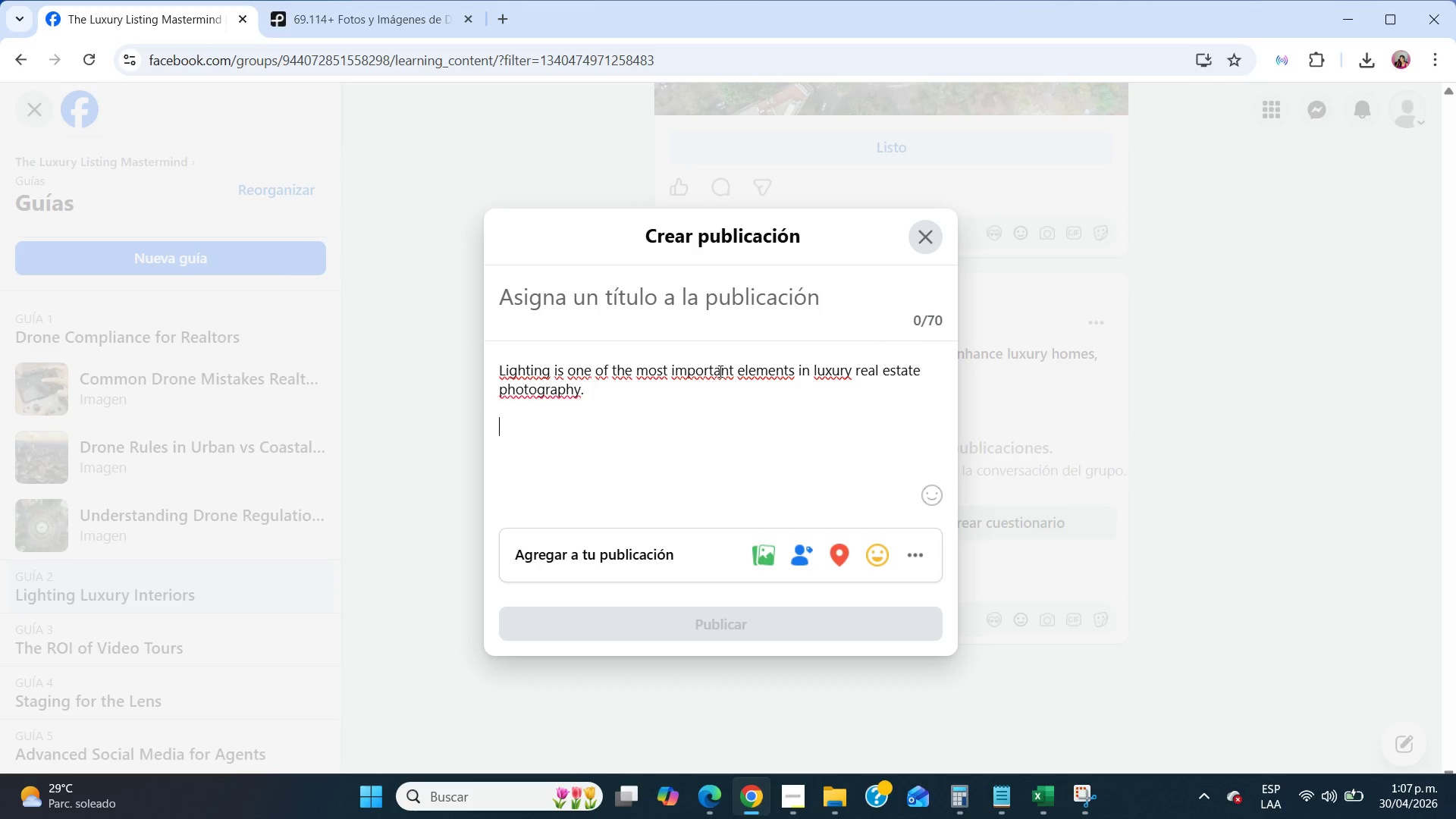 
type(Natural light works best coastal homes, especially during golden hour.)
 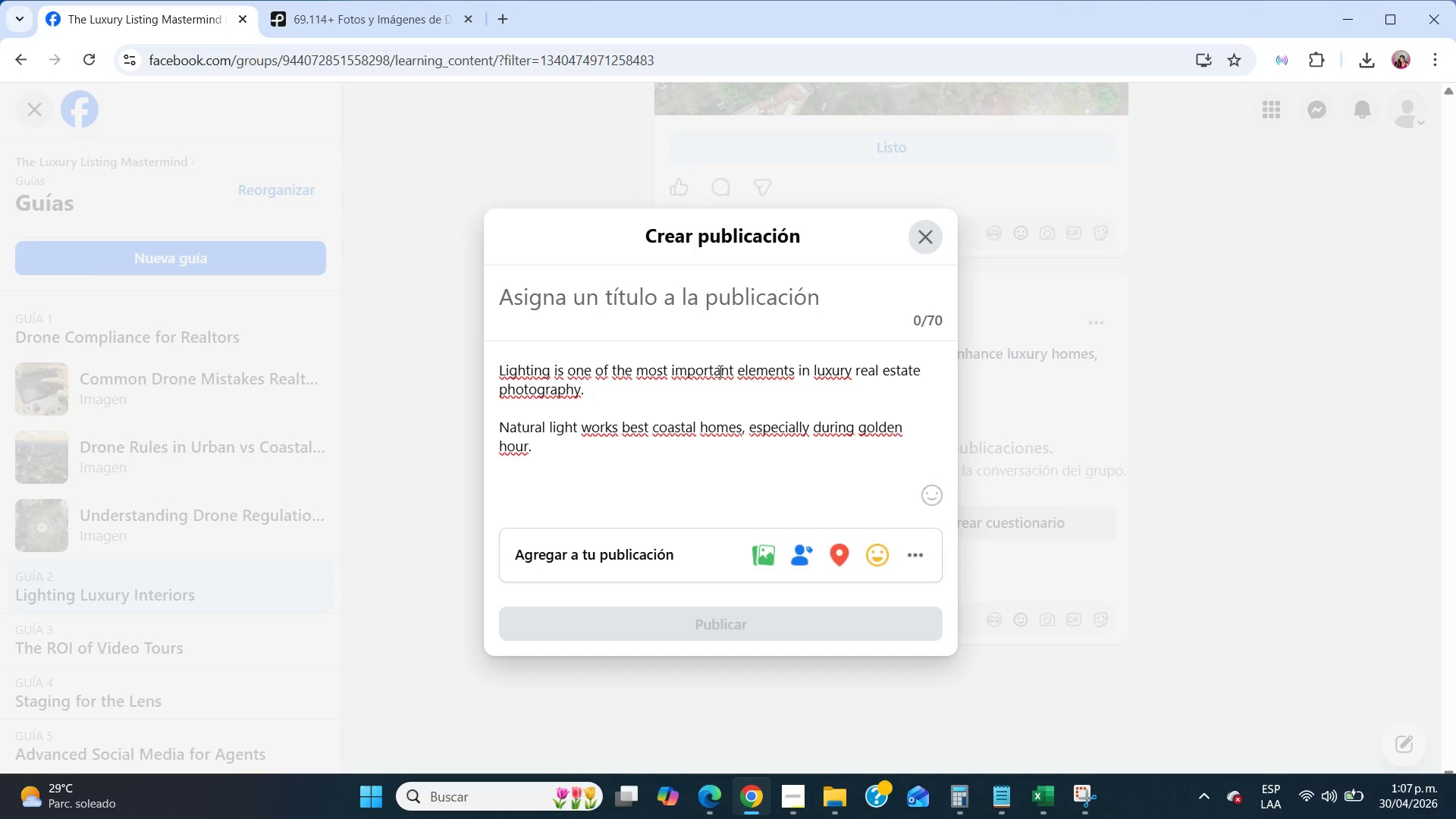 
wait(9.86)
 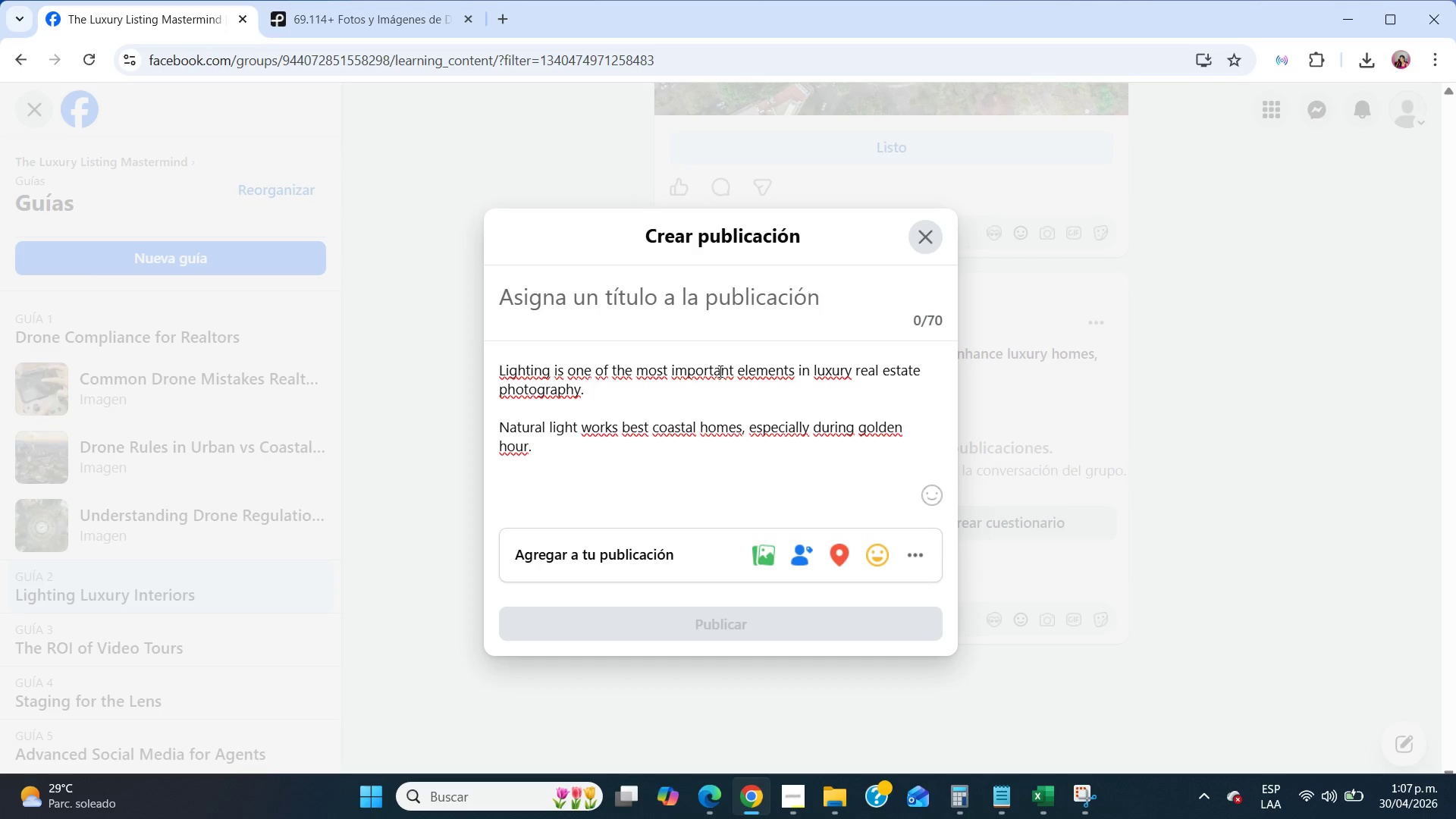 
left_click([342, 0])
 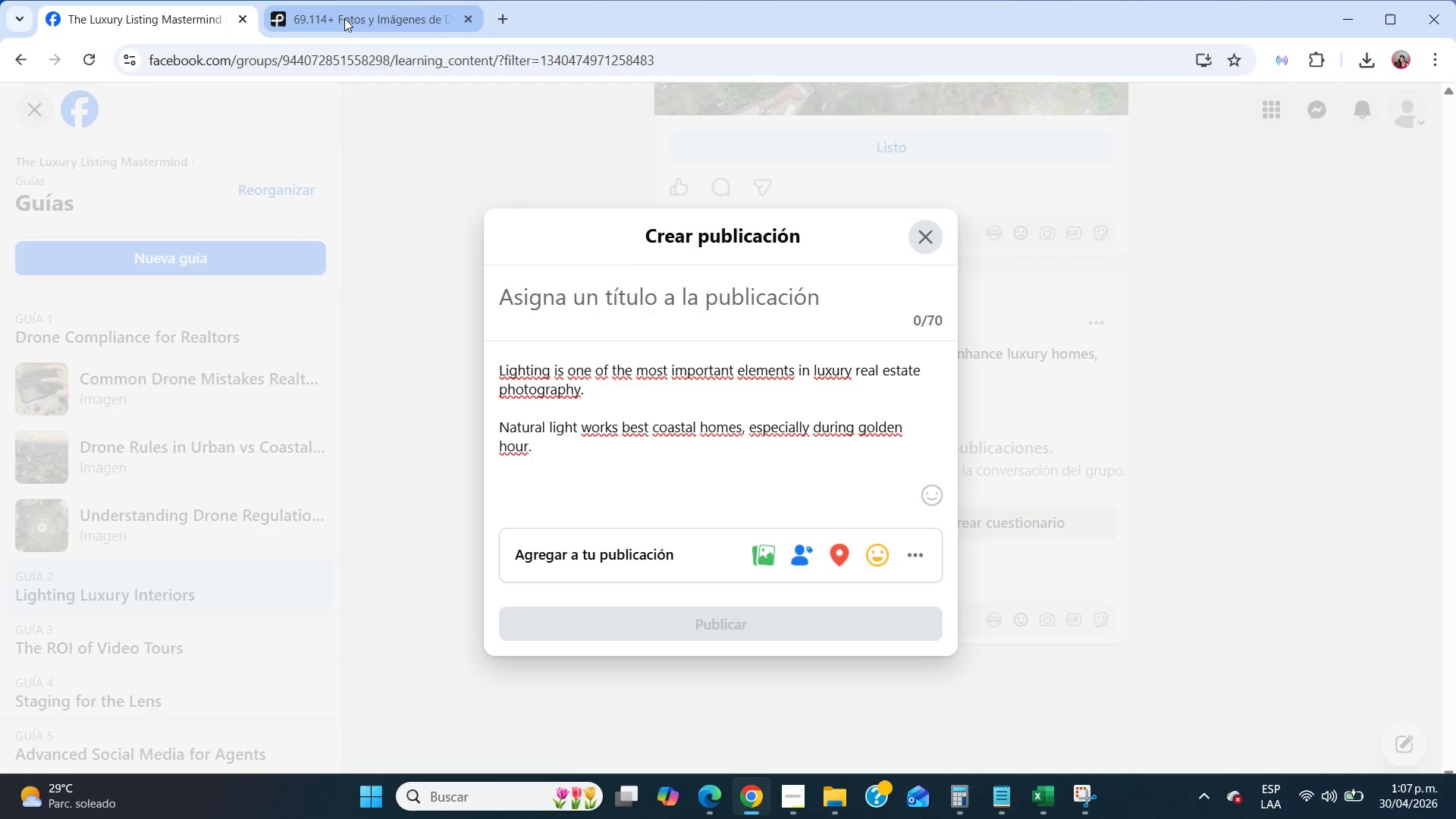 
left_click([344, 18])
 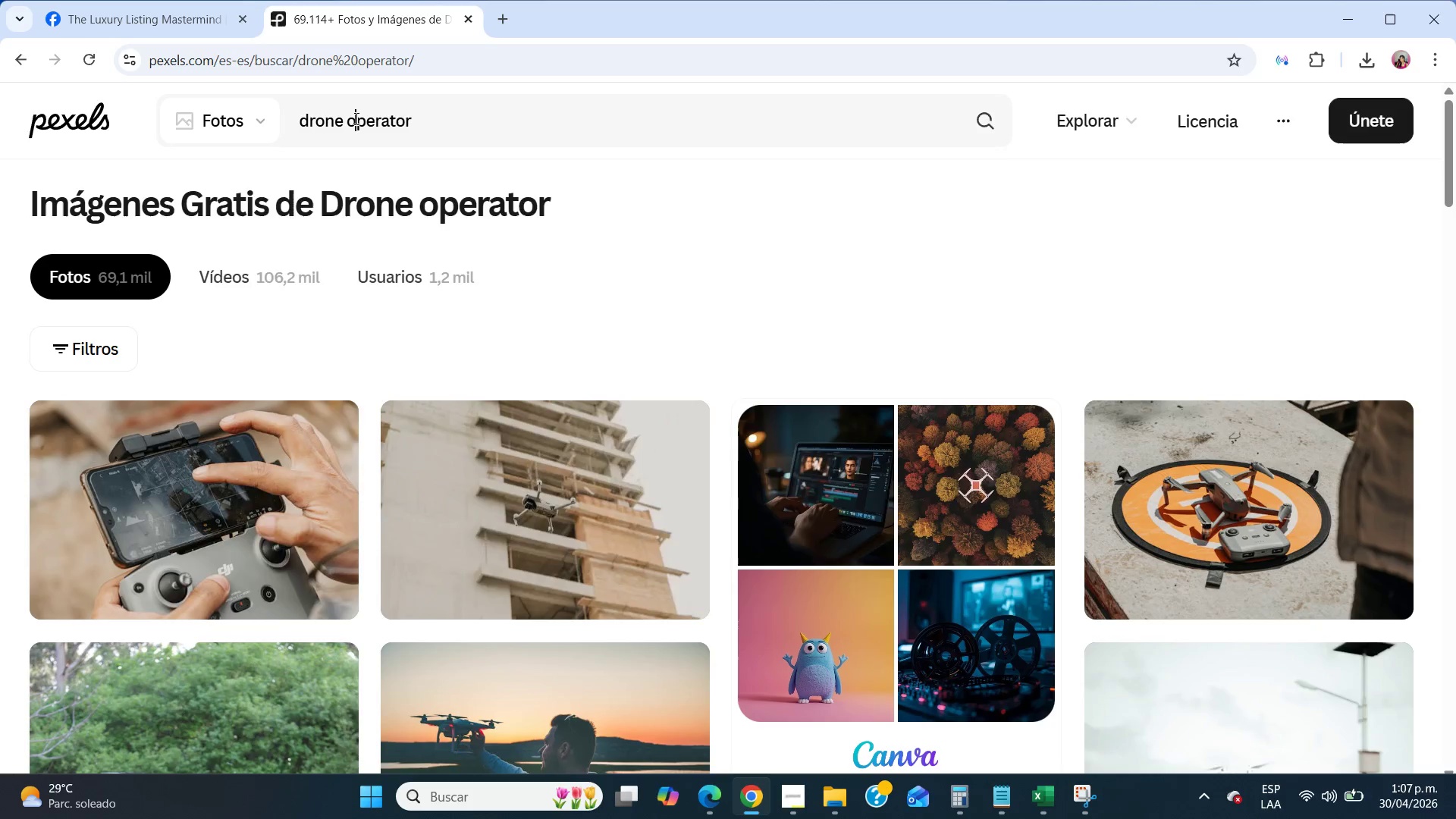 
double_click([355, 118])
 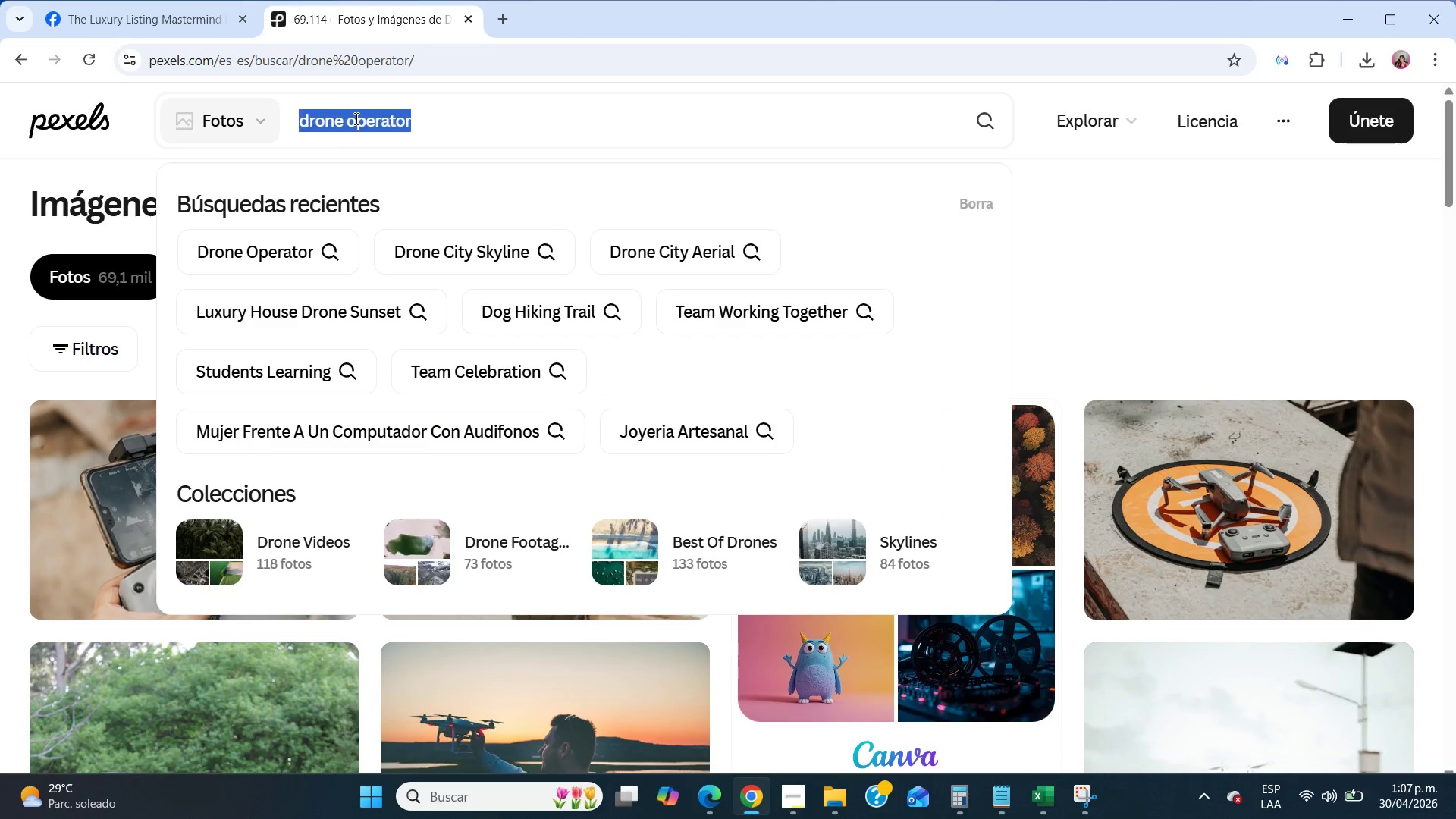 
triple_click([355, 118])
 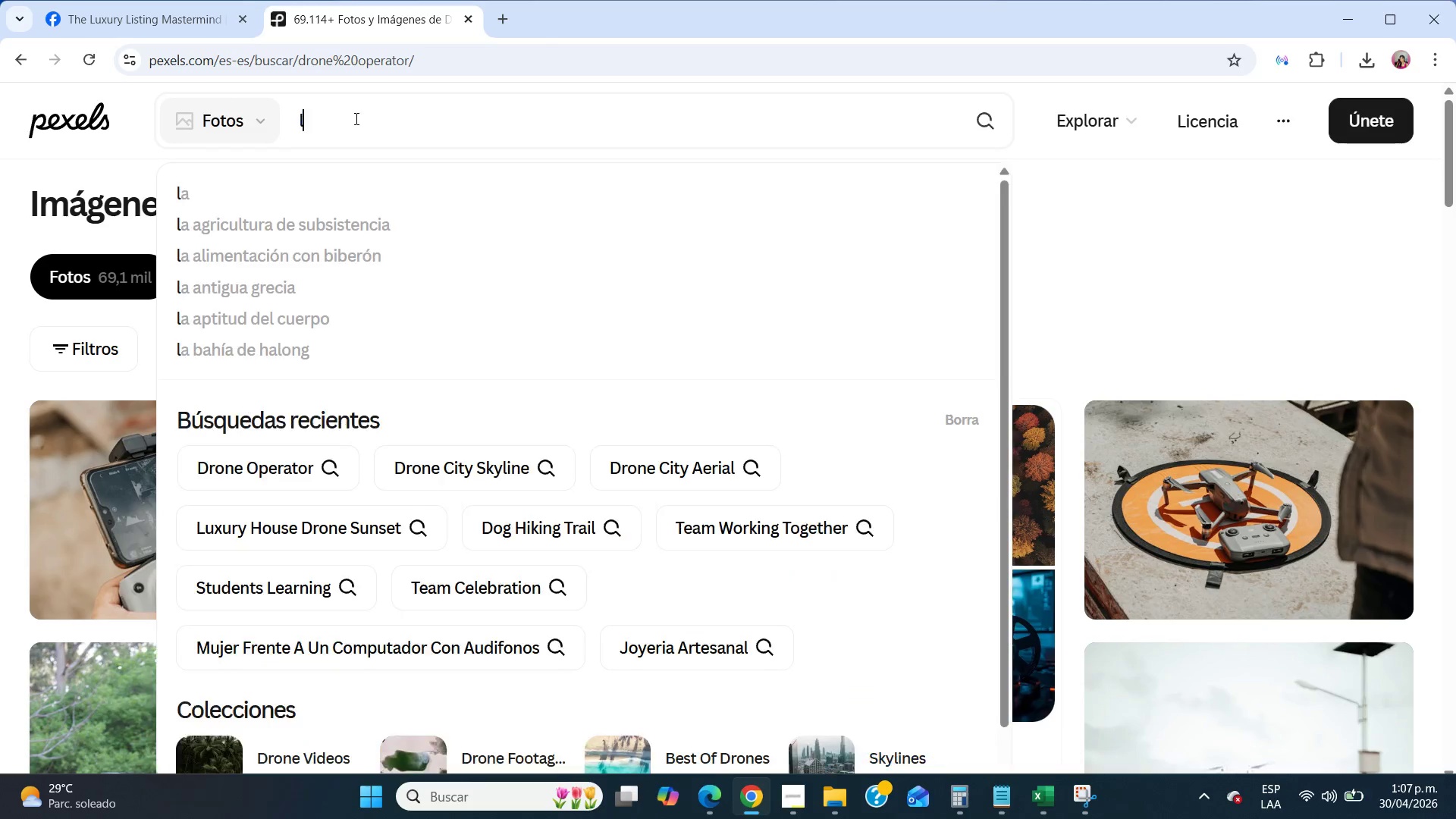 
type(luxury living room sunlight)
 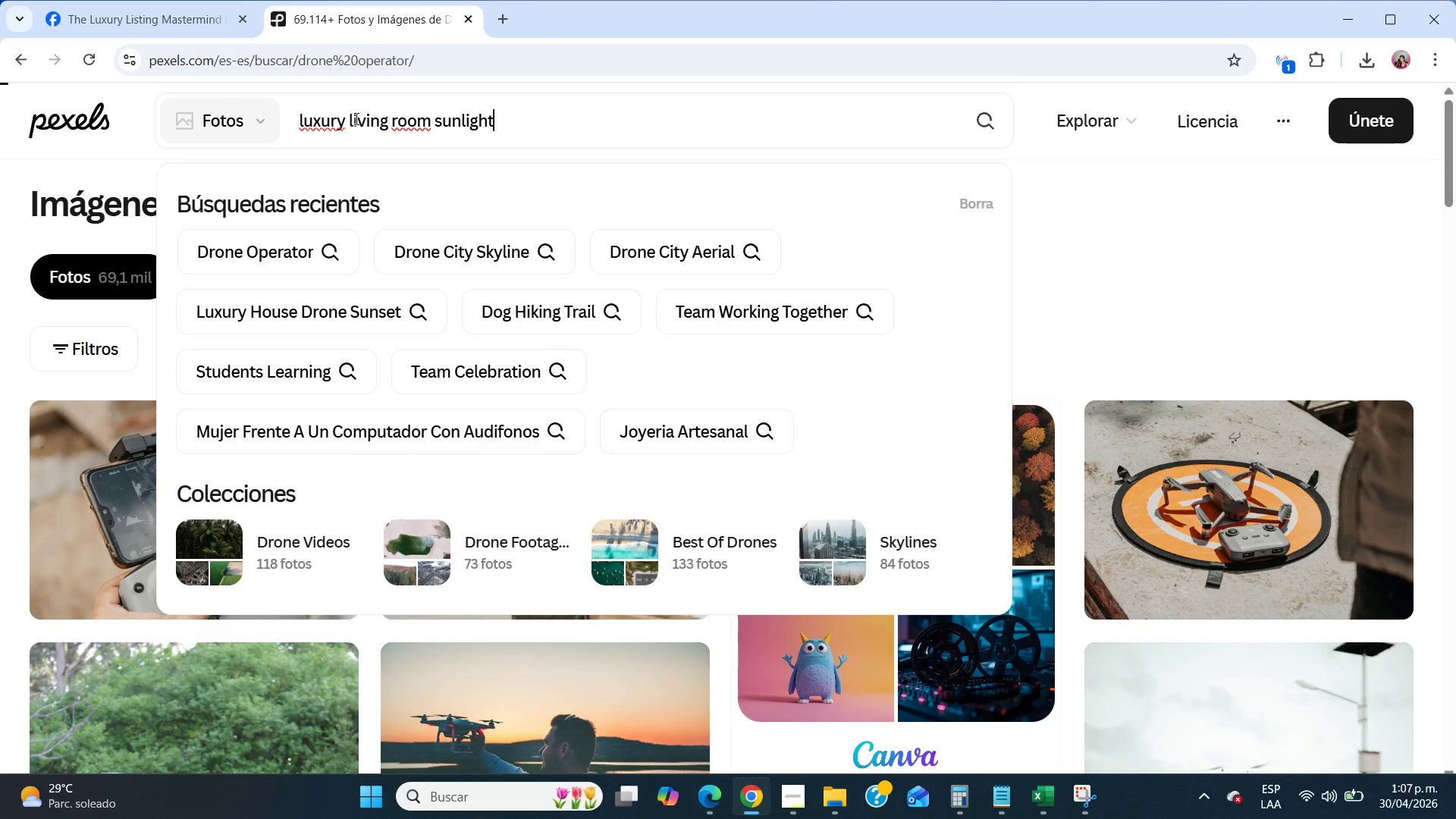 
key(Enter)
 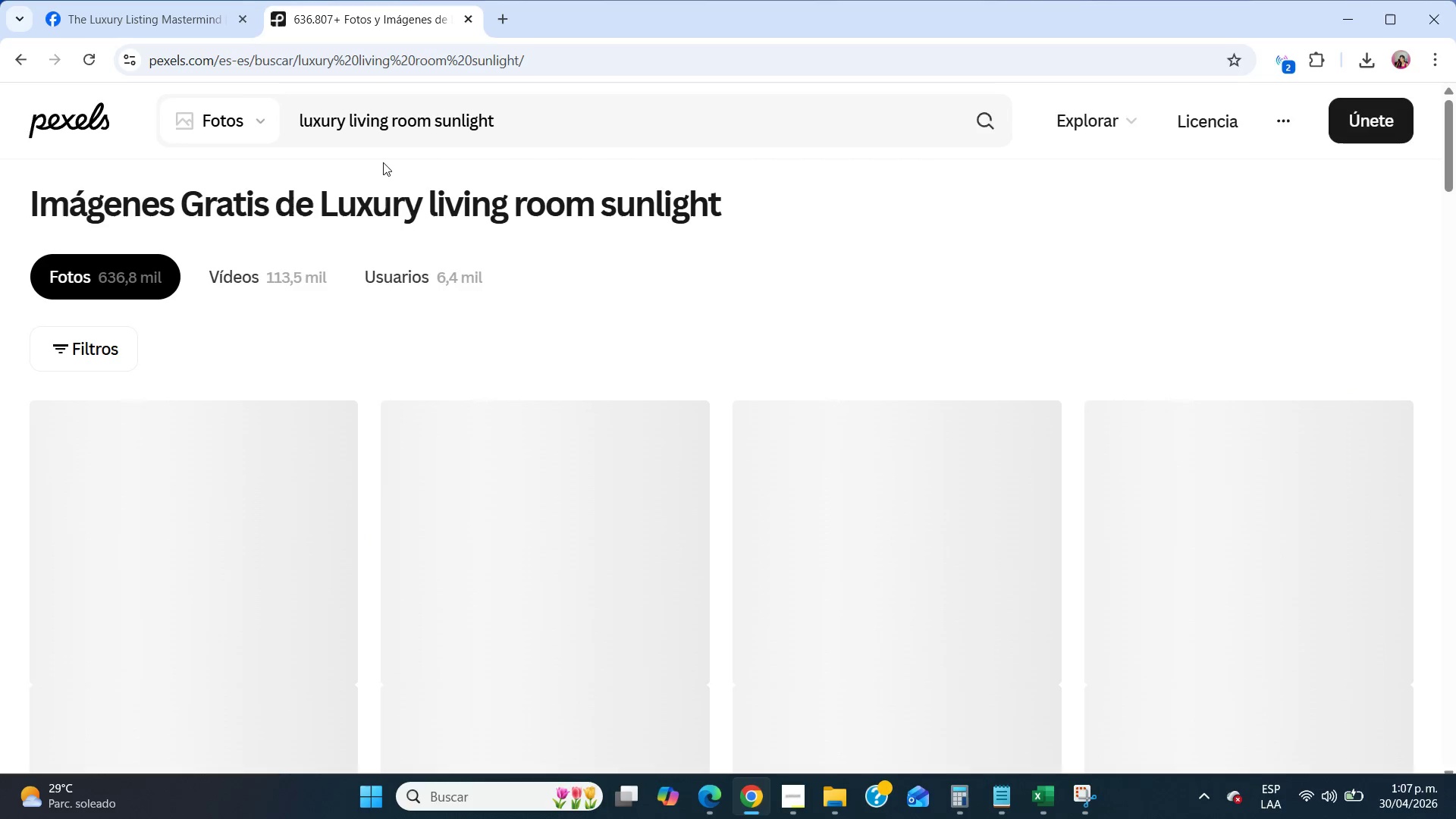 
mouse_move([606, 402])
 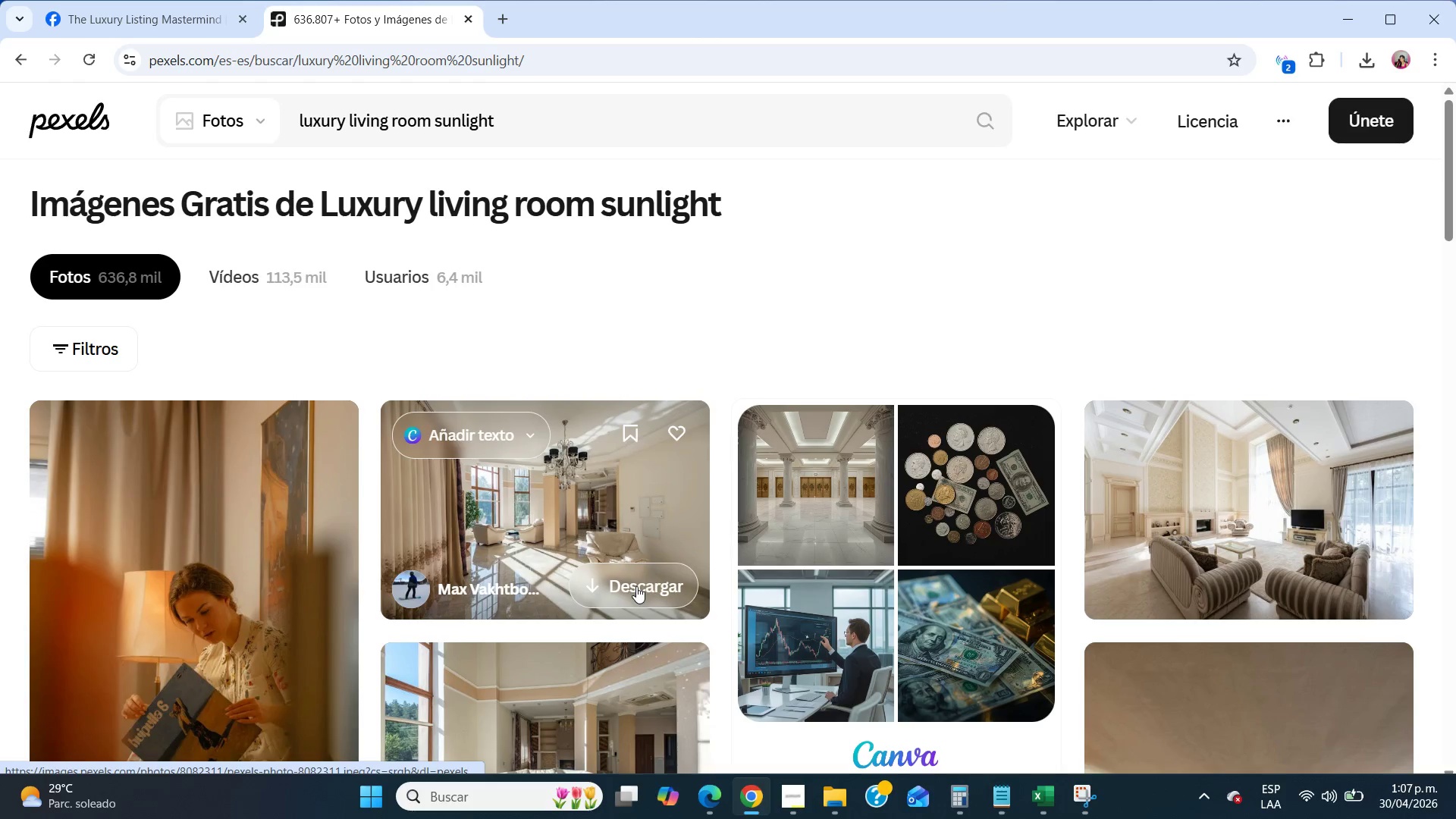 
left_click([636, 586])
 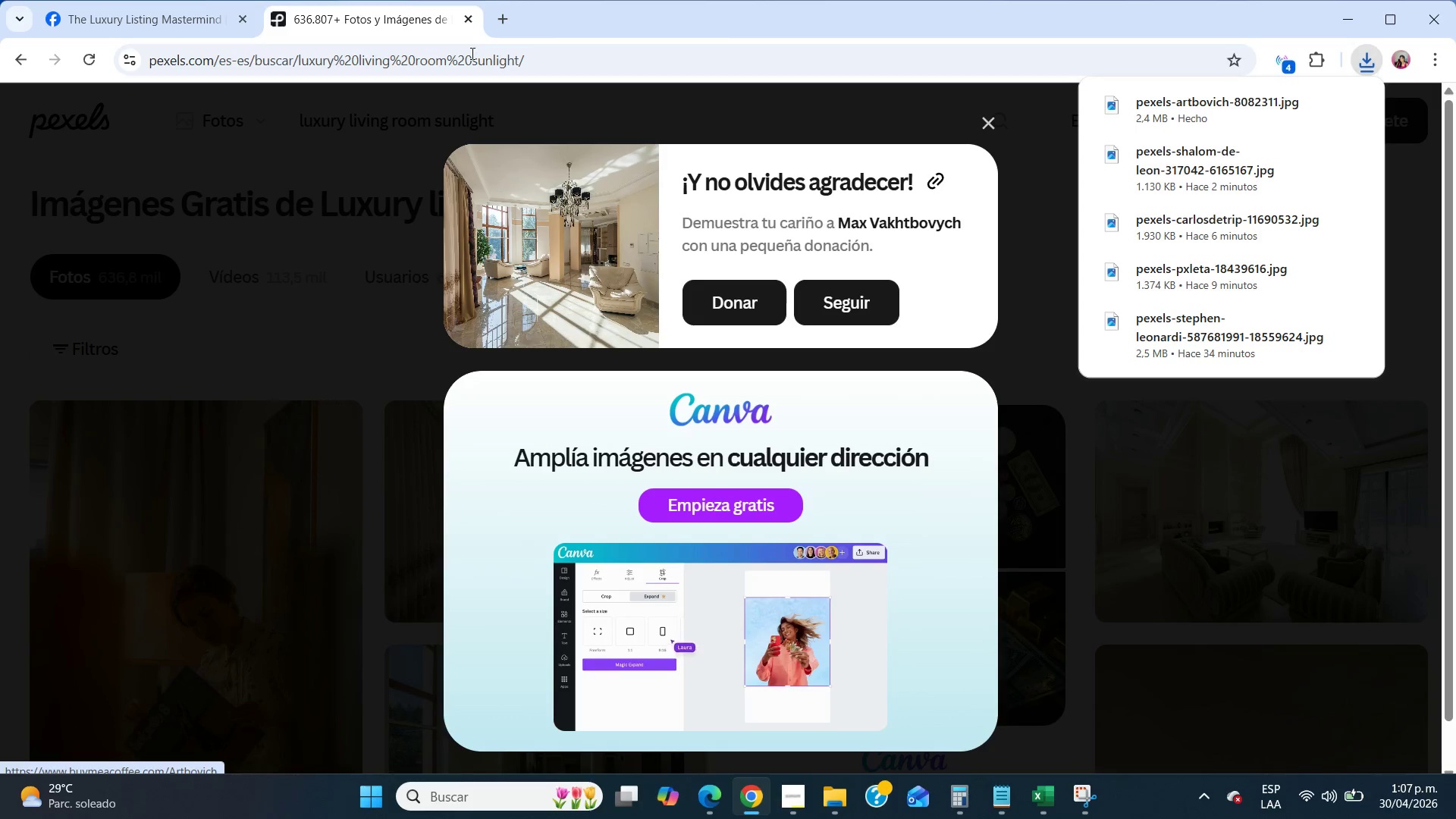 
left_click([78, 0])
 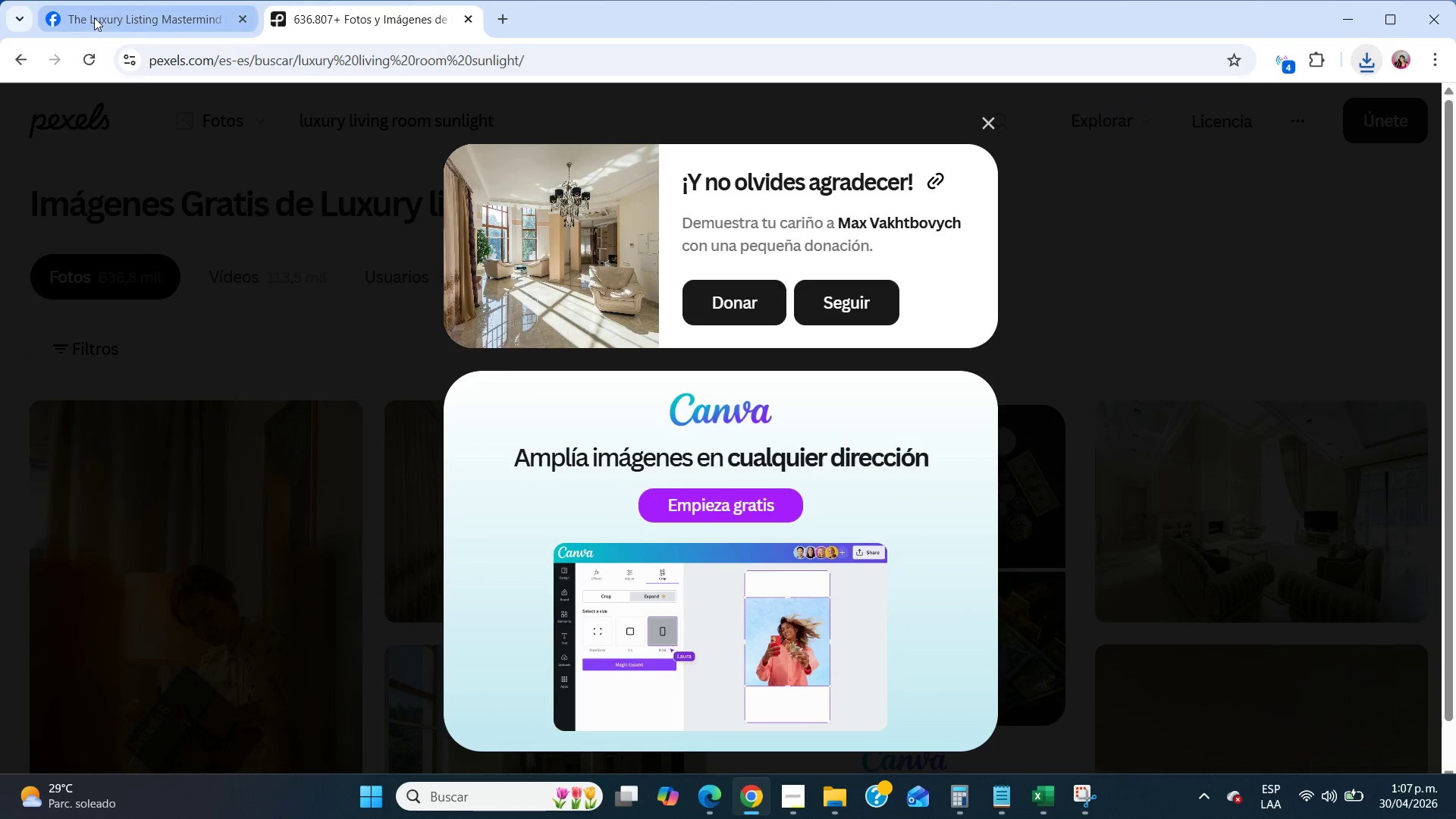 
left_click([94, 17])
 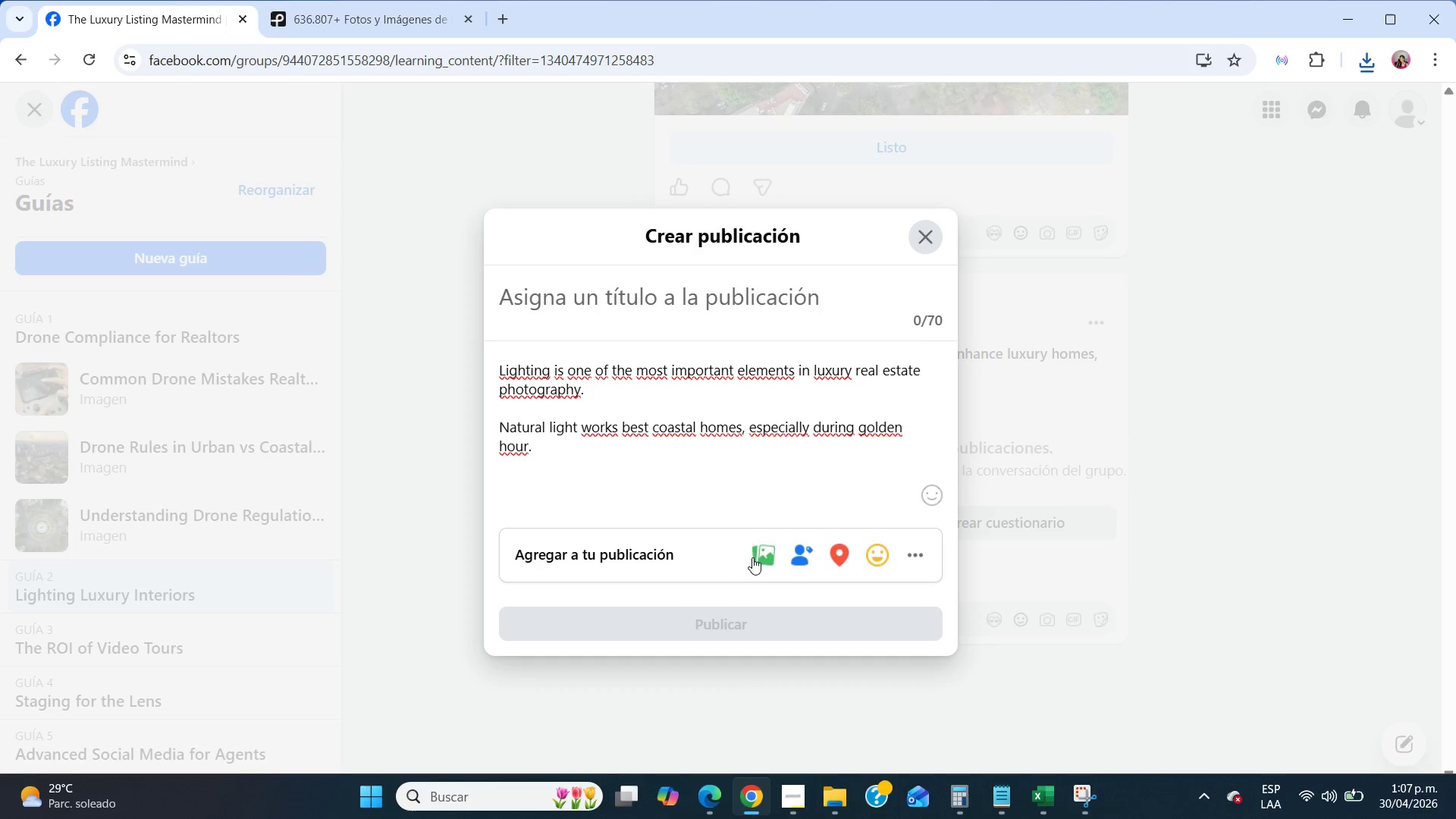 
left_click([758, 546])
 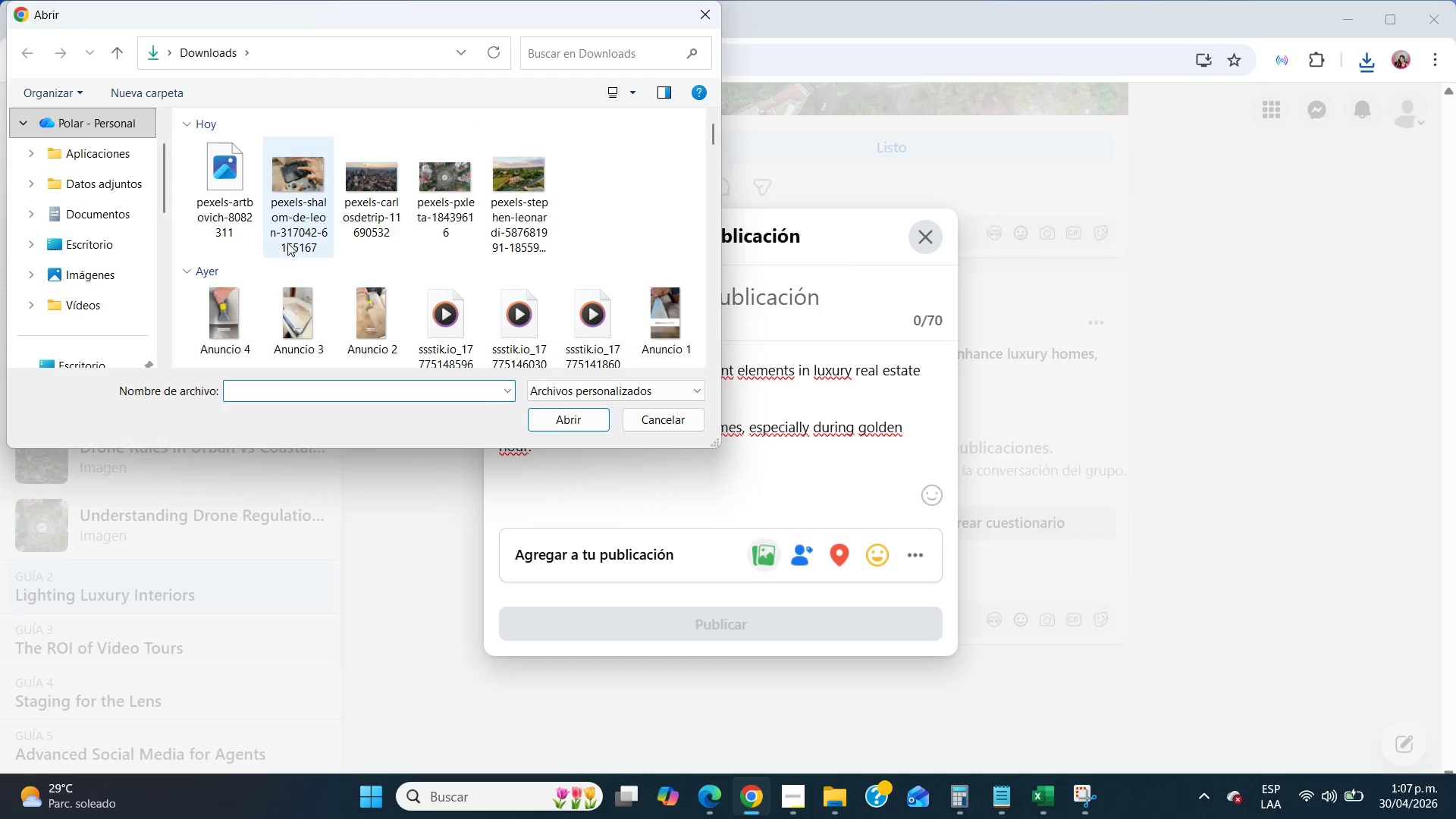 
left_click([251, 218])
 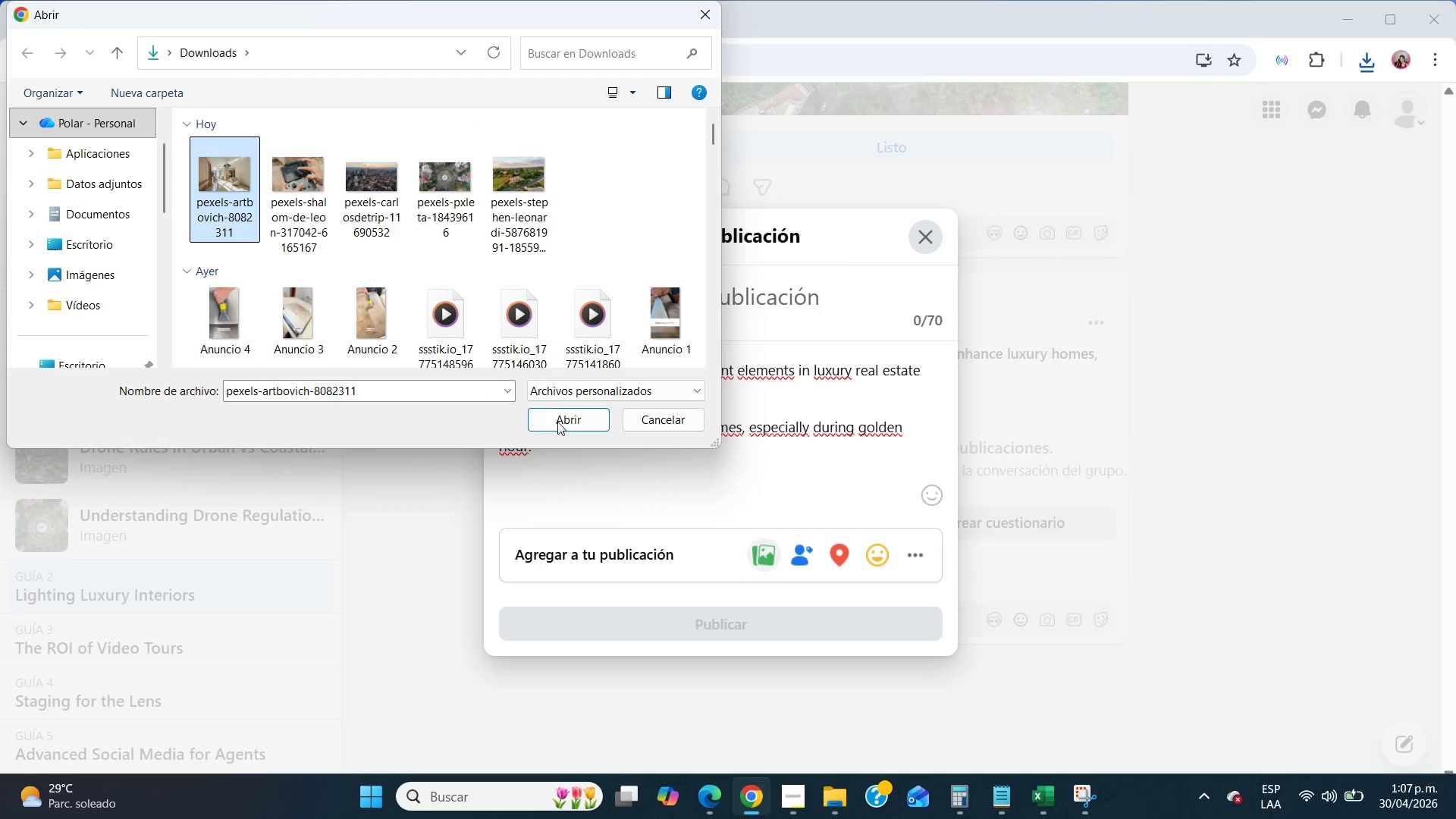 
left_click([560, 422])
 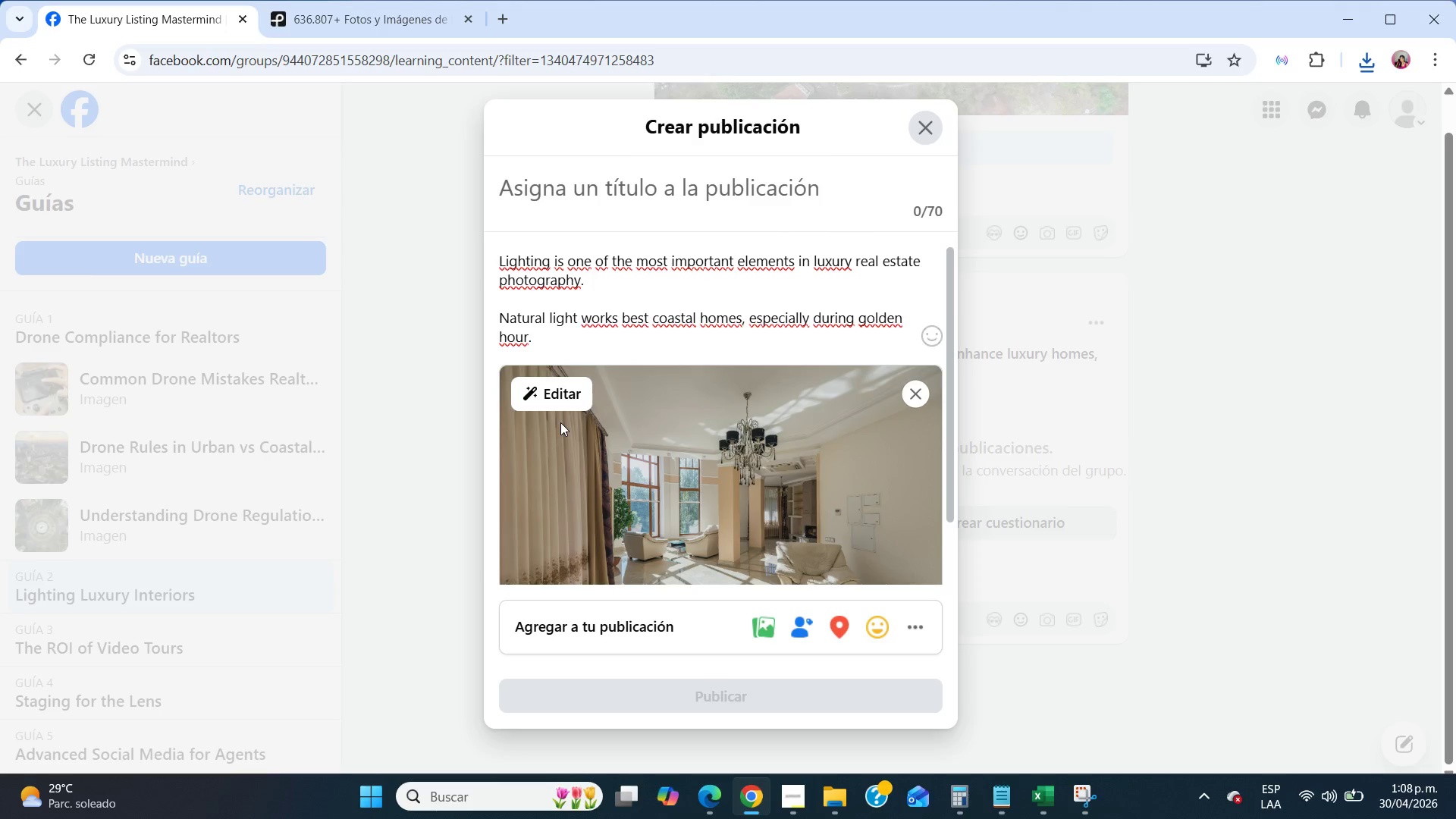 
wait(15.97)
 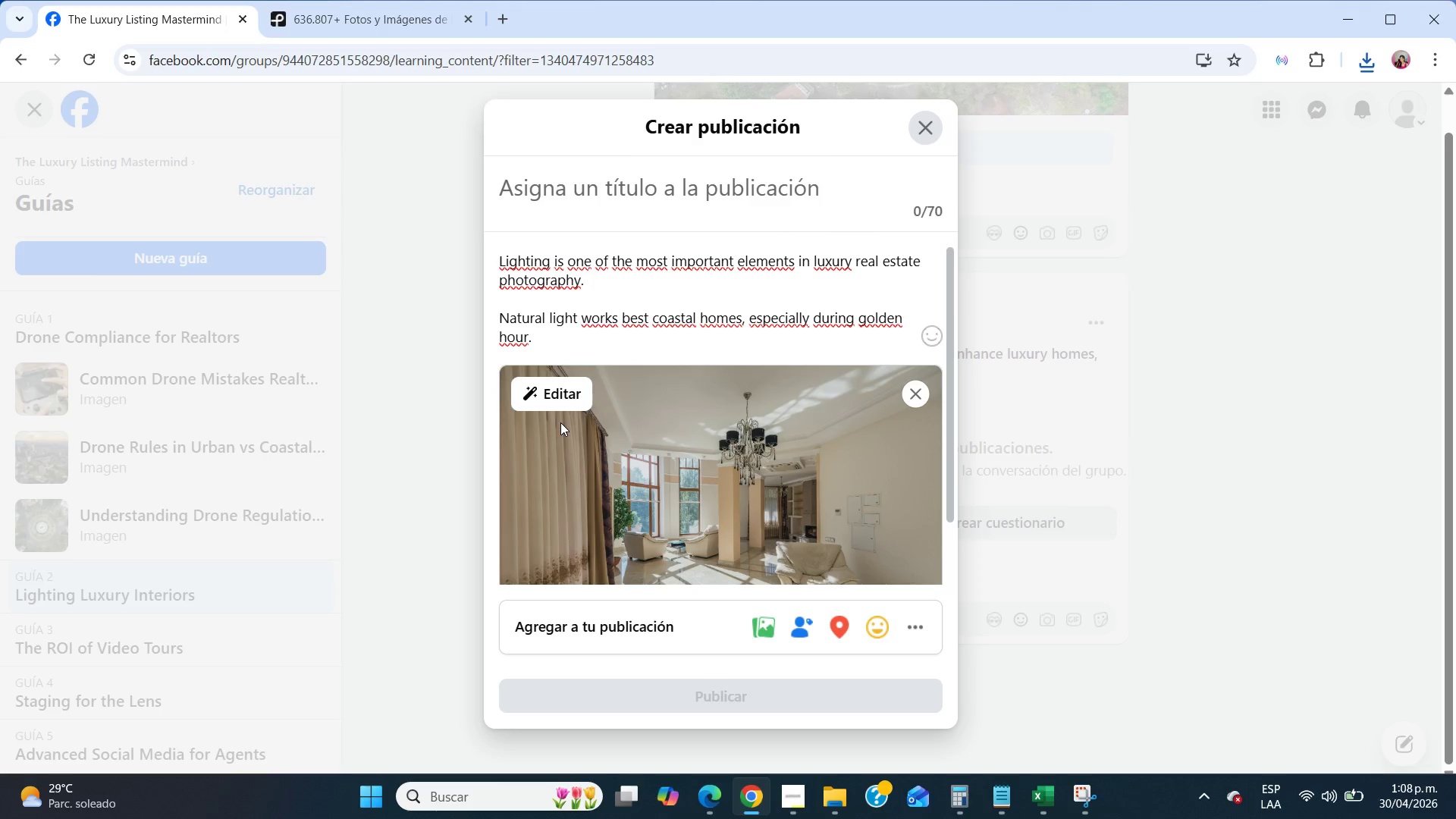 
left_click([608, 191])
 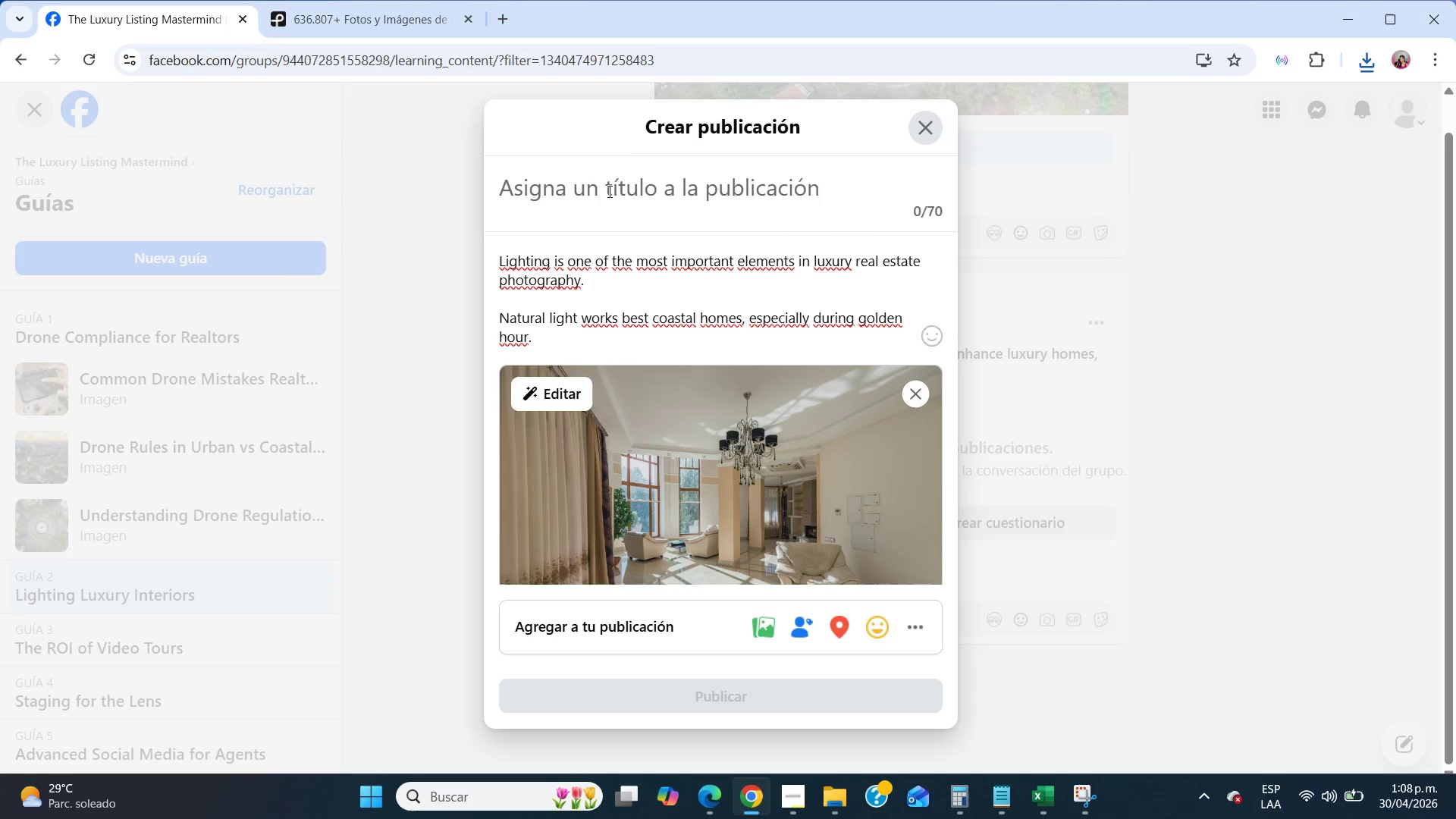 
type(Why Lighting Matters in Luxury Interiors)
 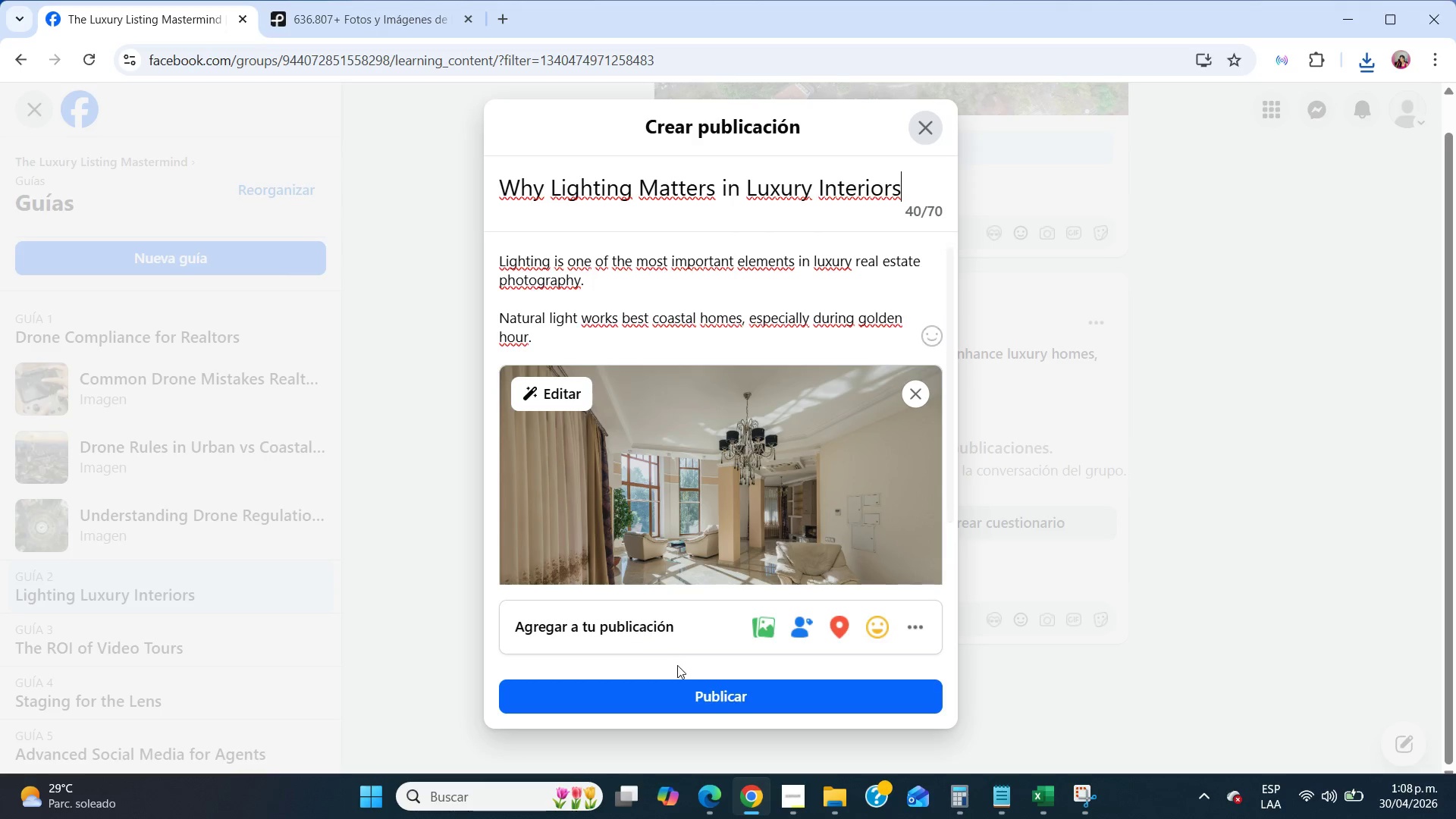 
left_click([698, 697])
 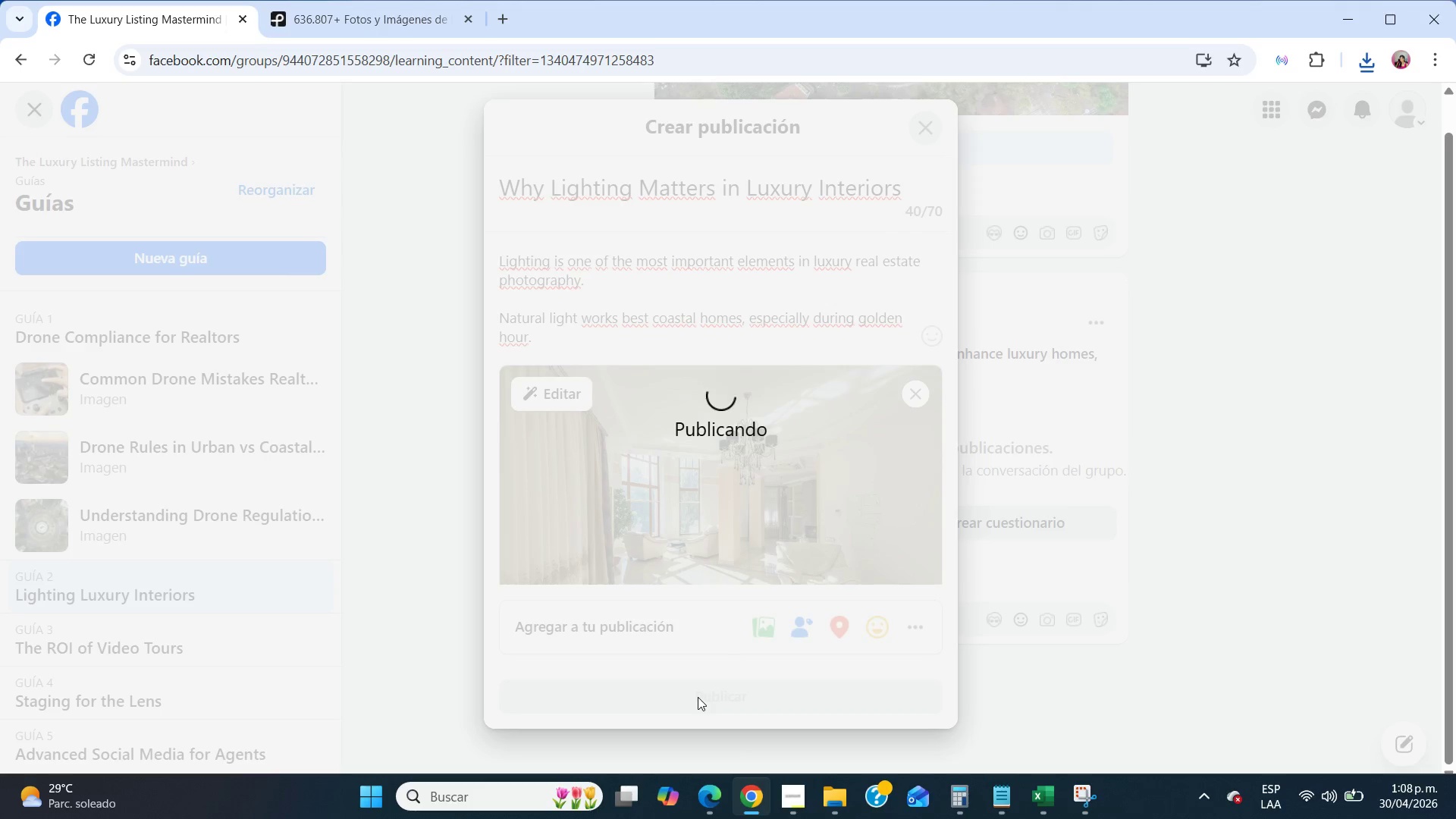 
wait(8.86)
 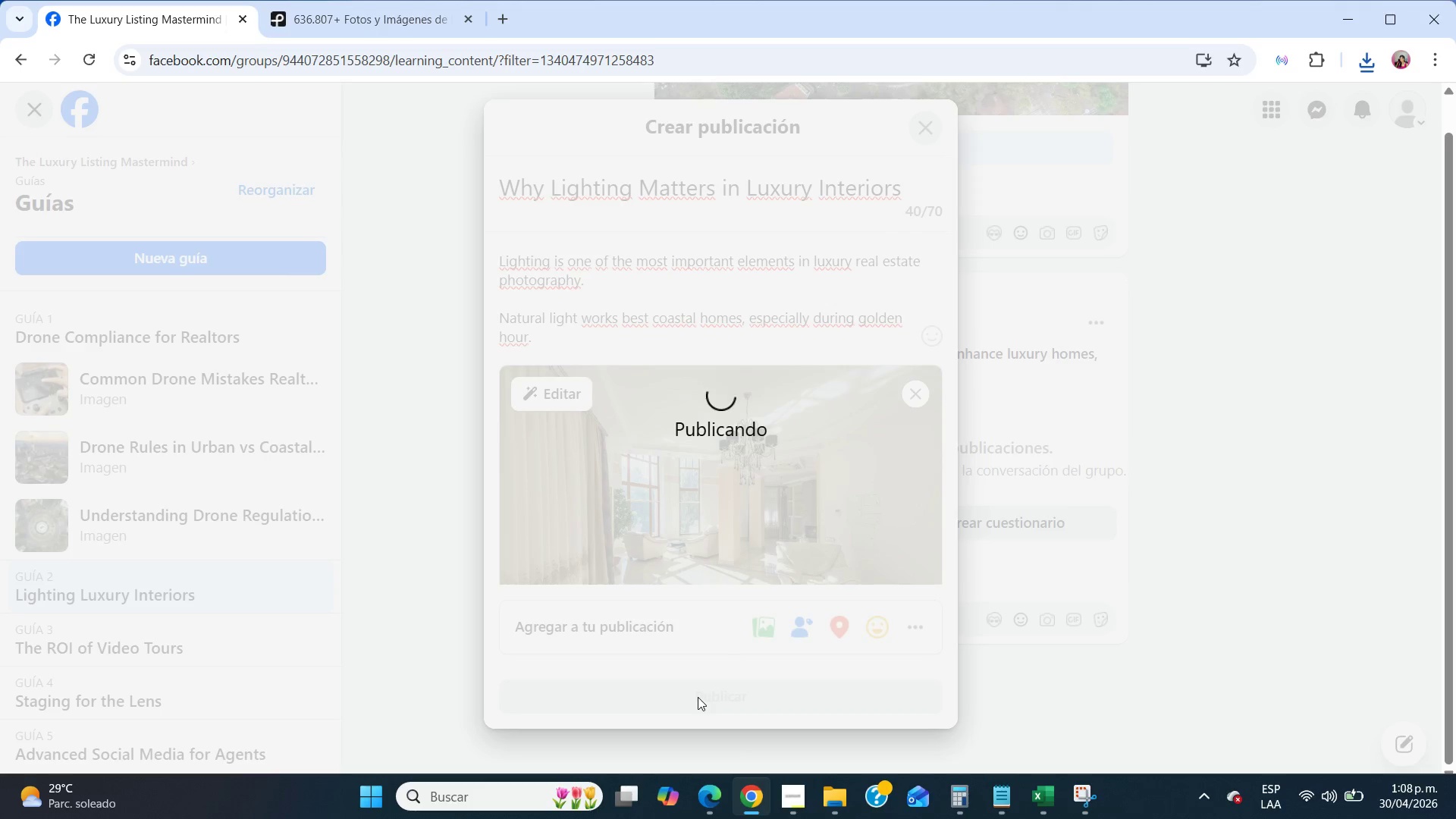 
scroll: coordinate [952, 391], scroll_direction: down, amount: 1.0
 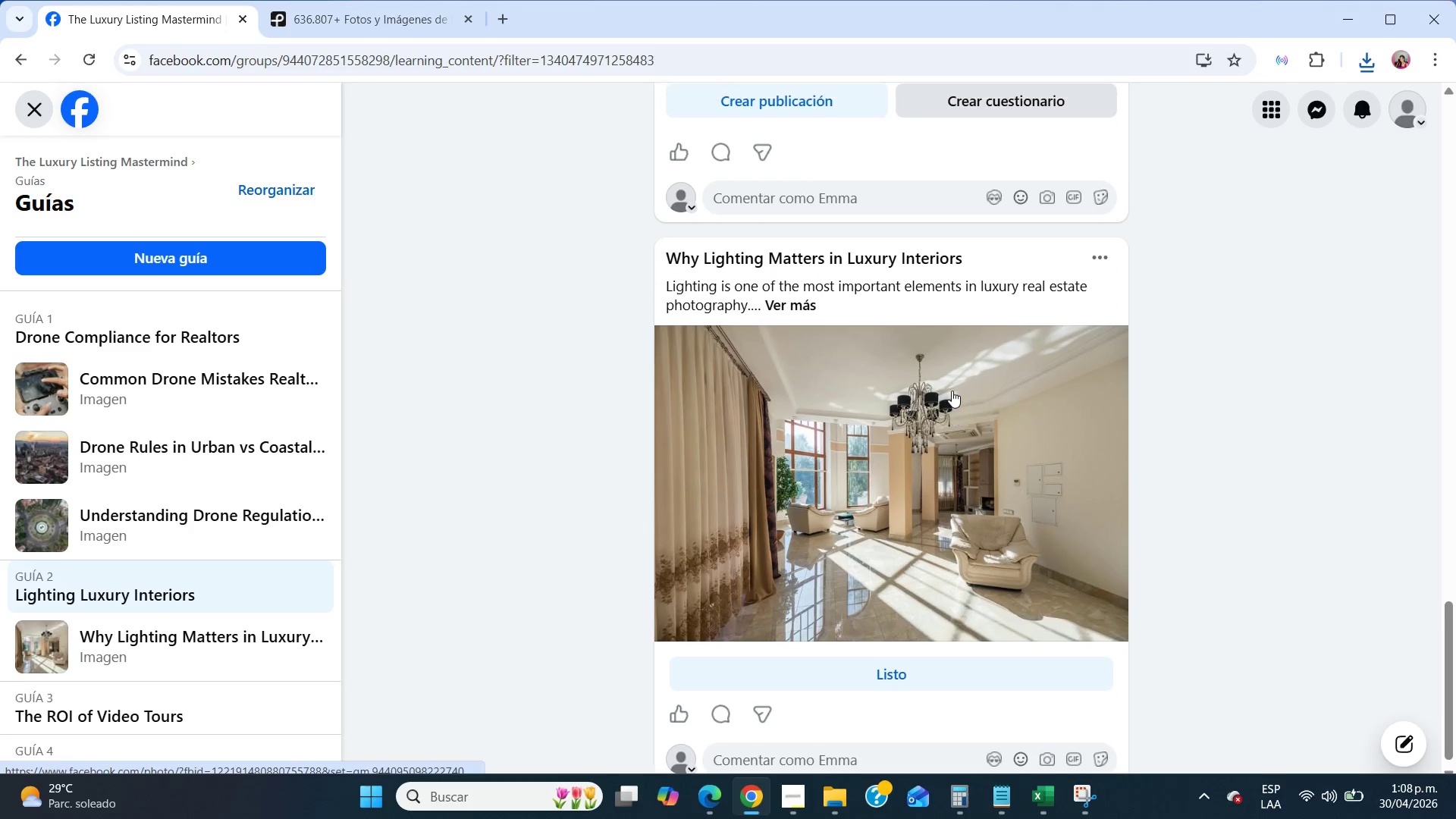 
scroll: coordinate [952, 391], scroll_direction: up, amount: 3.0
 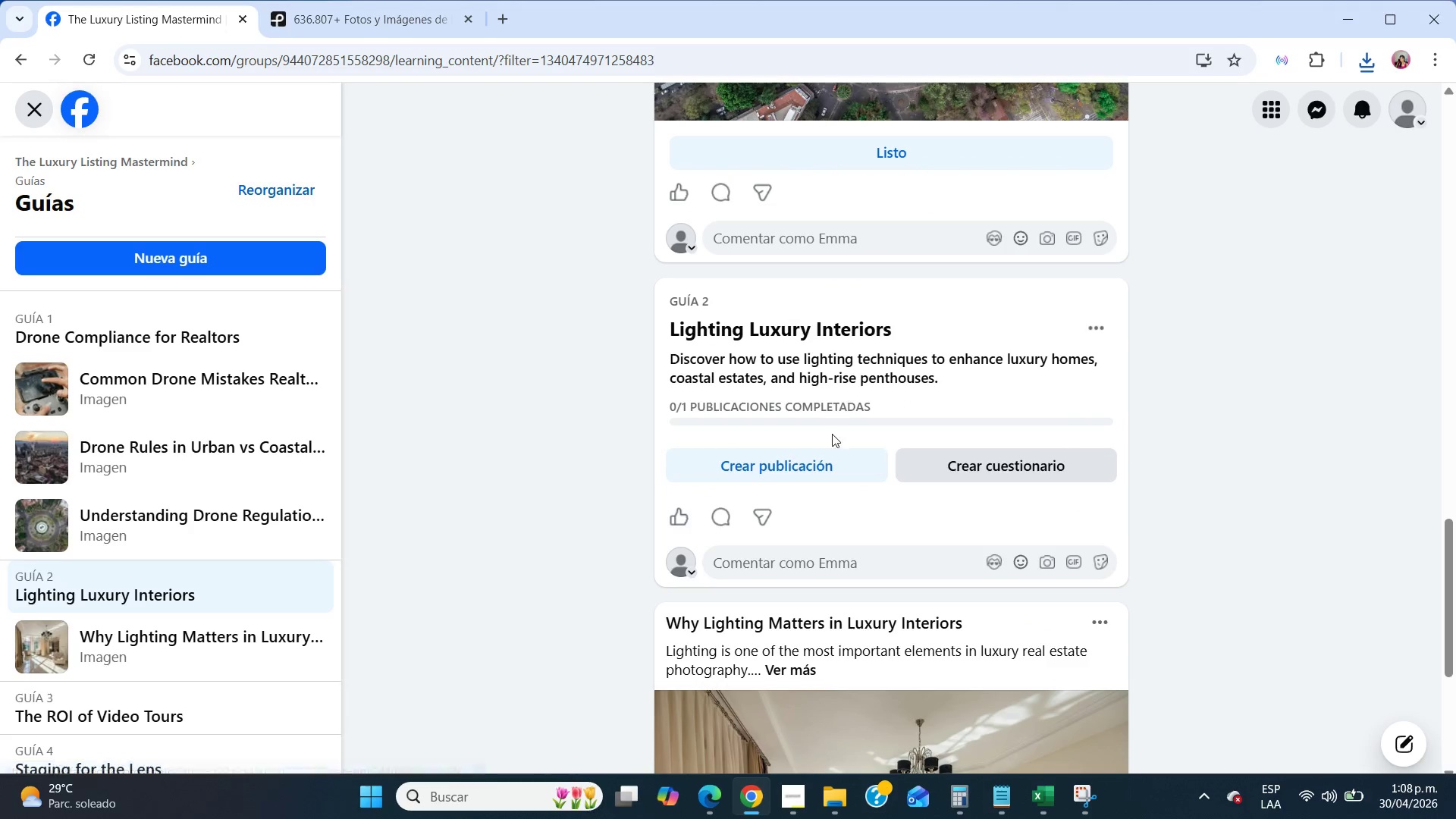 
left_click([830, 443])
 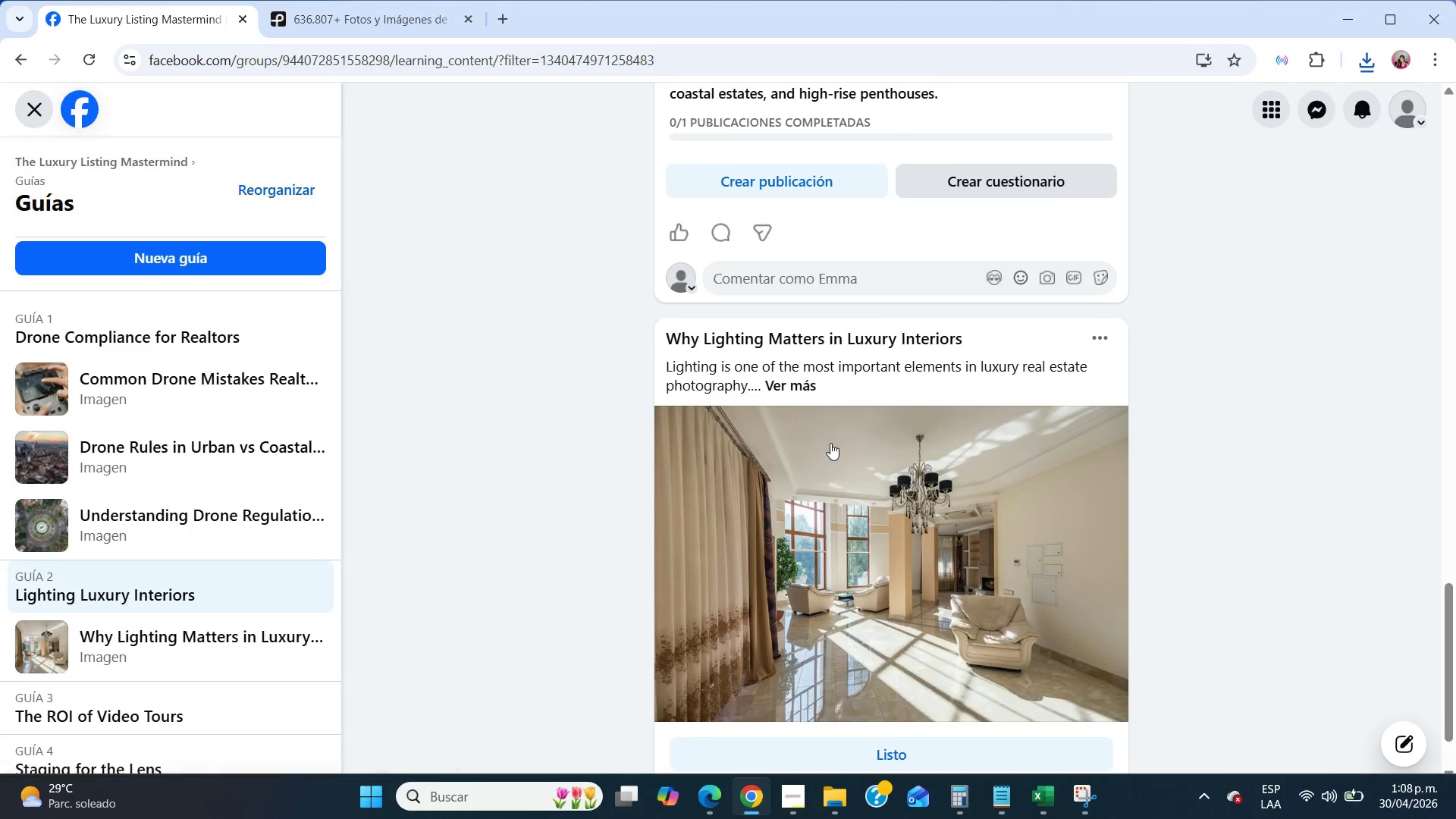 
scroll: coordinate [830, 443], scroll_direction: up, amount: 3.0
 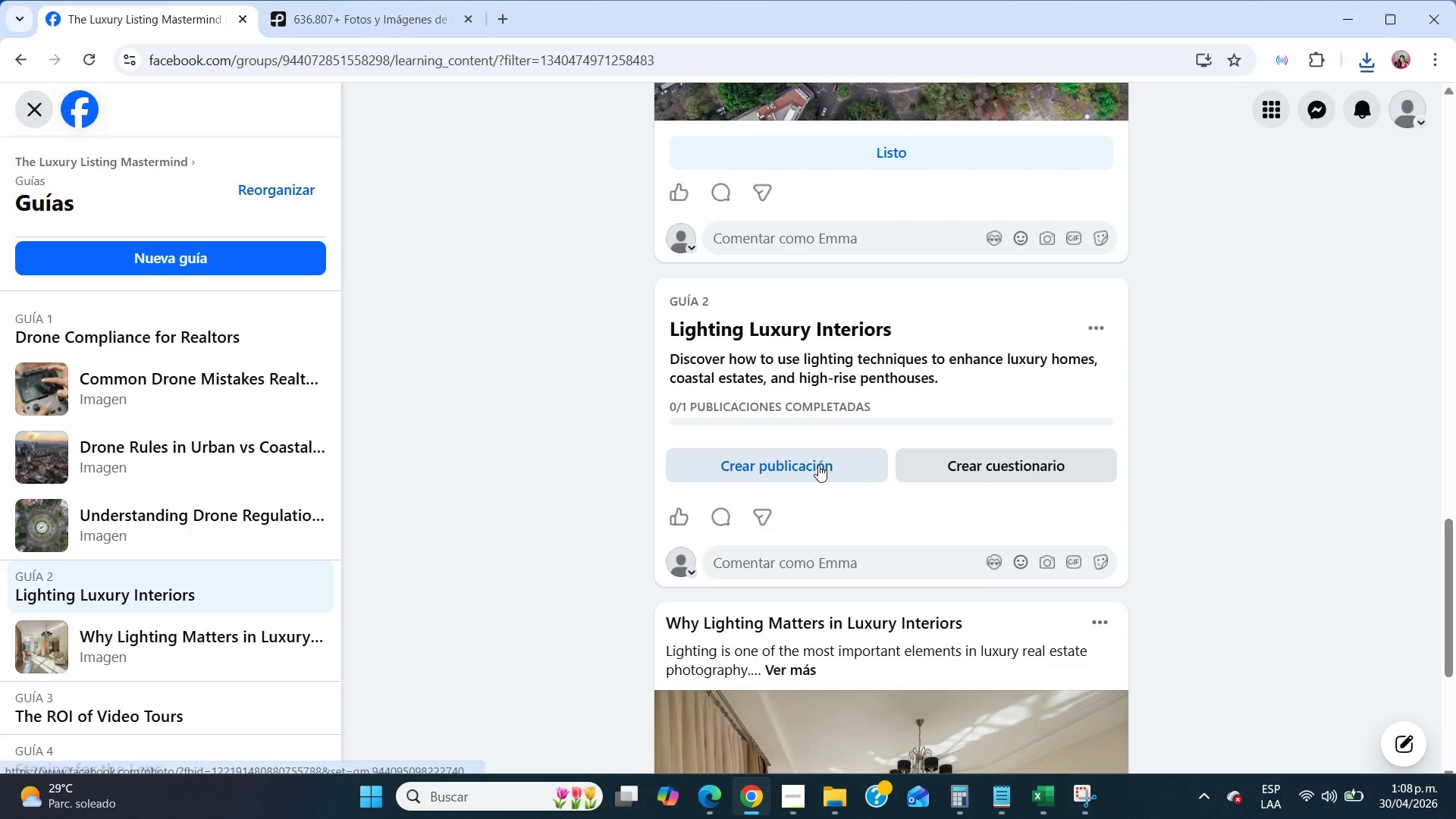 
left_click([818, 466])
 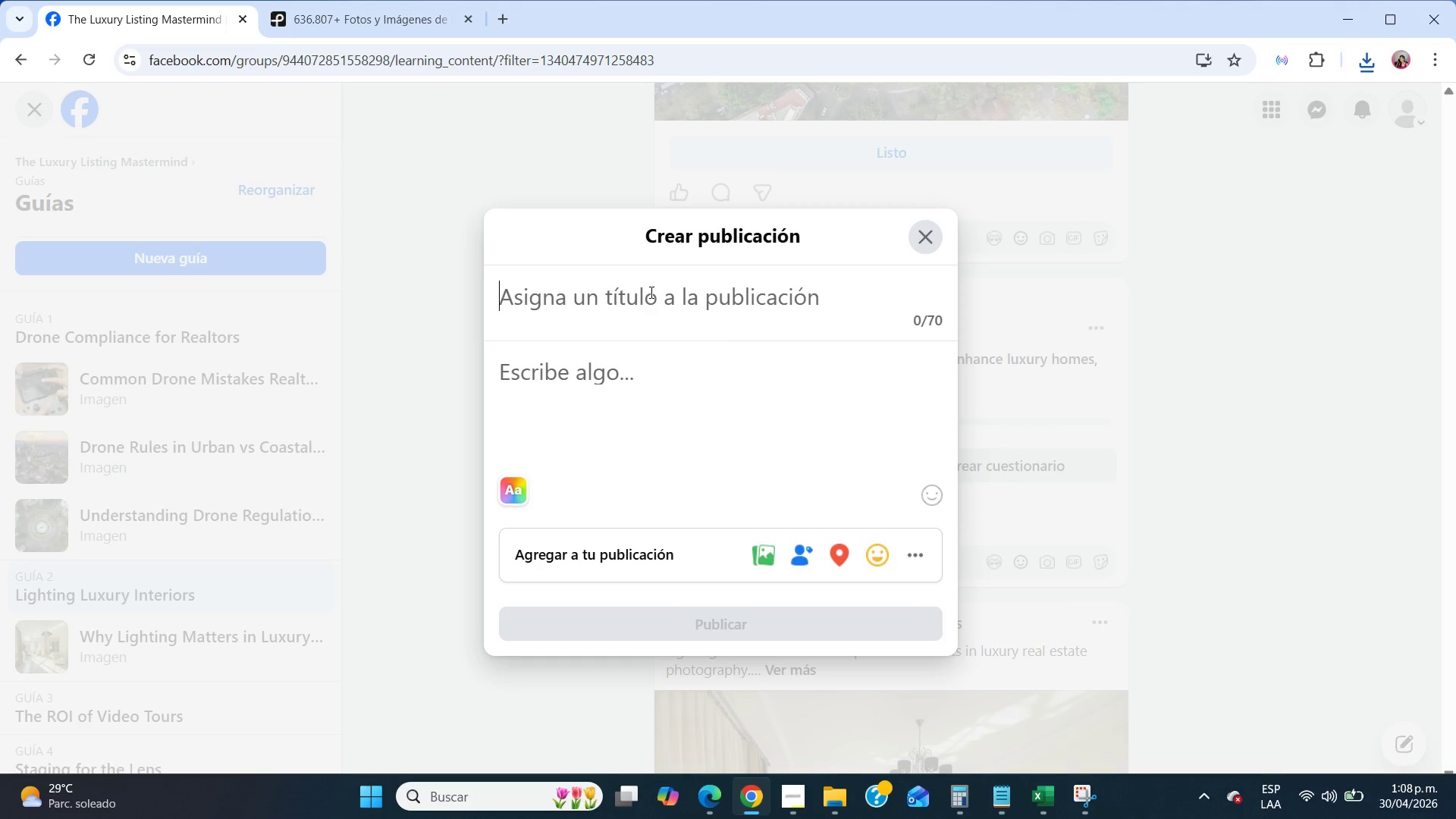 
wait(6.28)
 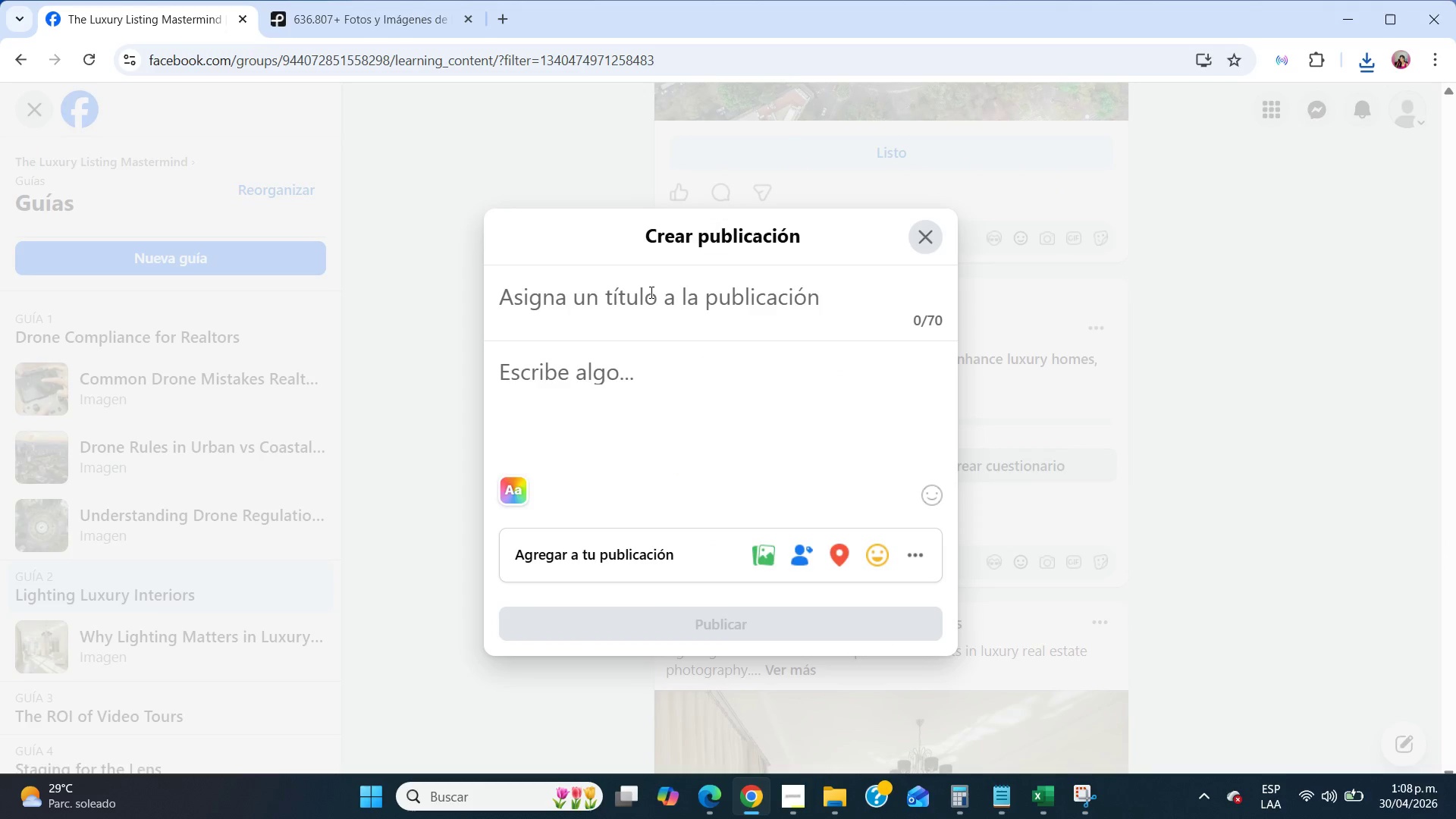 
type(Lighting Strategies for High-Rise )
 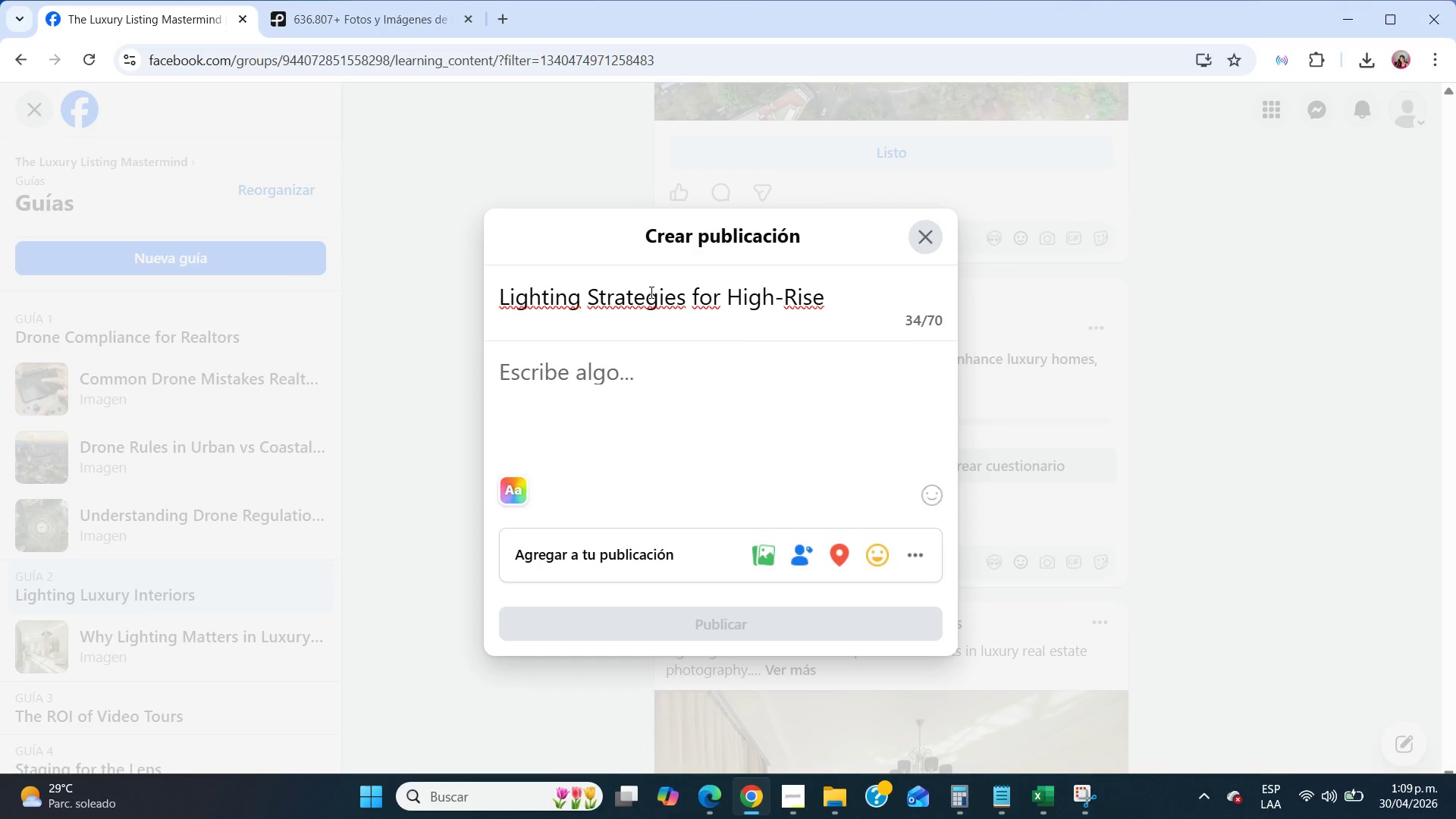 
wait(36.33)
 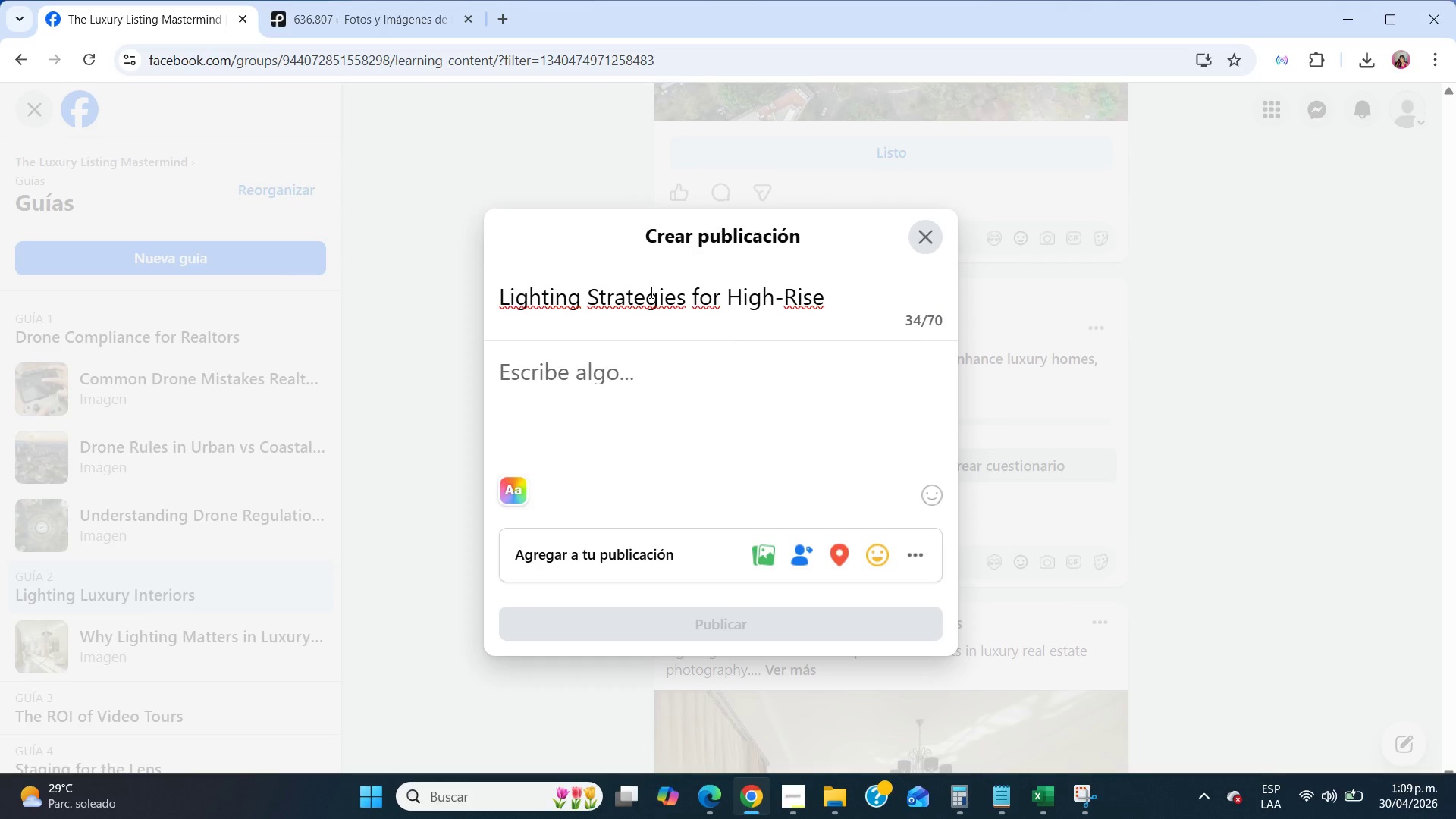 
type(Penthouses)
 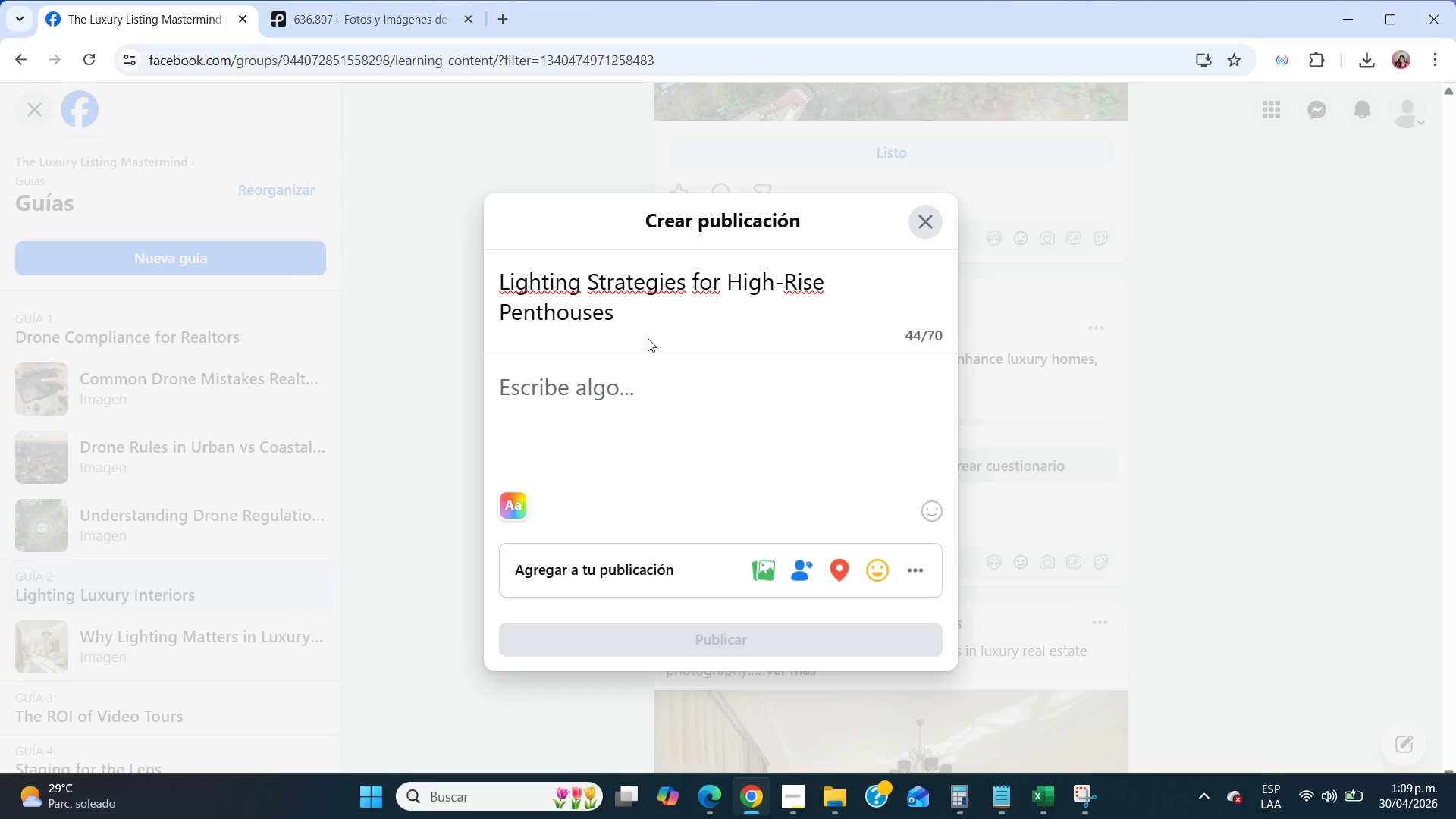 
left_click([596, 419])
 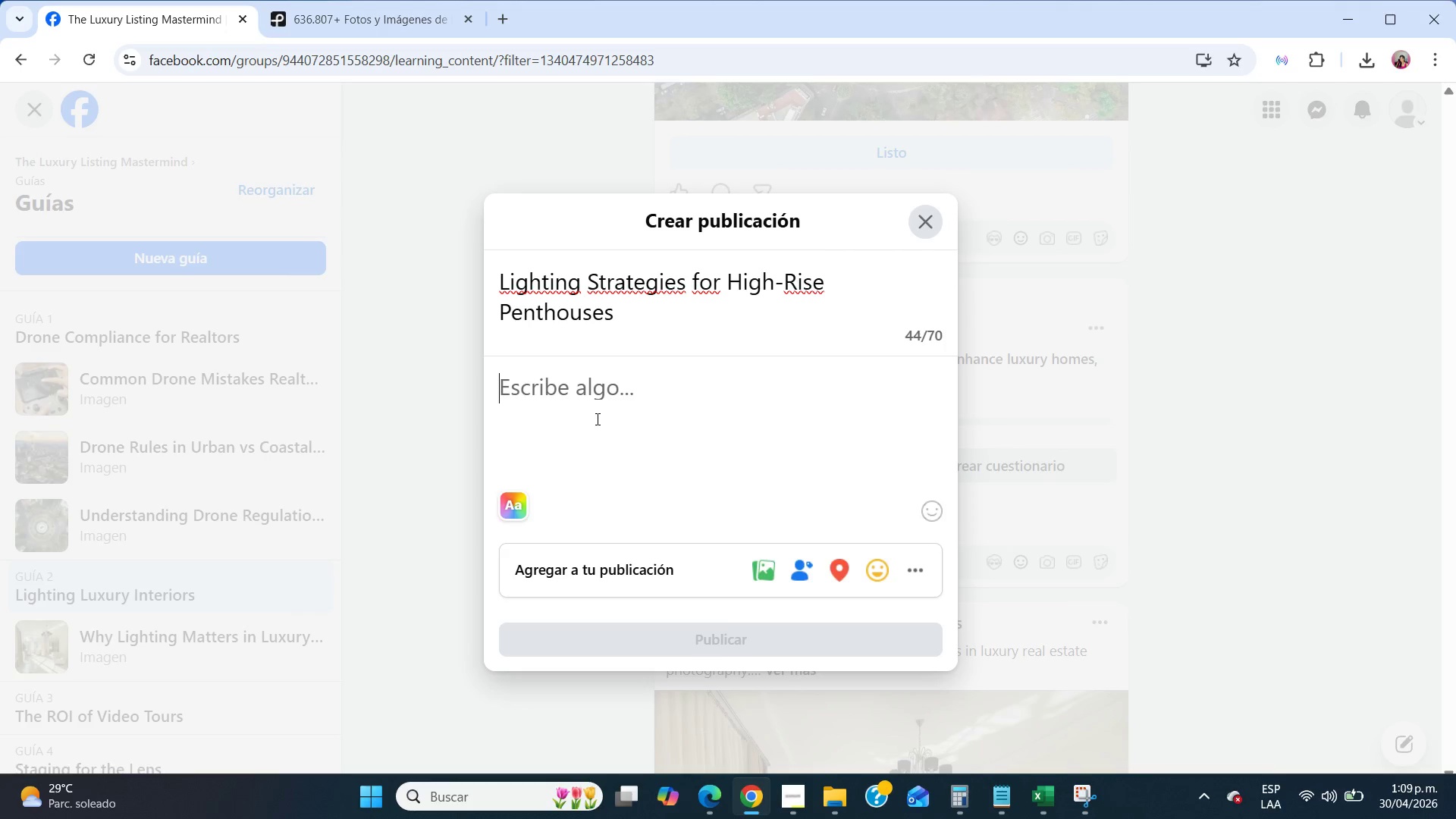 
wait(11.52)
 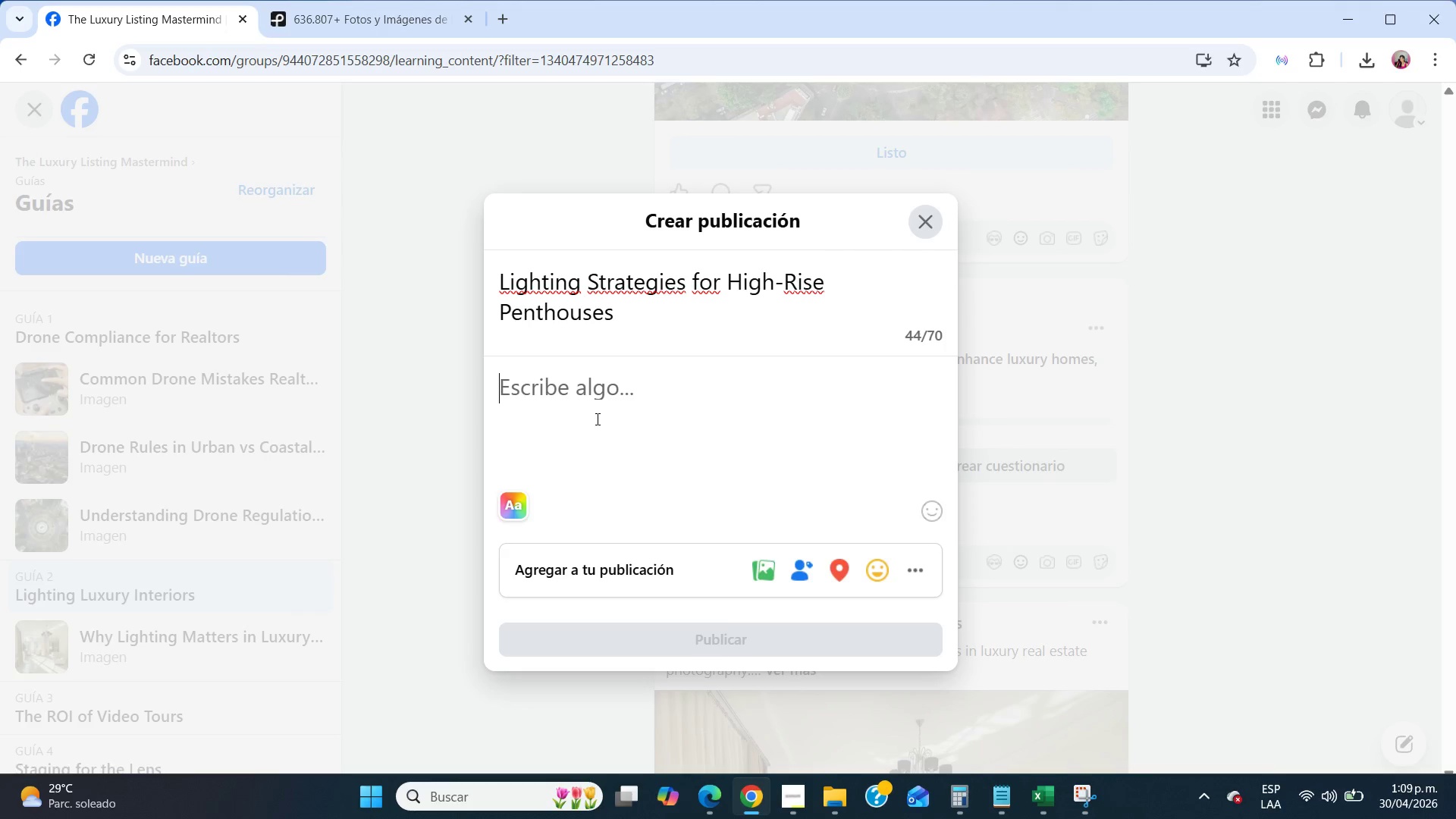 
type(High-rise )
 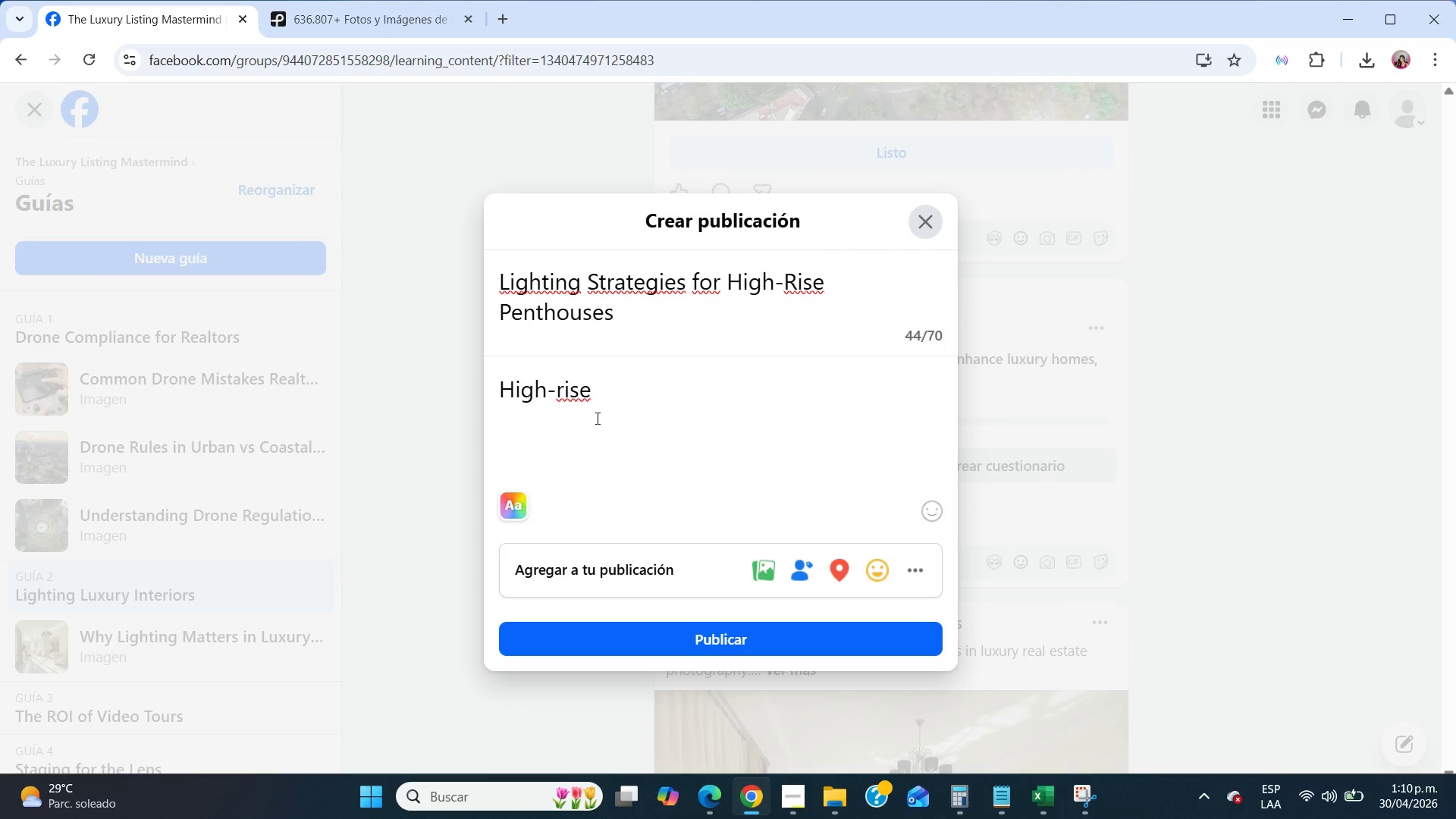 
wait(25.92)
 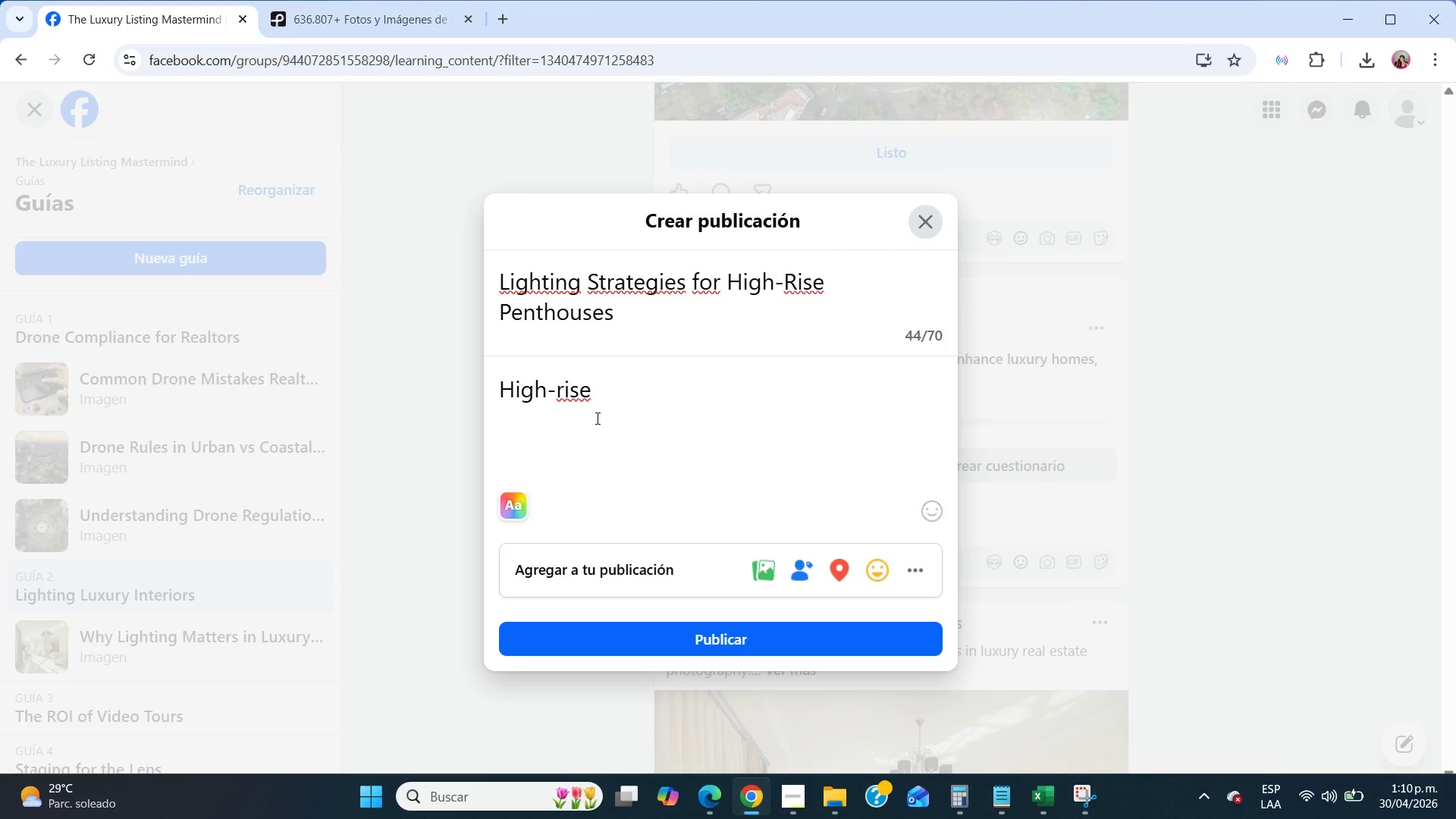 
type(penthouses requirw)
key(Backspace)
type(e )
 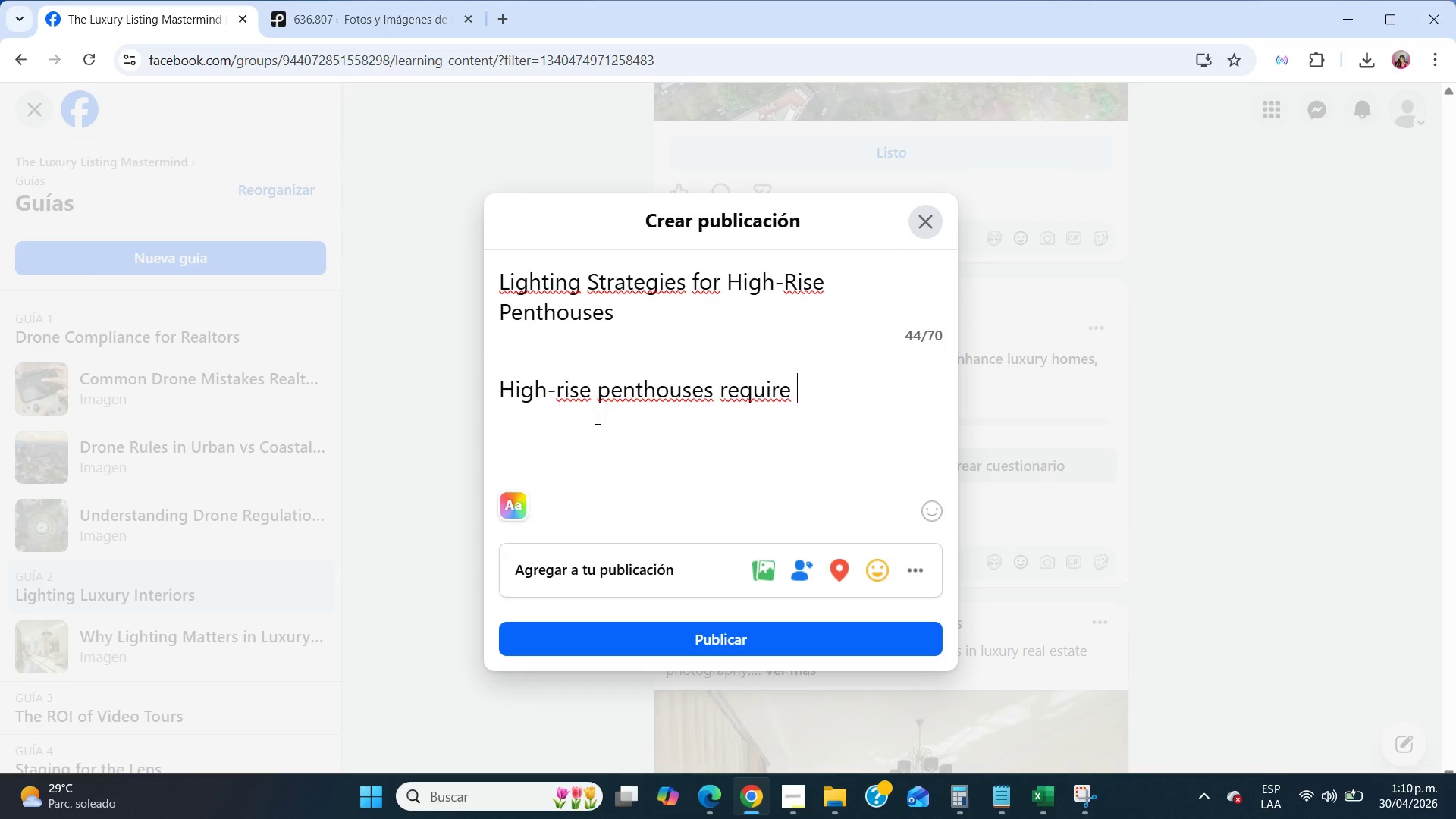 
wait(5.44)
 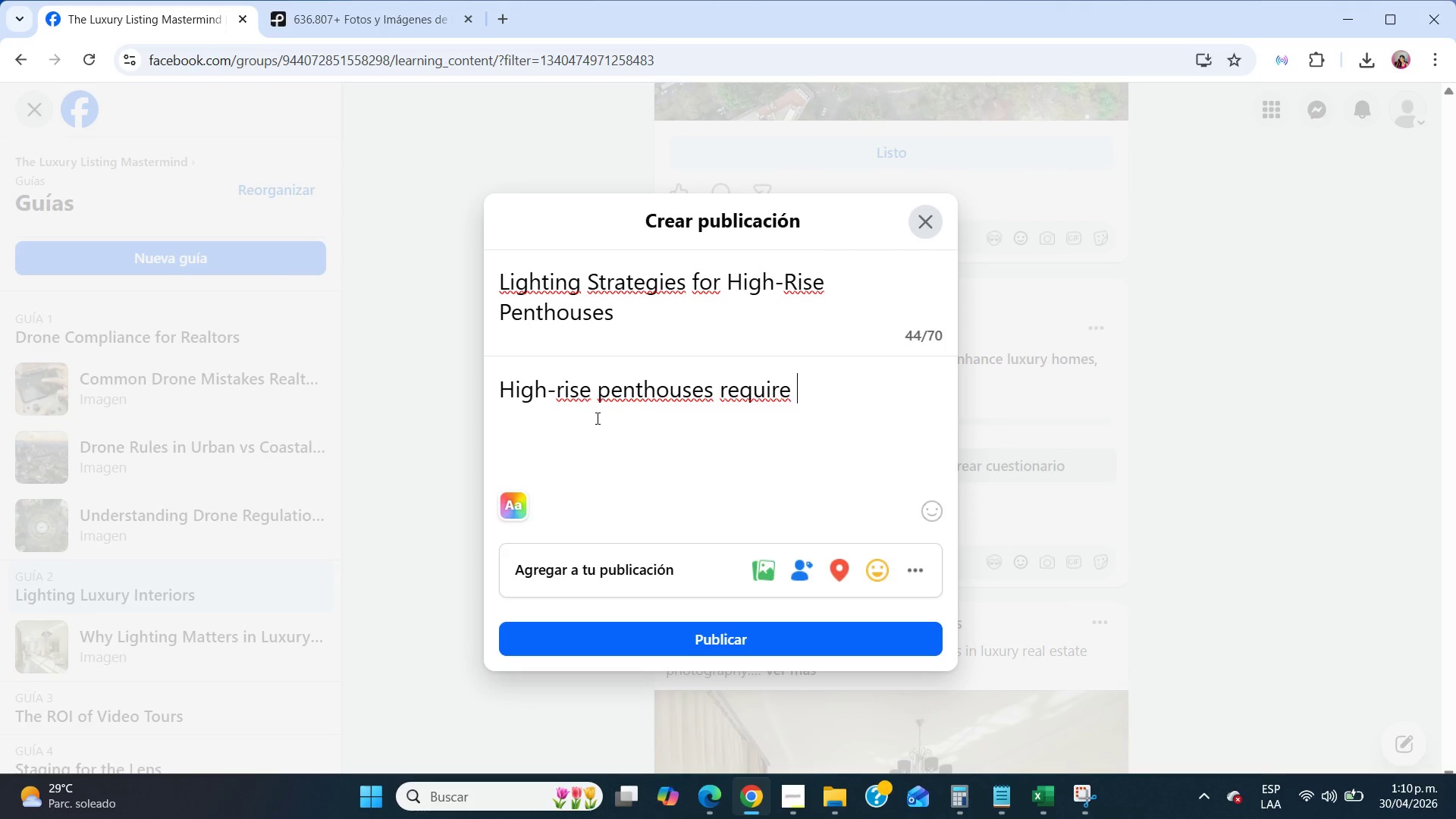 
type(a different lighting strategy.)
 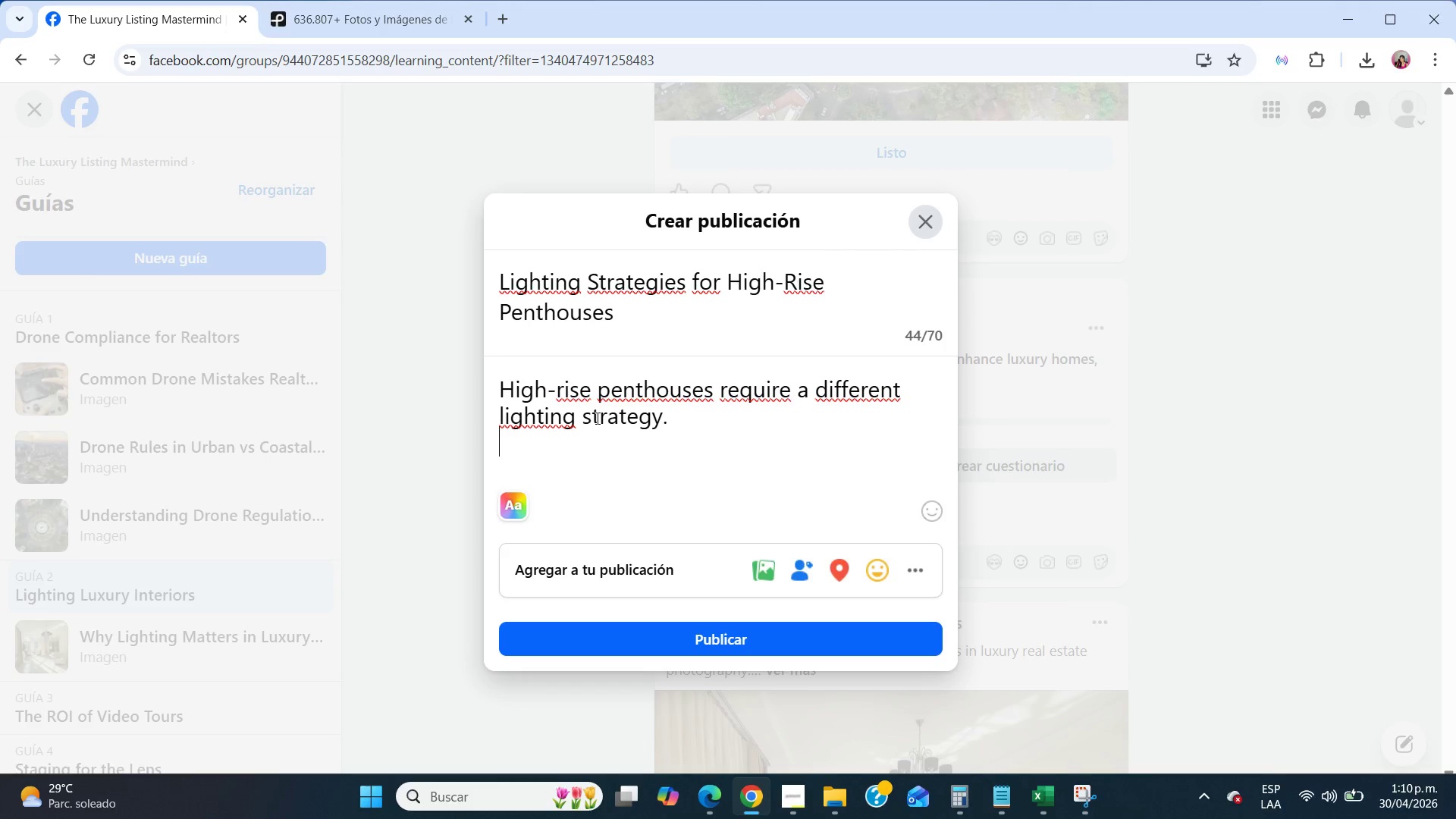 
key(Enter)
 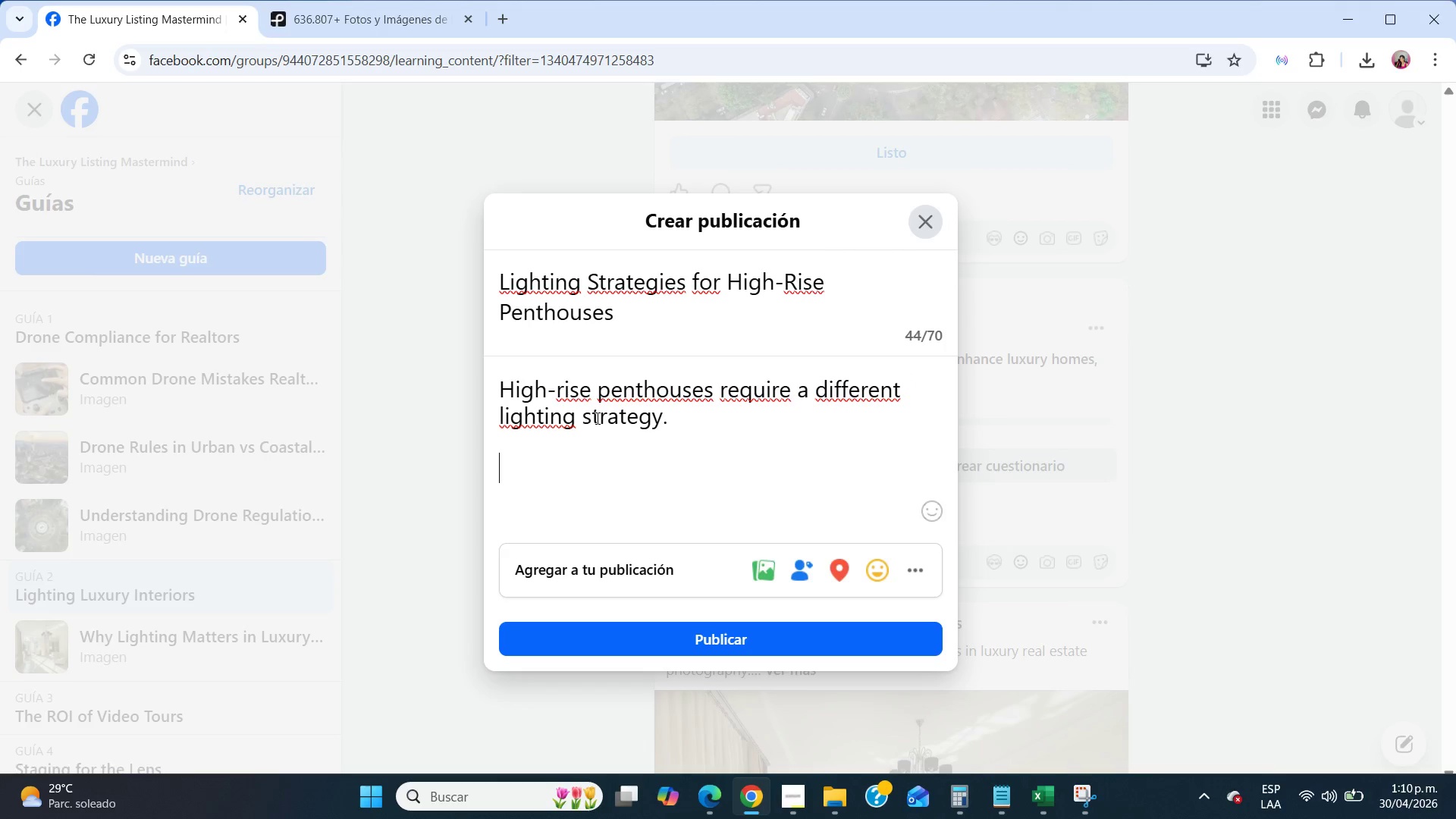 
key(Enter)
 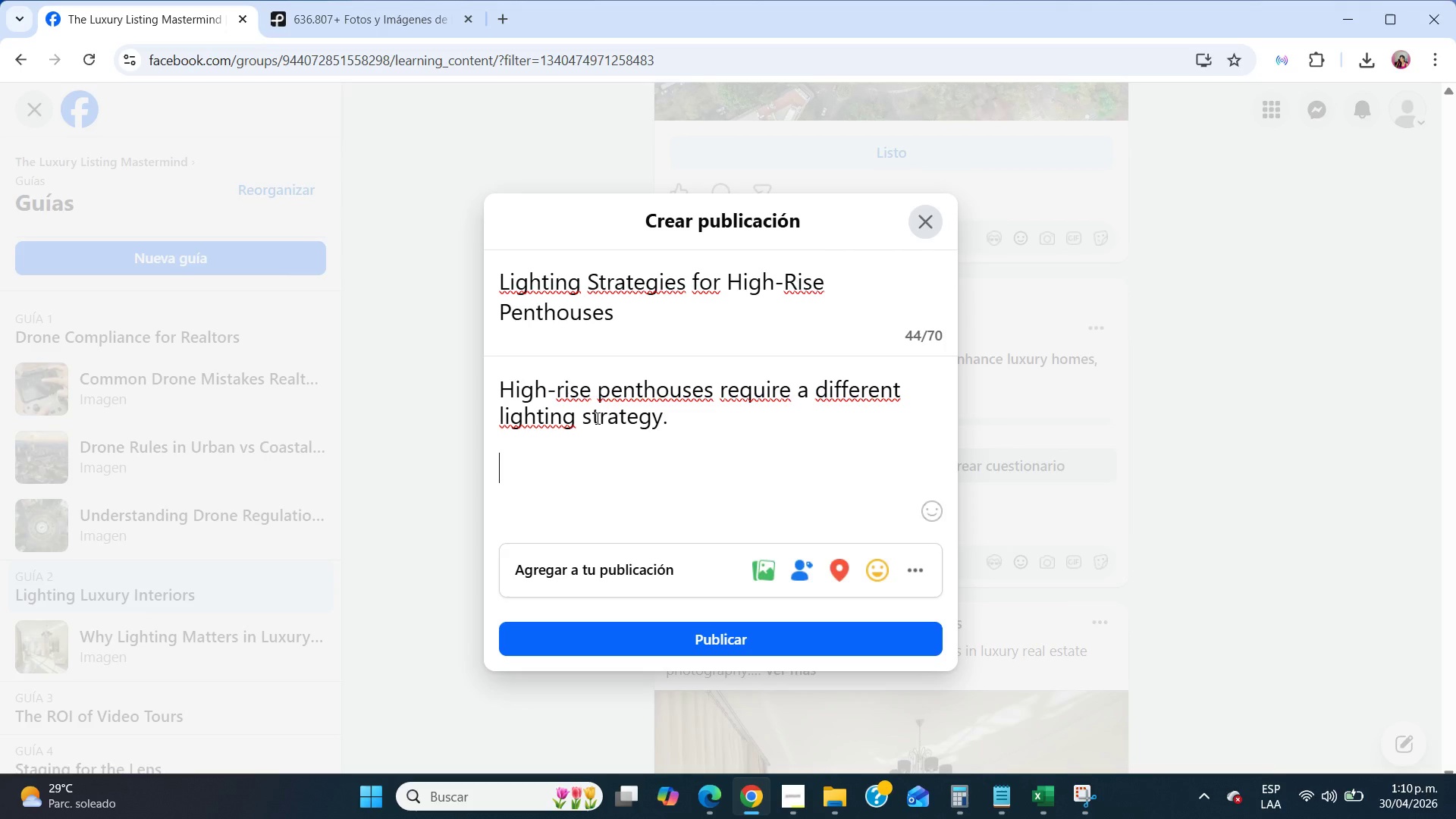 
type(Artificial )
 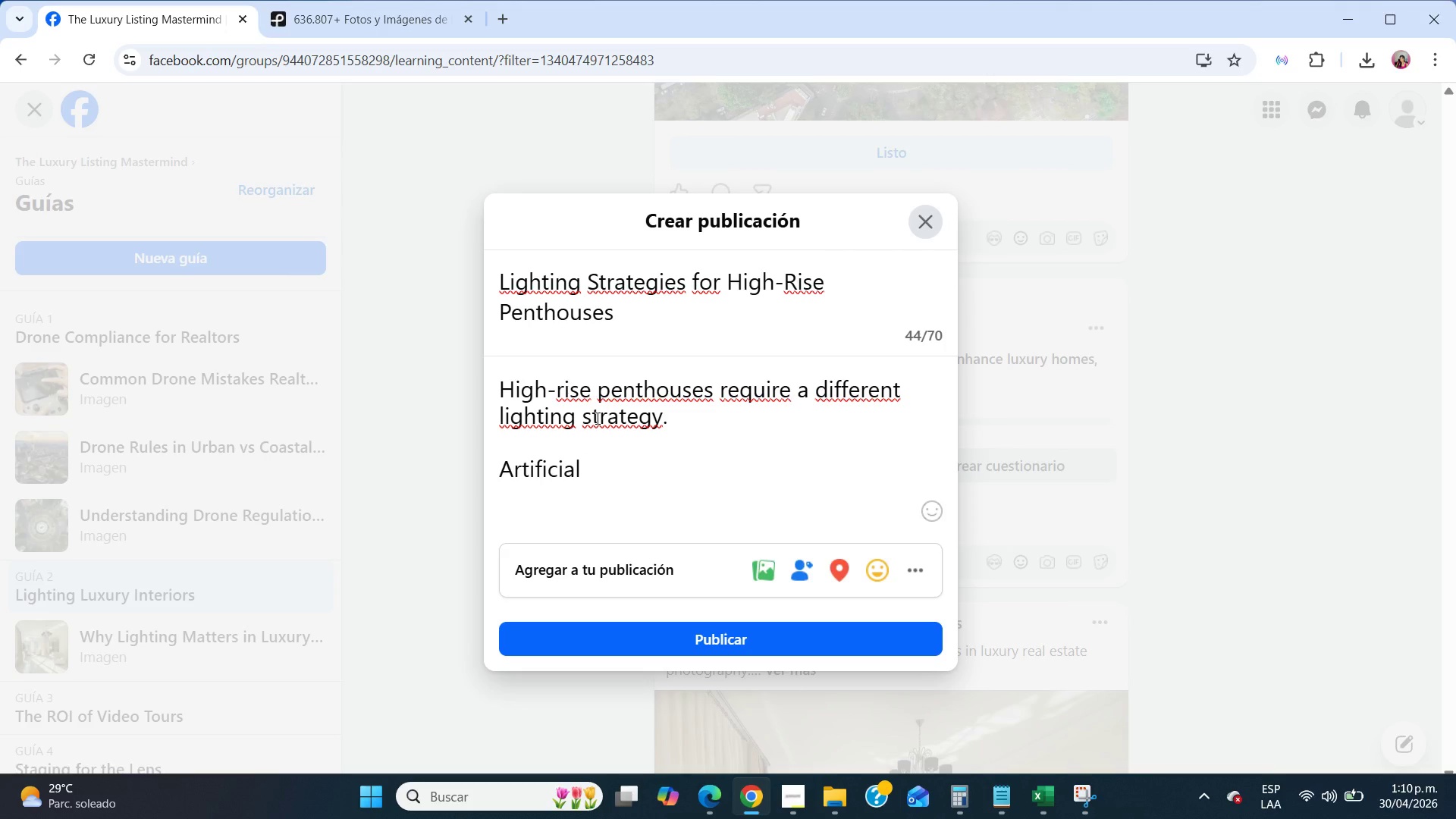 
wait(10.0)
 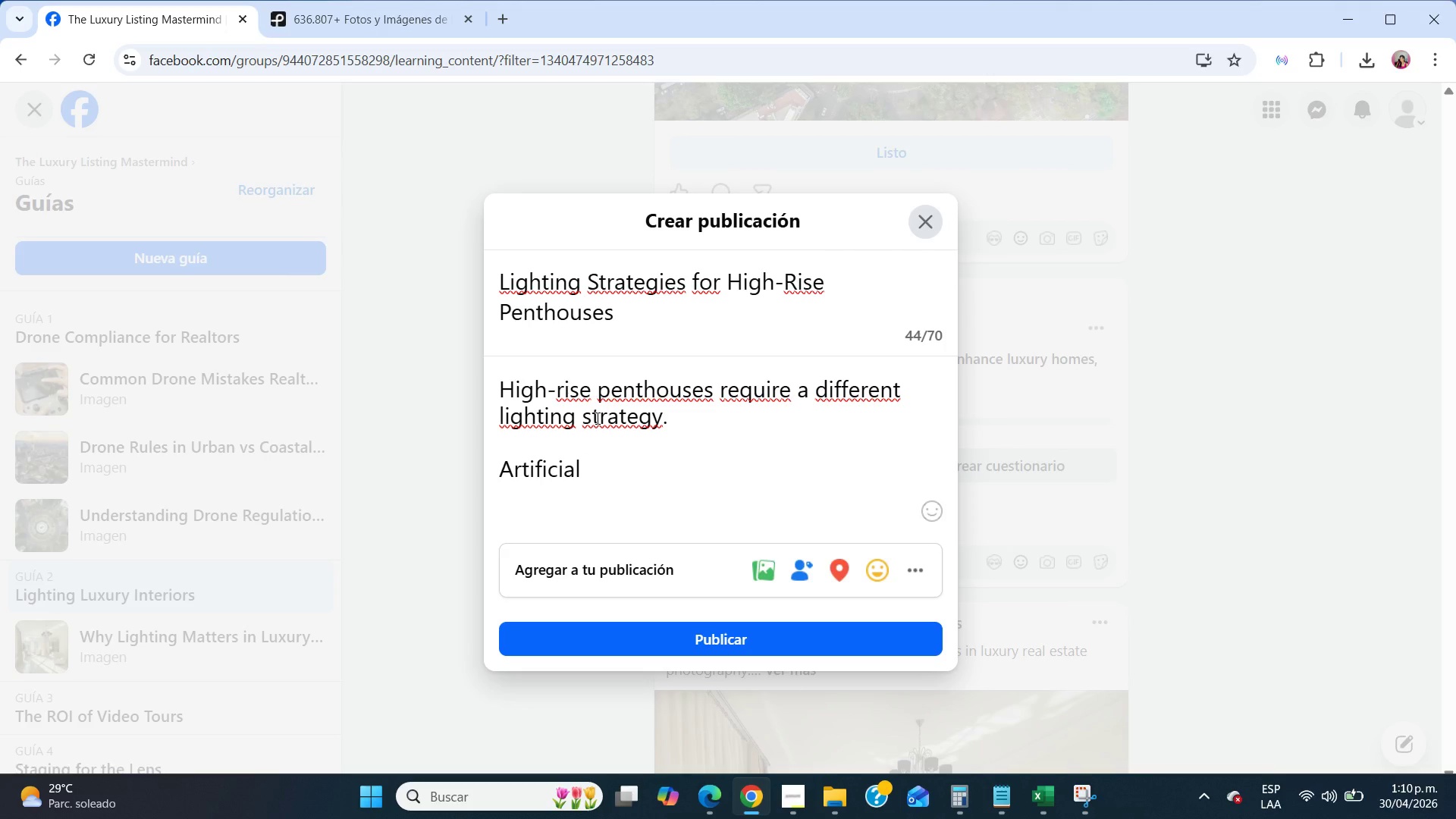 
type(lighting must be balanced to avoid refe)
key(Backspace)
type(lections and harsh shadows.)
 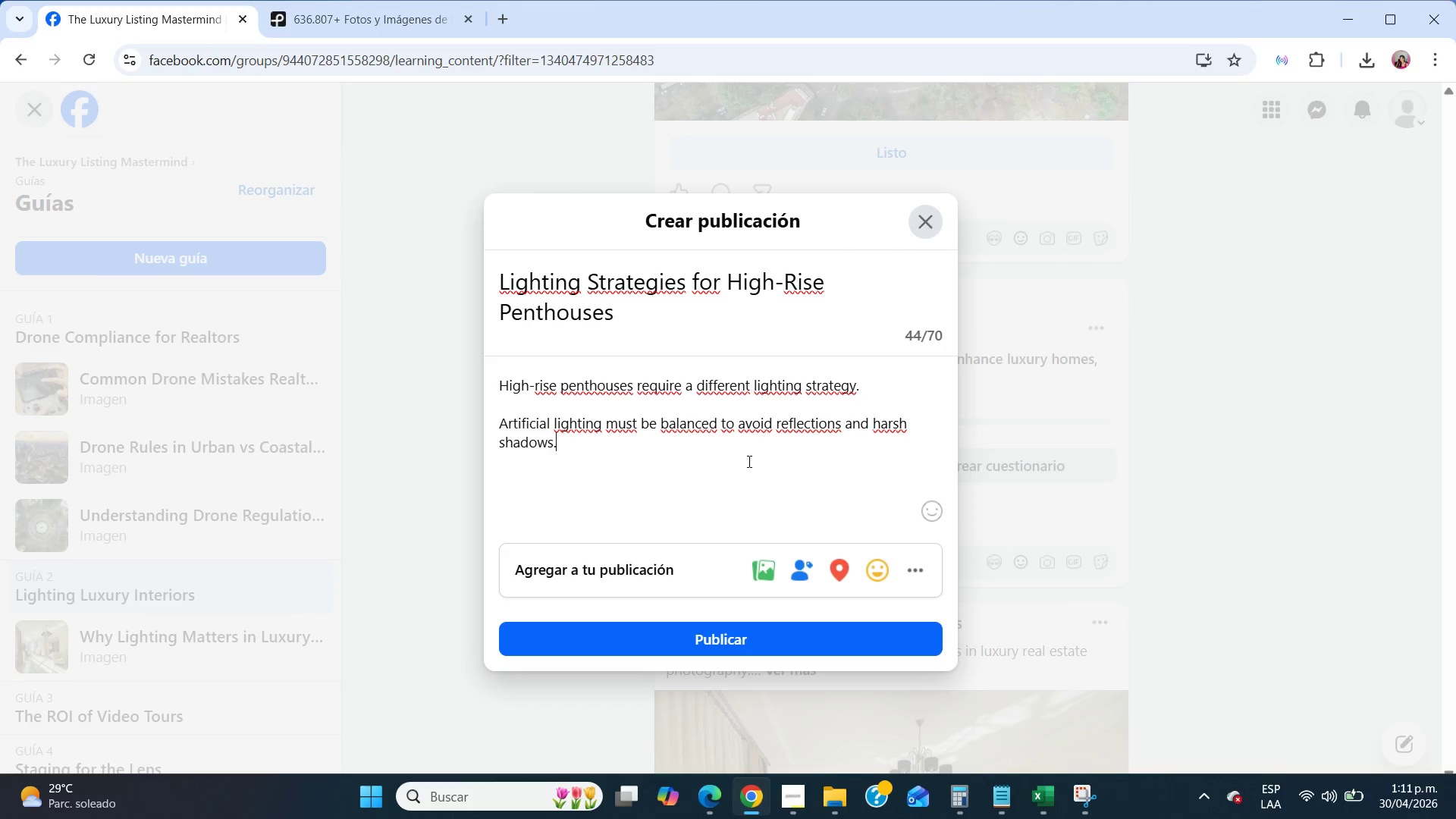 
wait(58.91)
 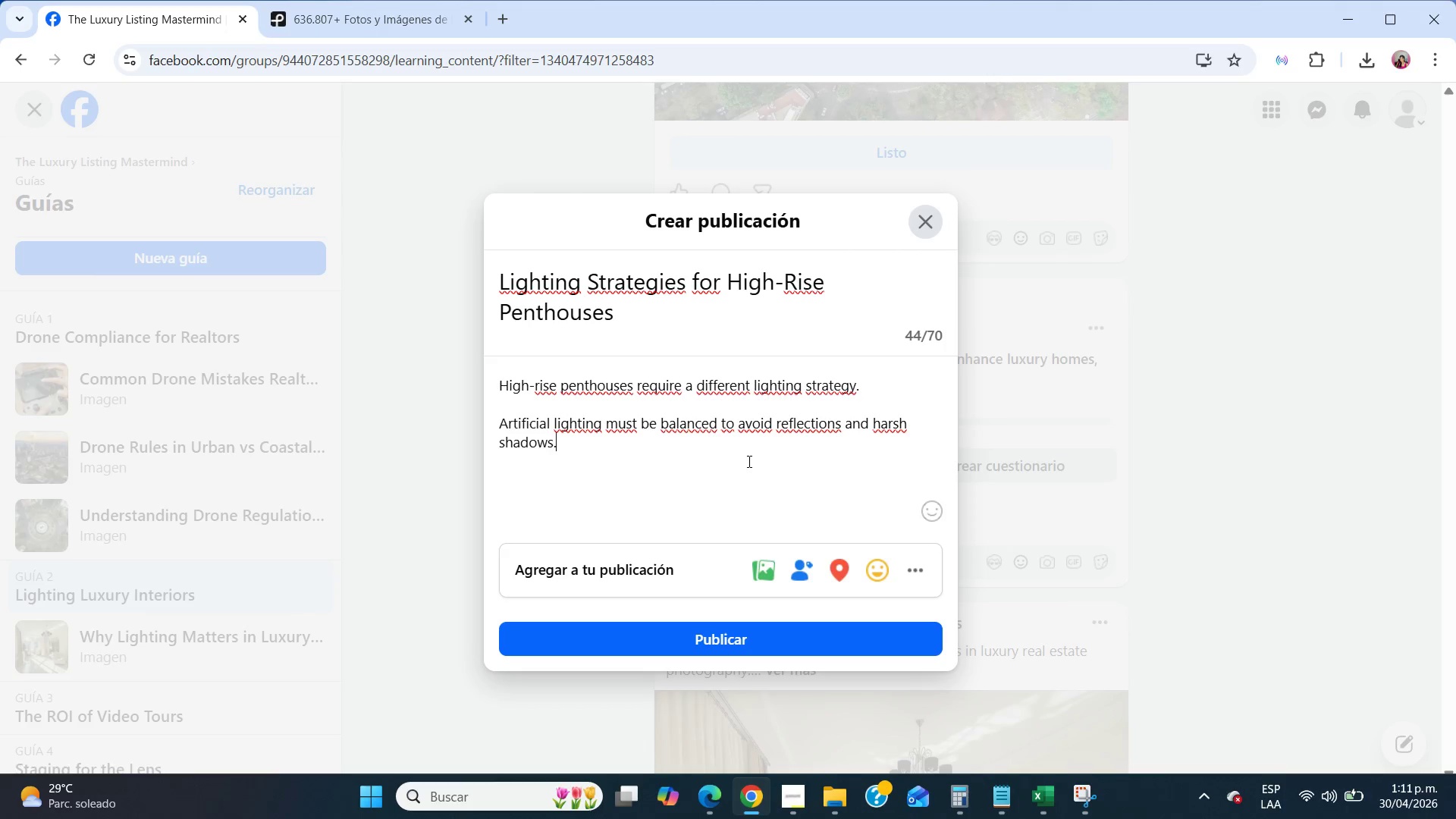 
double_click([350, 9])
 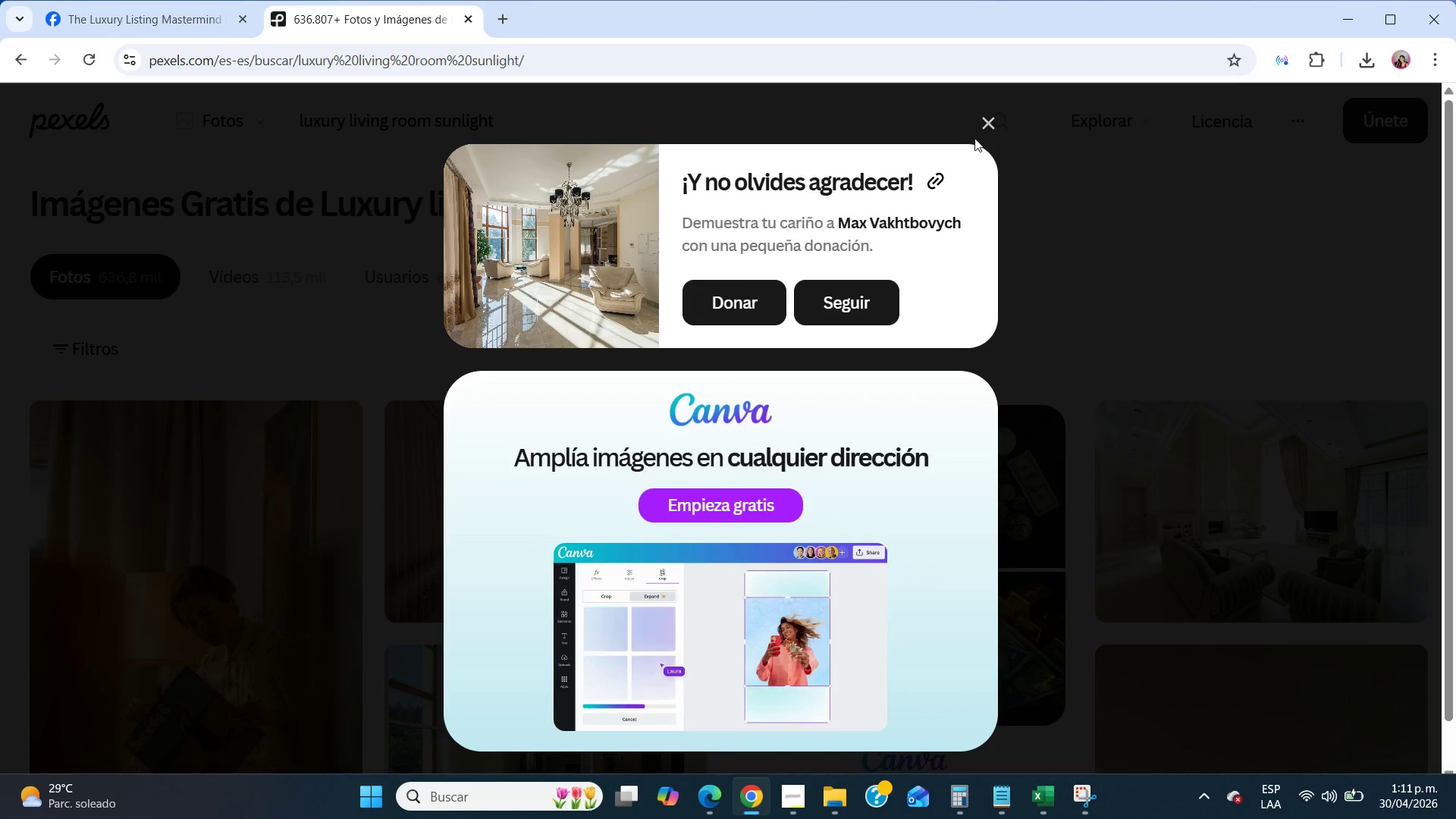 
left_click([985, 121])
 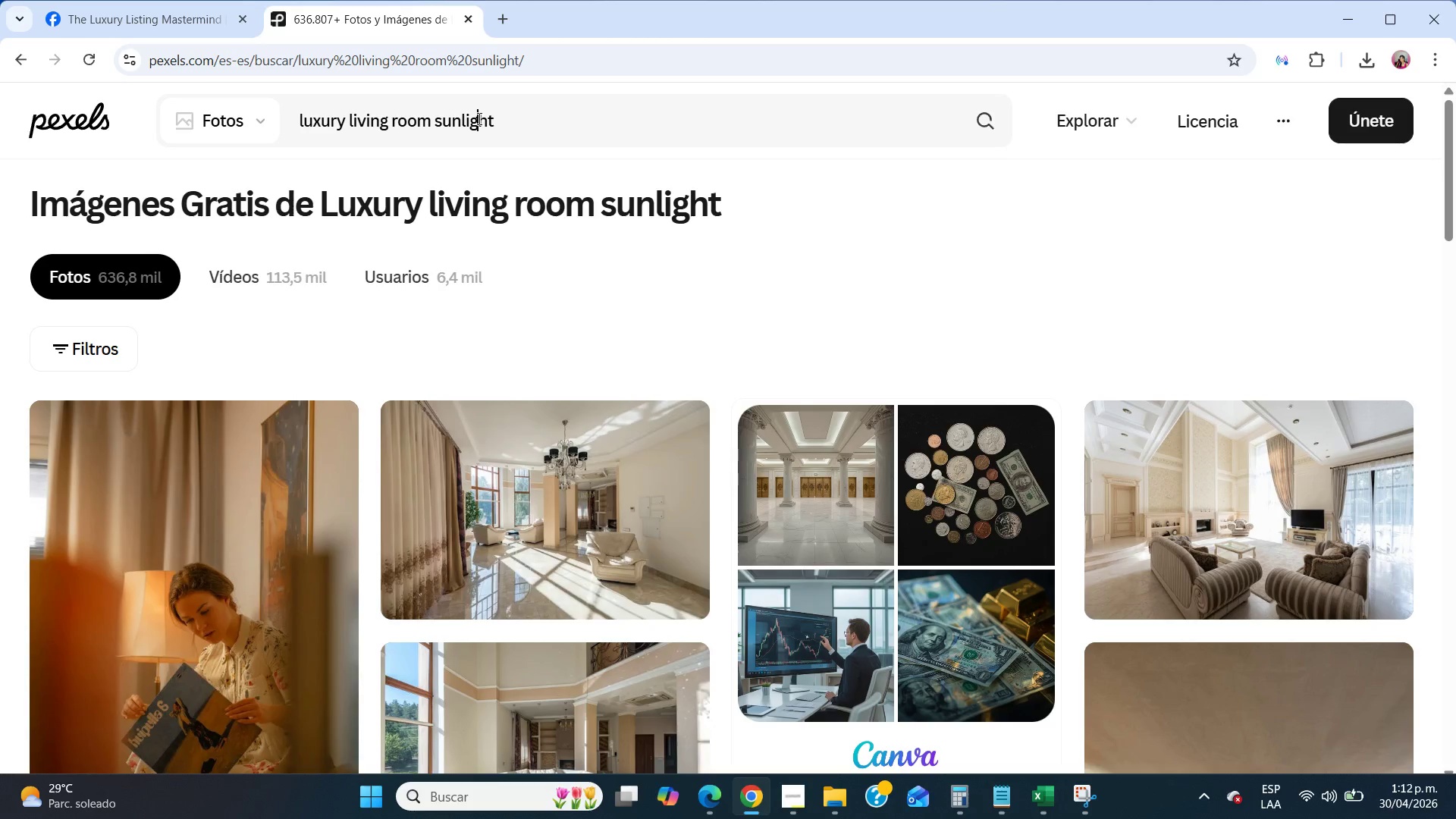 
double_click([478, 118])
 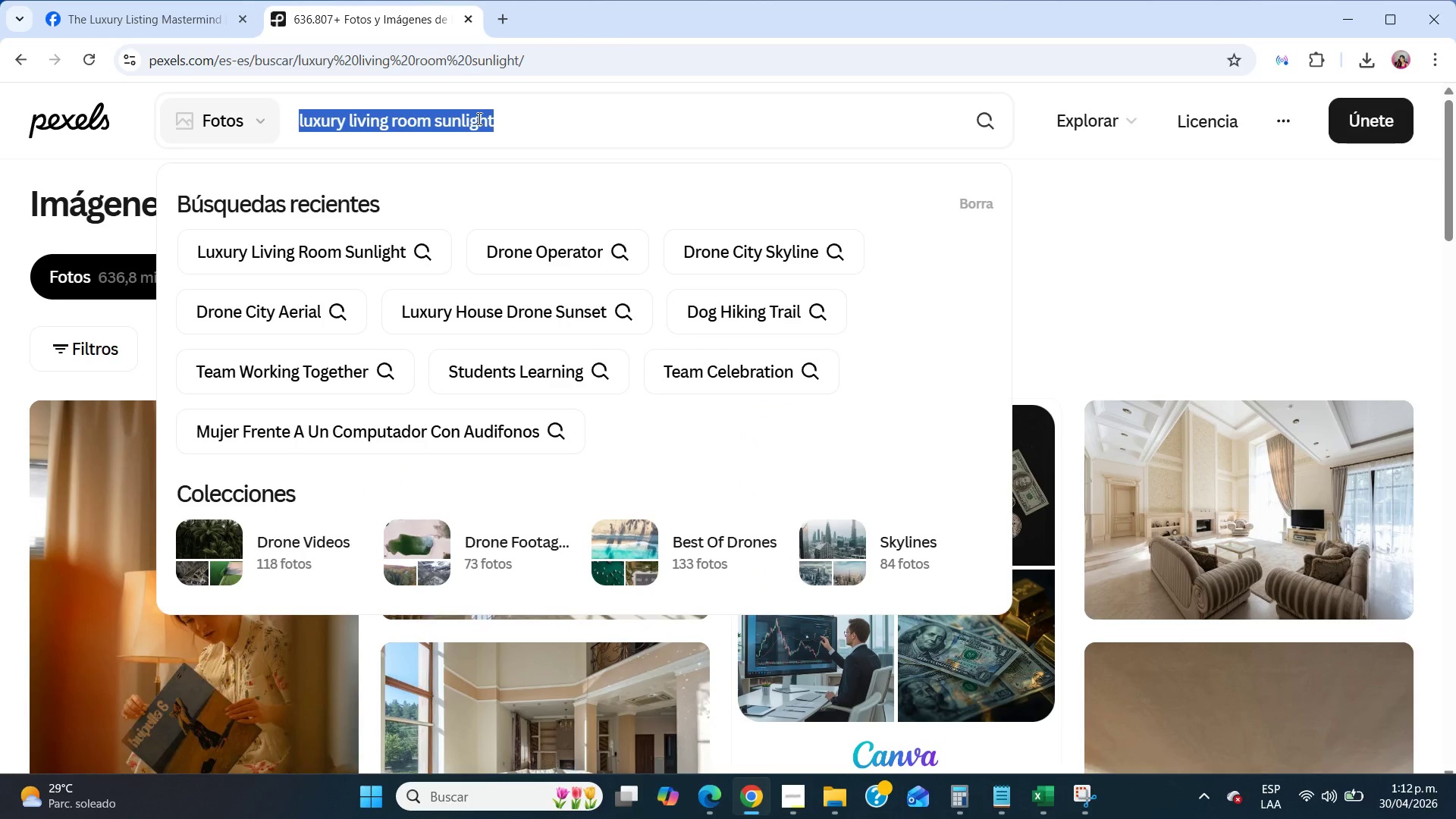 
triple_click([478, 118])
 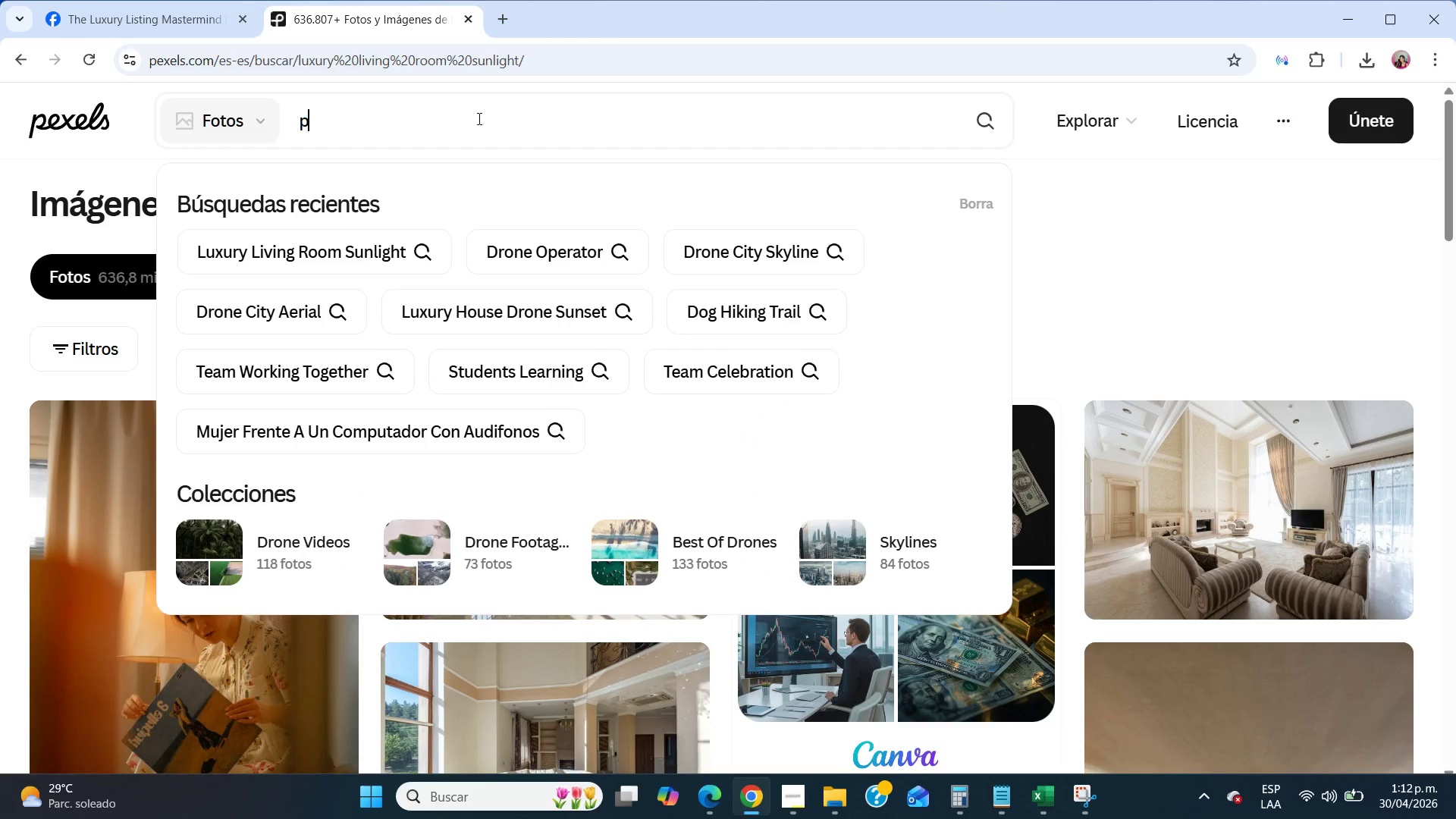 
type(penthouse interior night)
 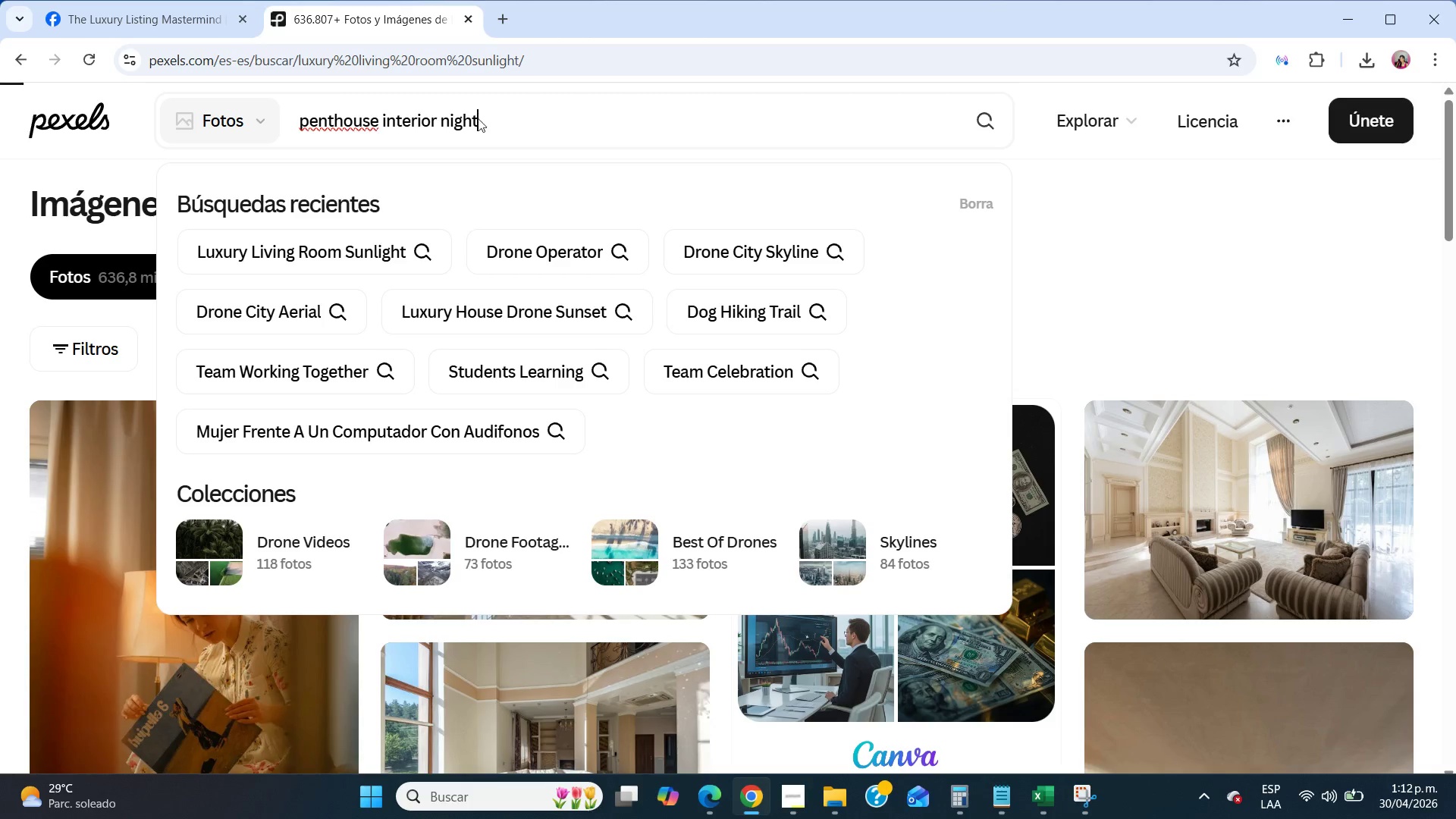 
key(Enter)
 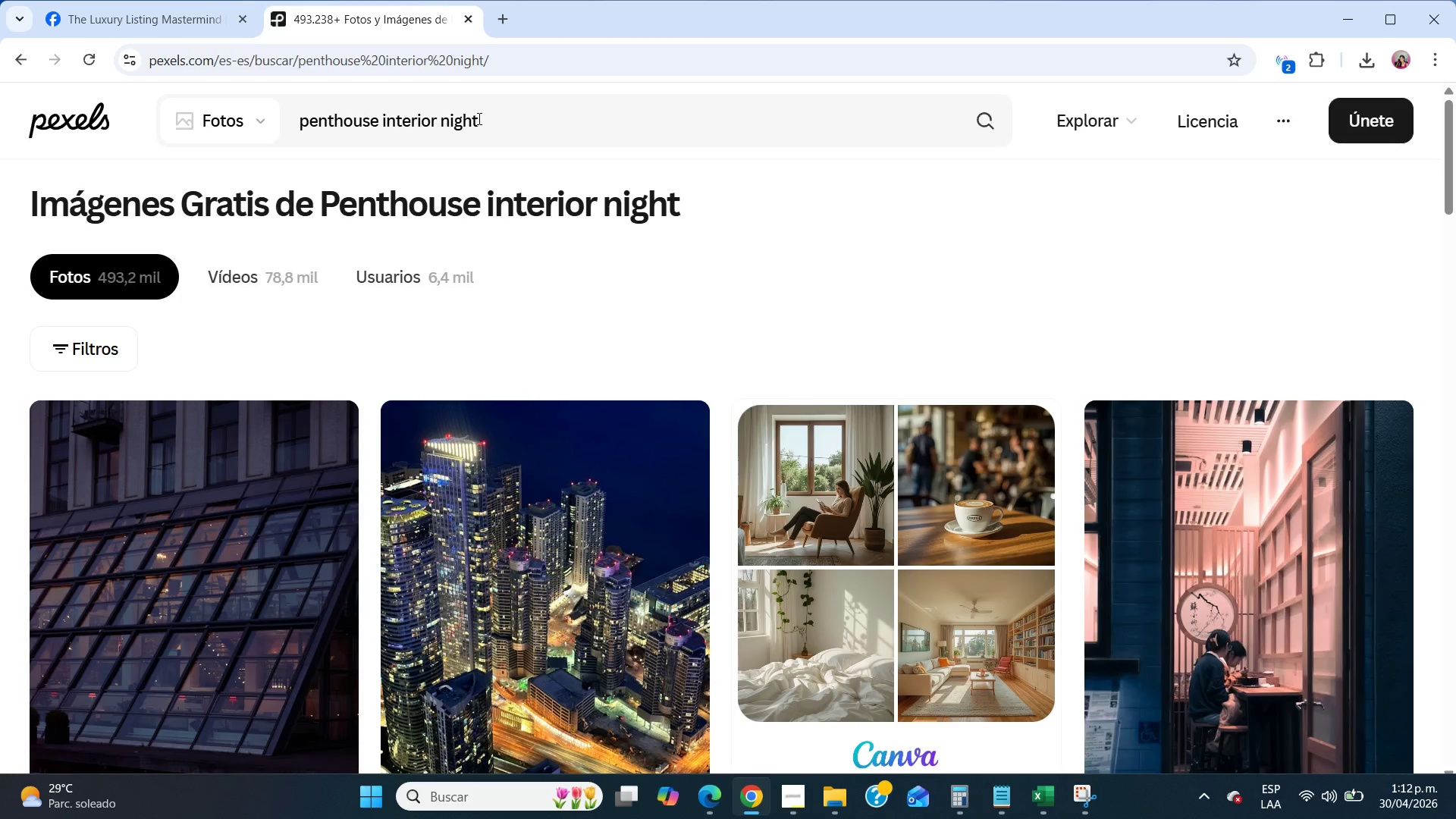 
wait(27.39)
 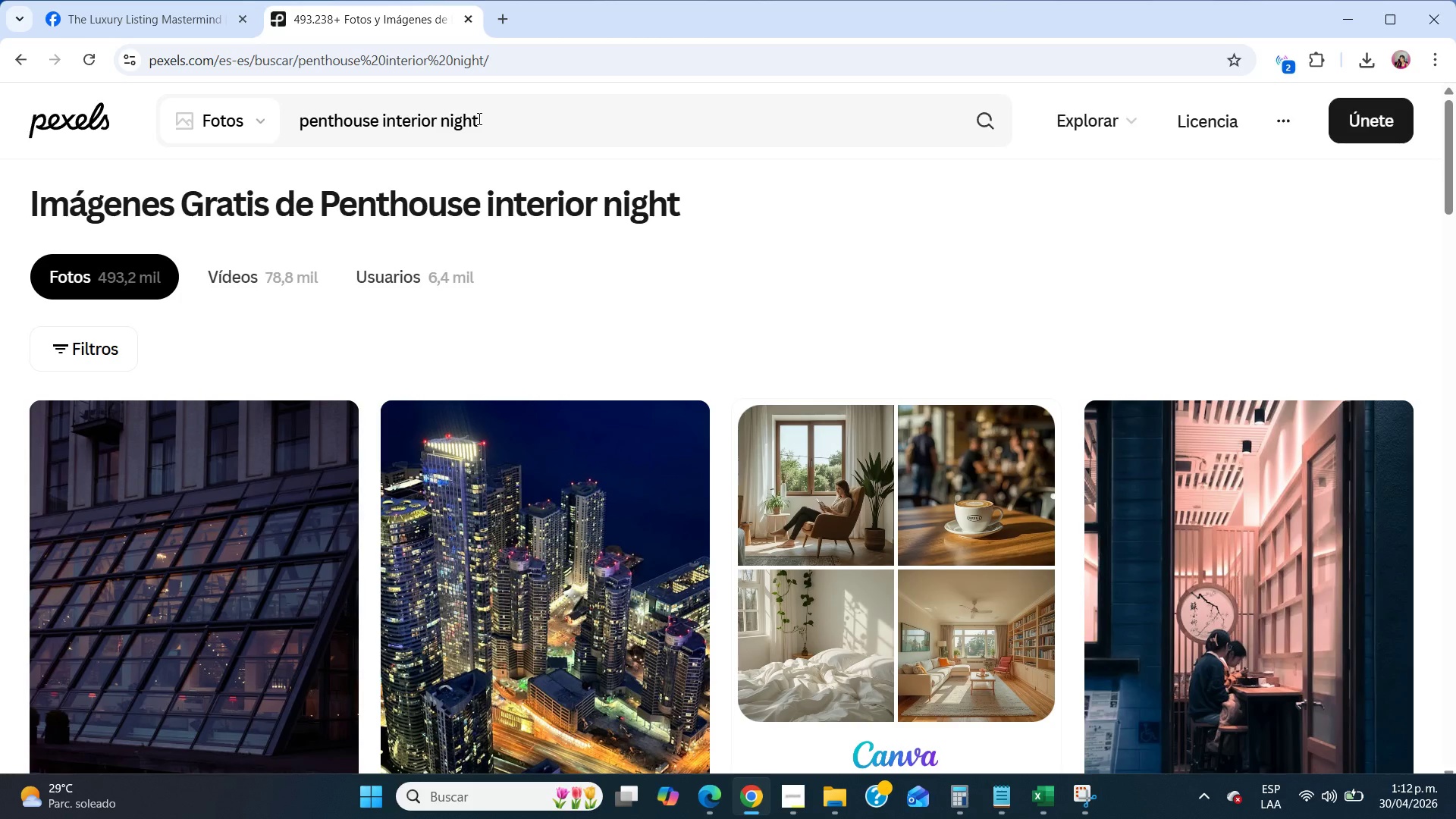 
scroll: coordinate [408, 422], scroll_direction: down, amount: 4.0
 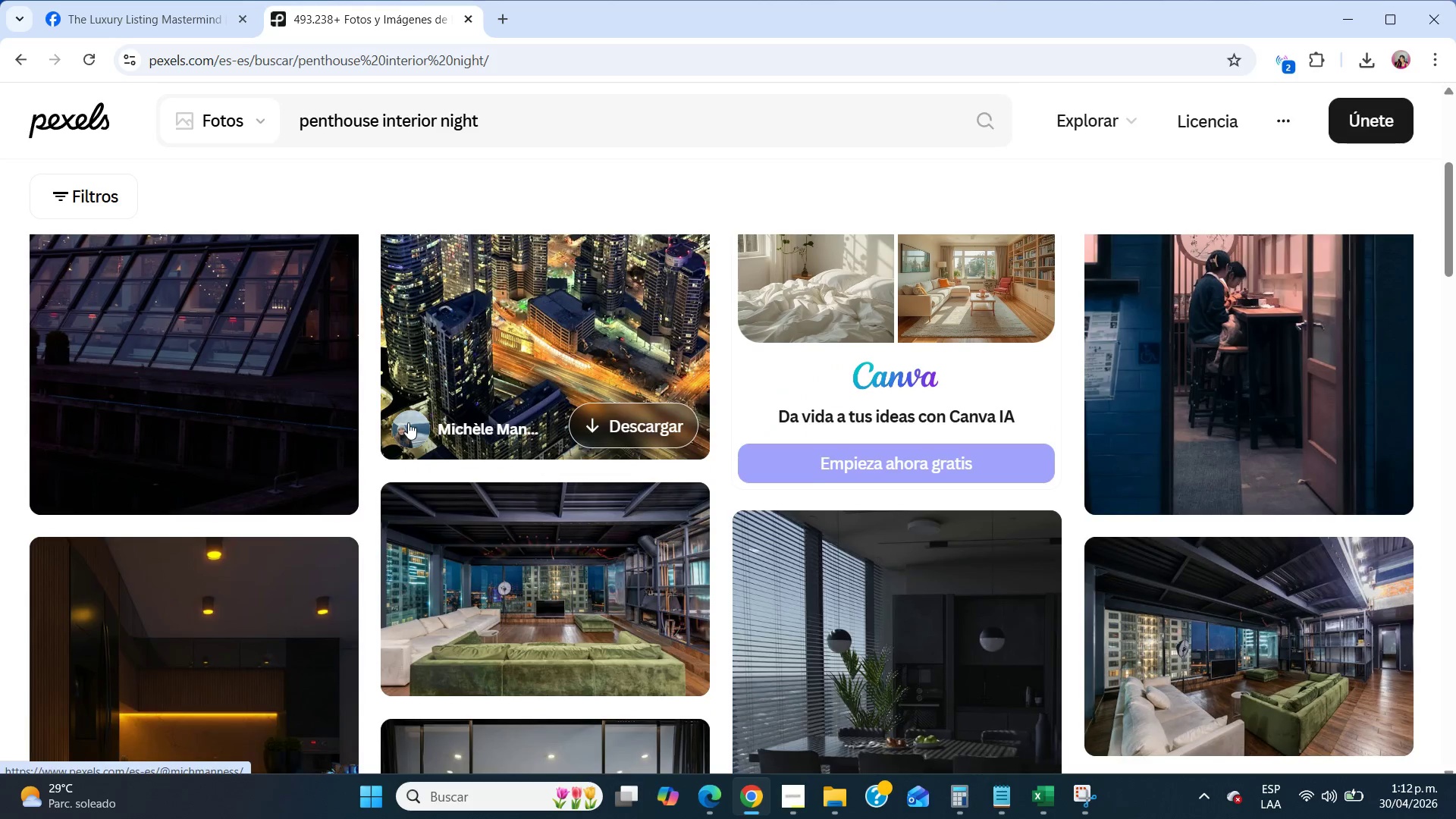 
scroll: coordinate [408, 422], scroll_direction: up, amount: 1.0
 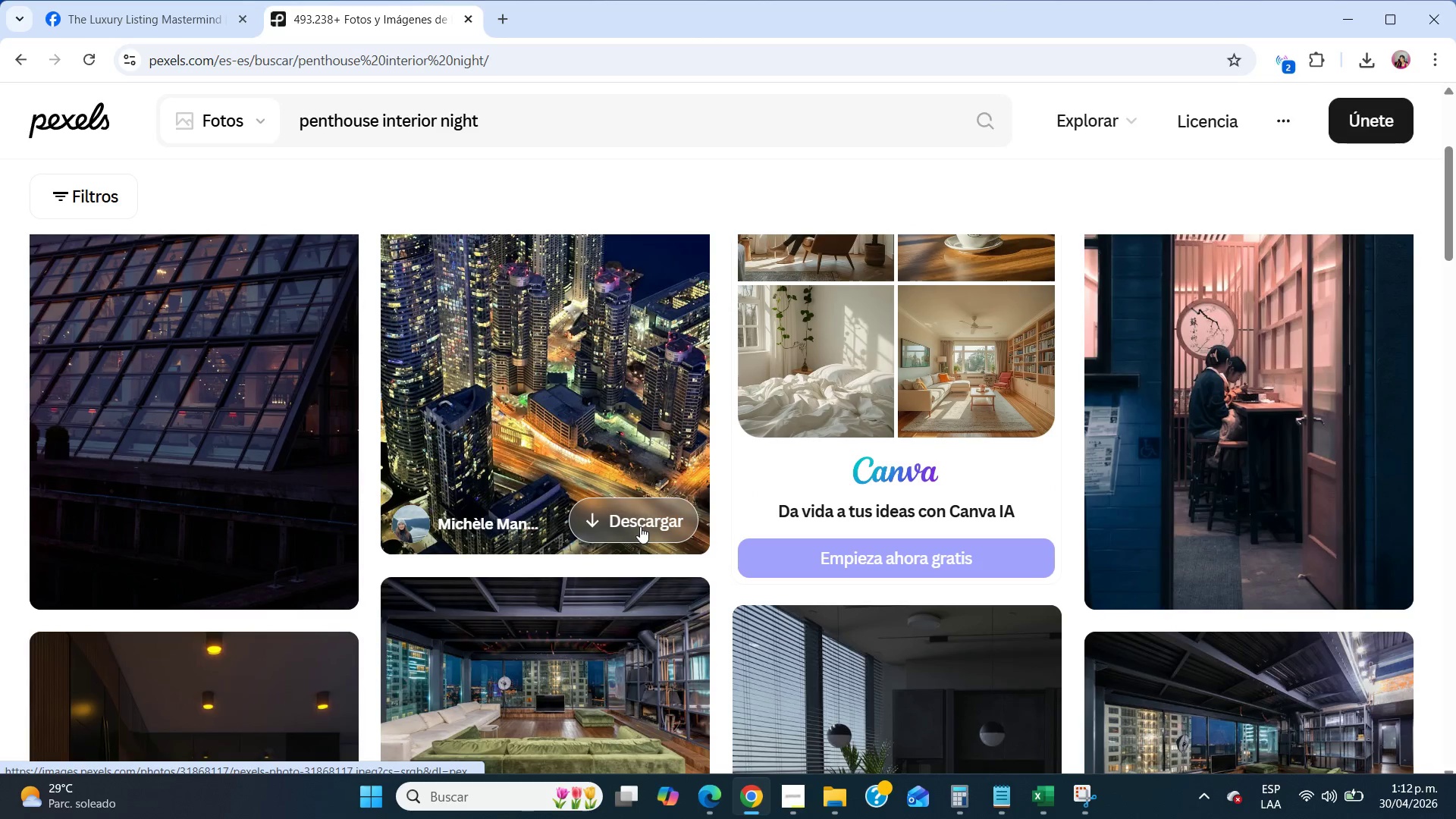 
left_click([640, 526])
 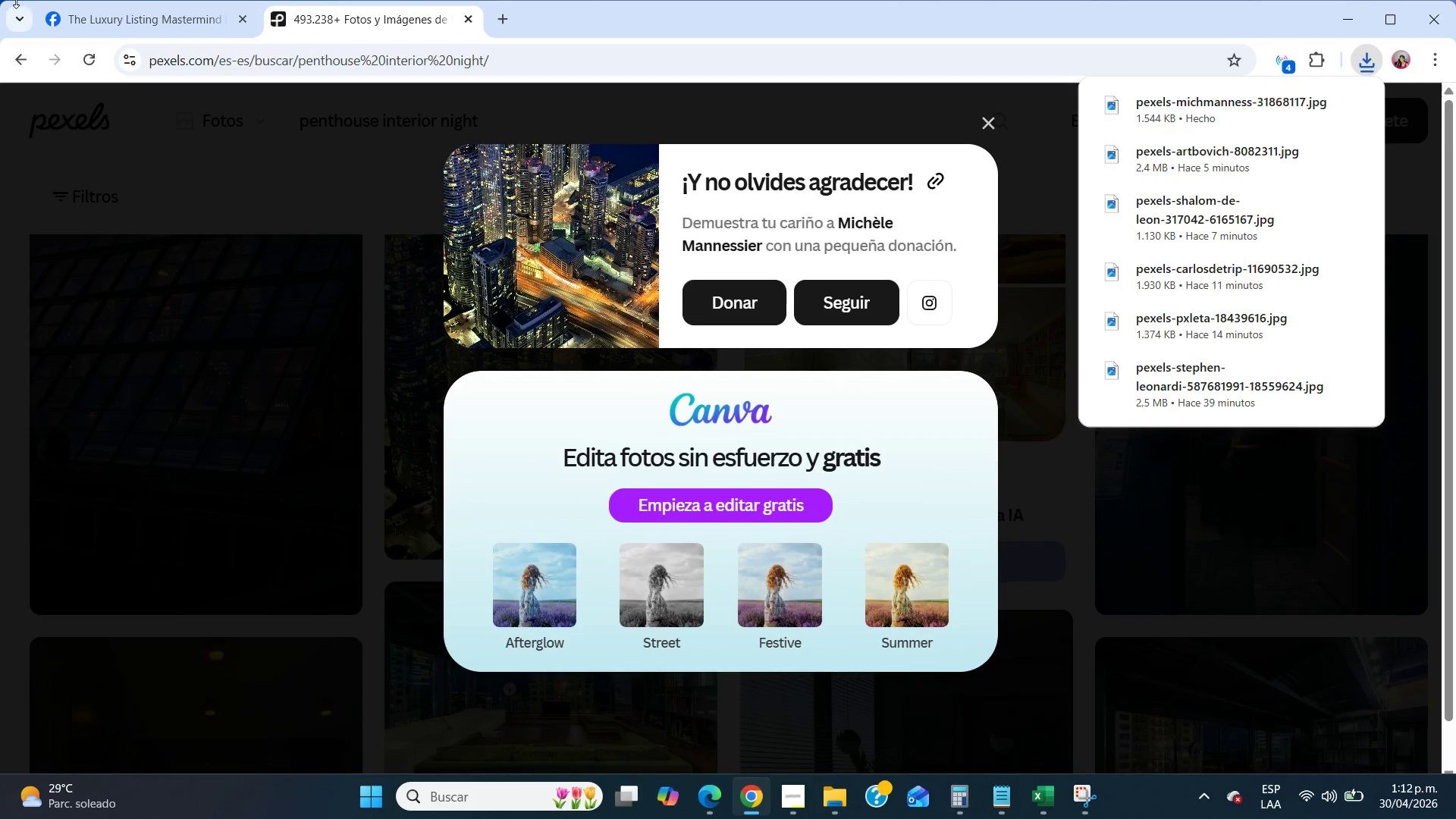 
double_click([99, 0])
 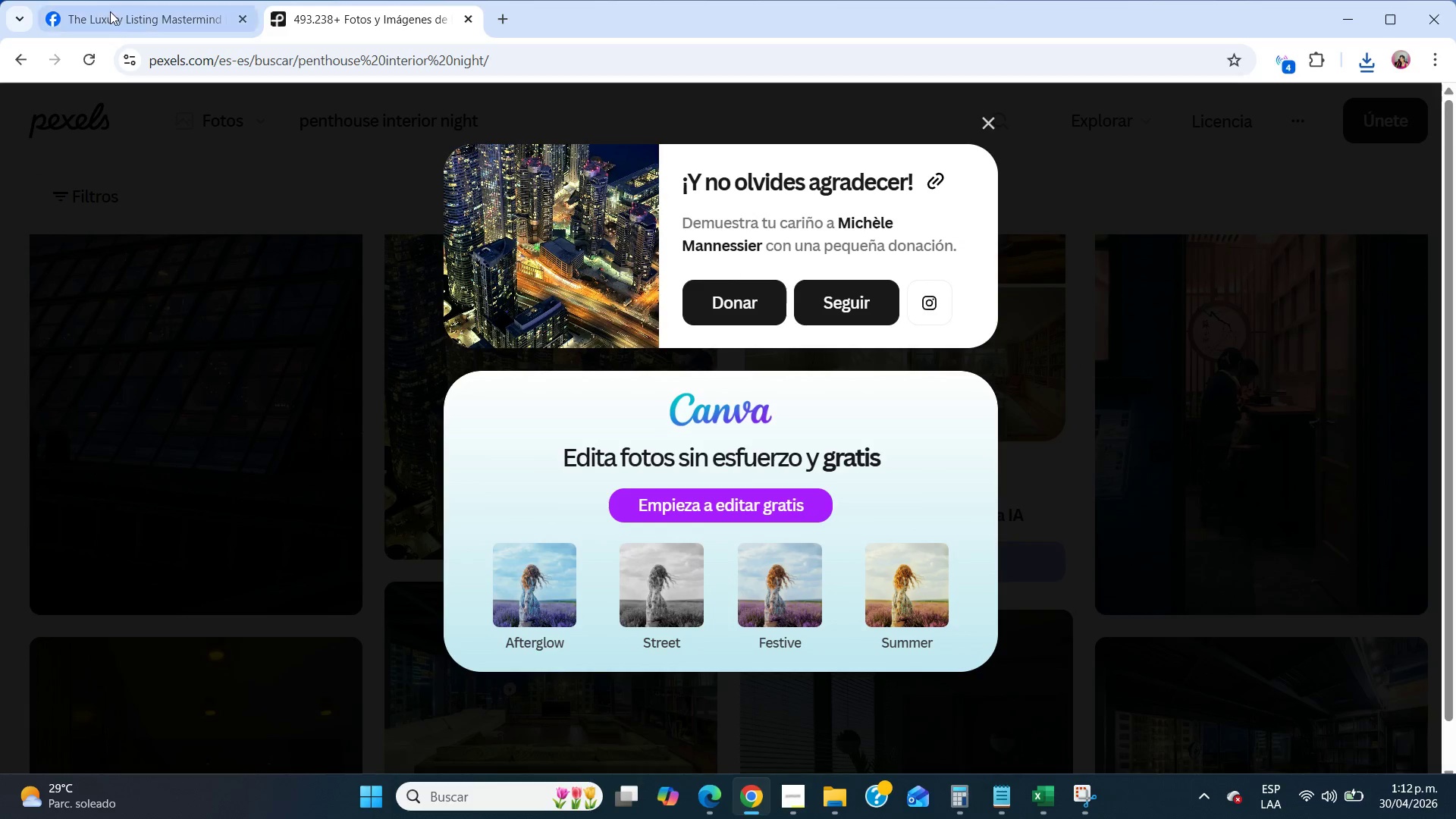 
left_click([111, 13])
 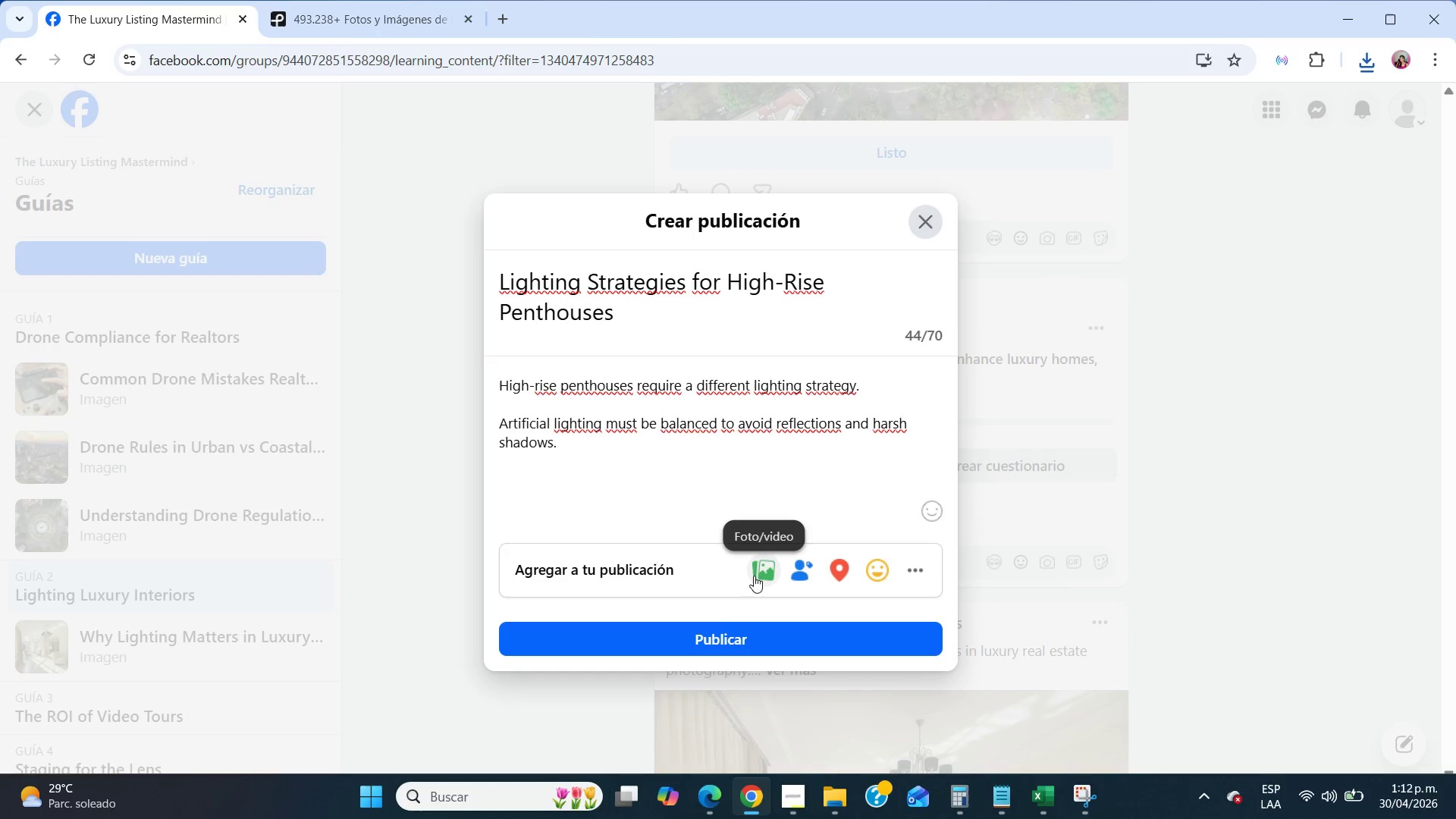 
left_click([755, 570])
 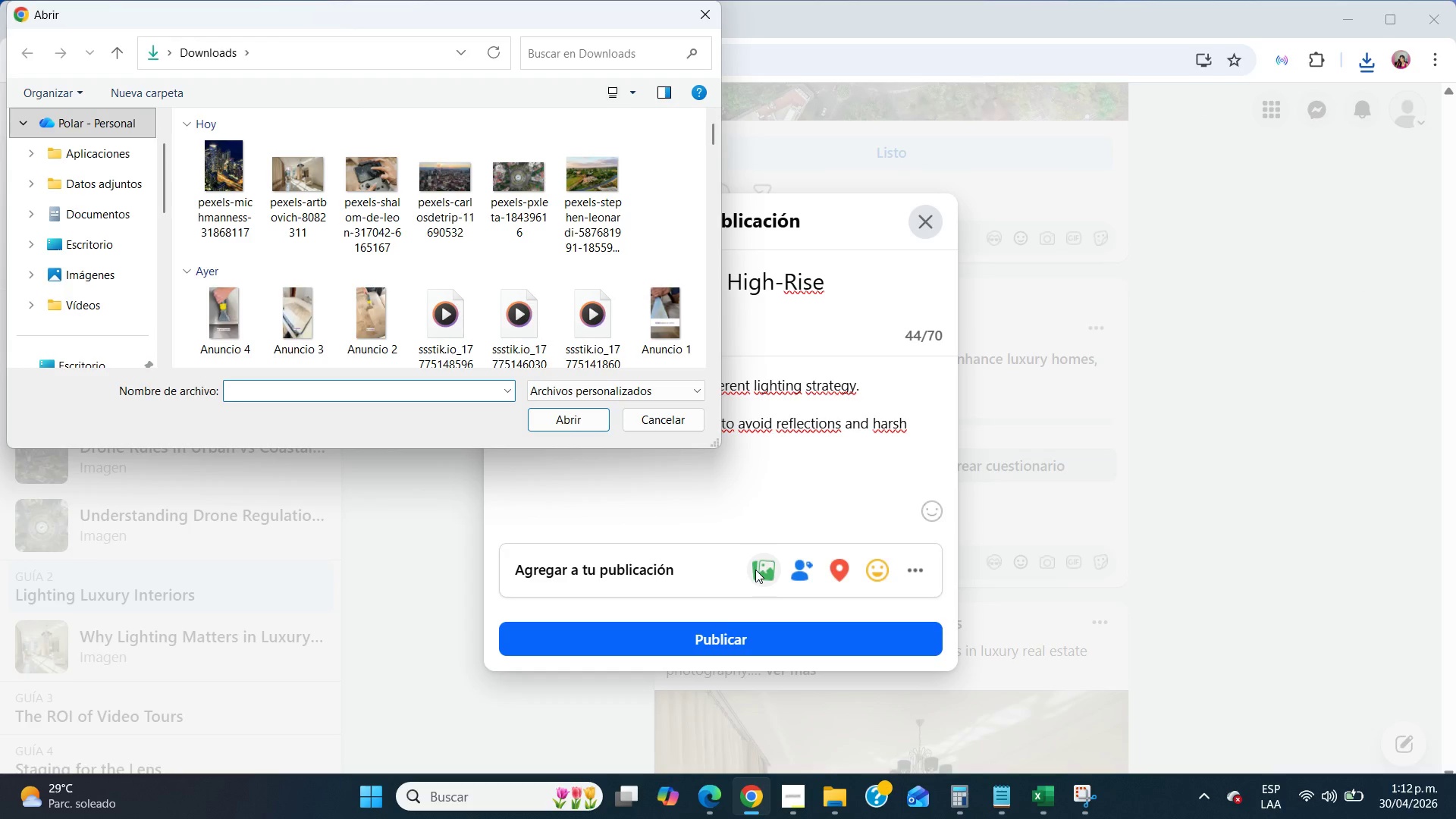 
wait(7.53)
 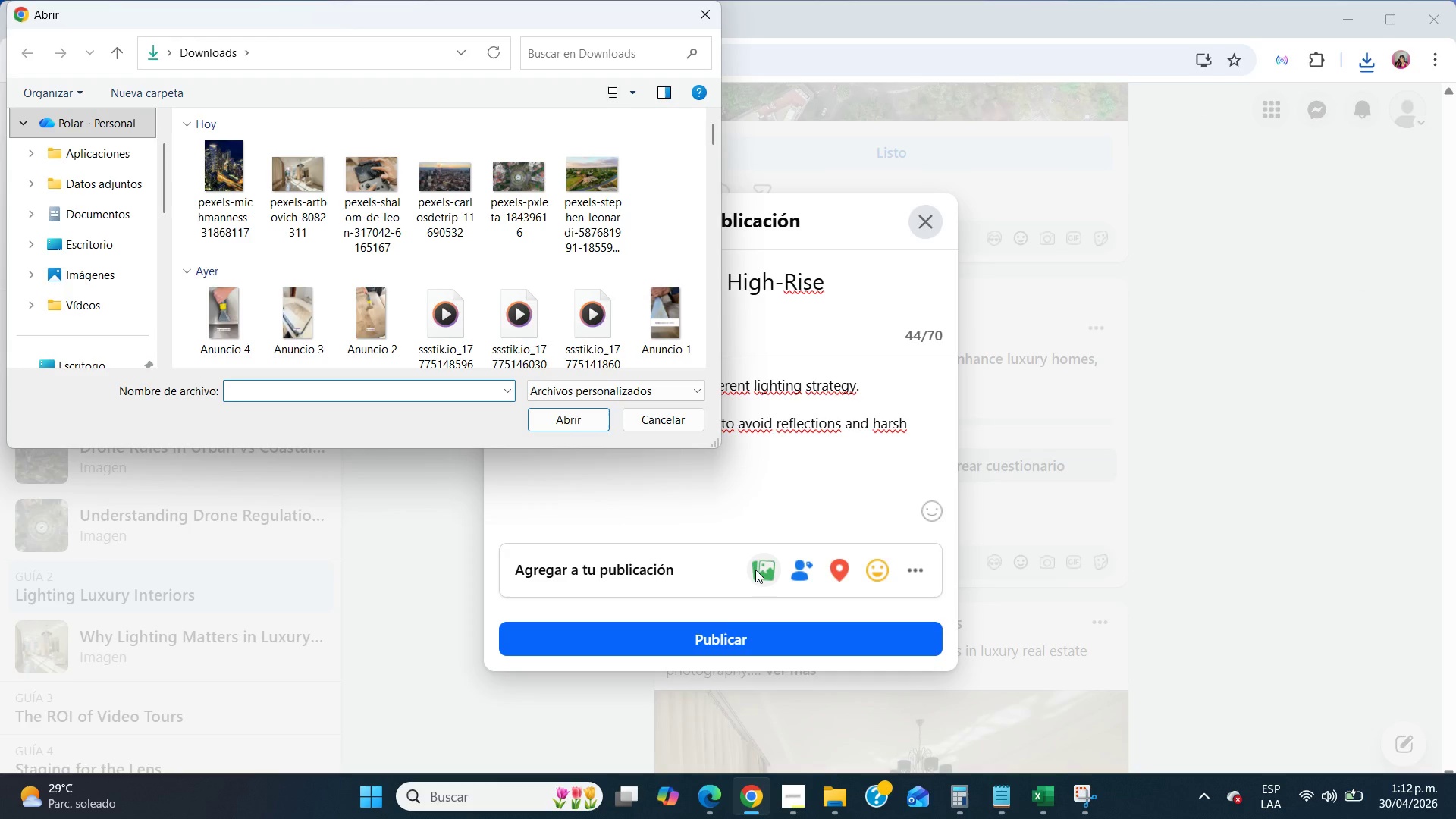 
left_click([225, 221])
 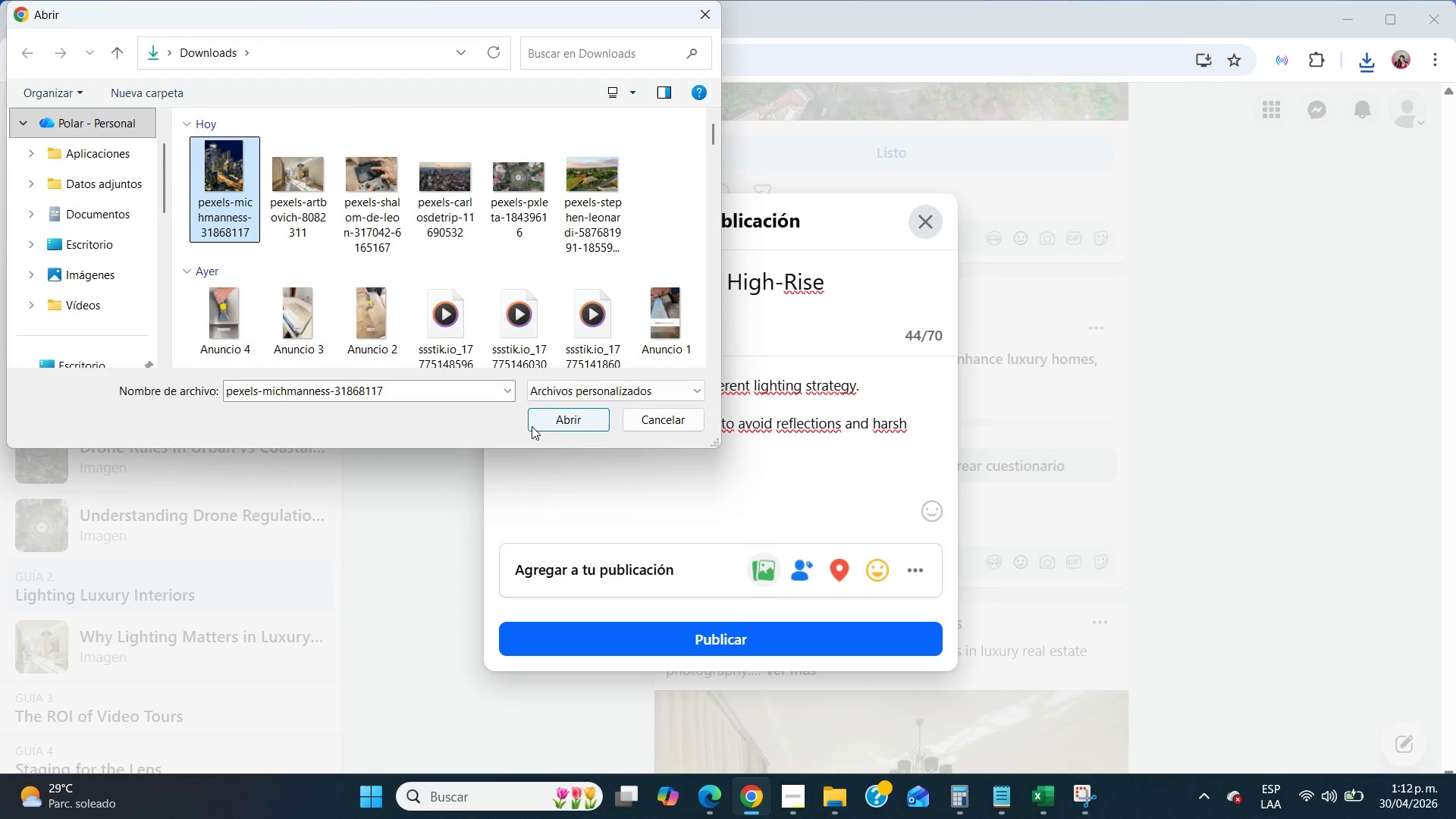 
left_click([535, 425])
 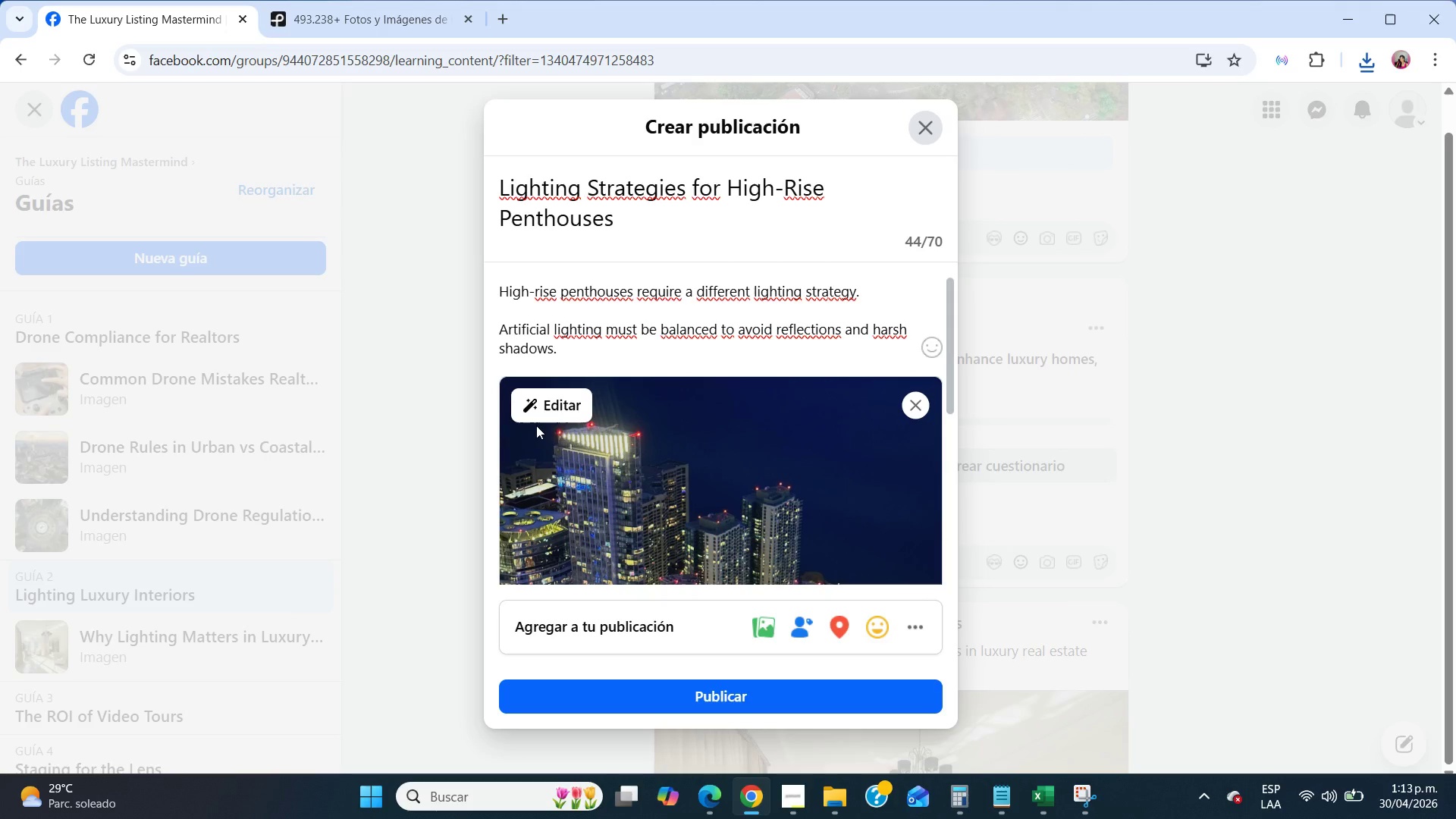 
wait(42.5)
 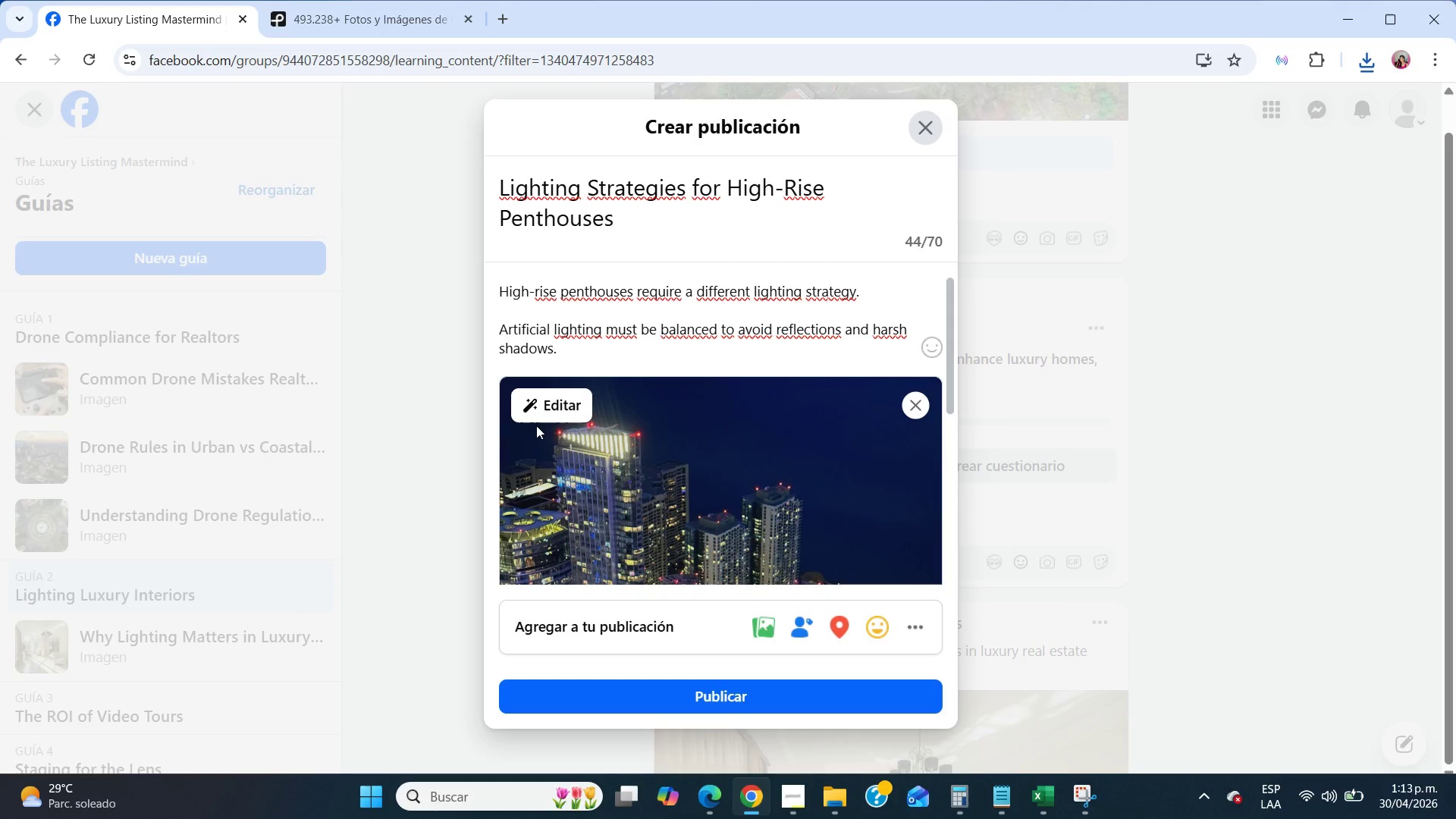 
scroll: coordinate [536, 425], scroll_direction: down, amount: 8.0
 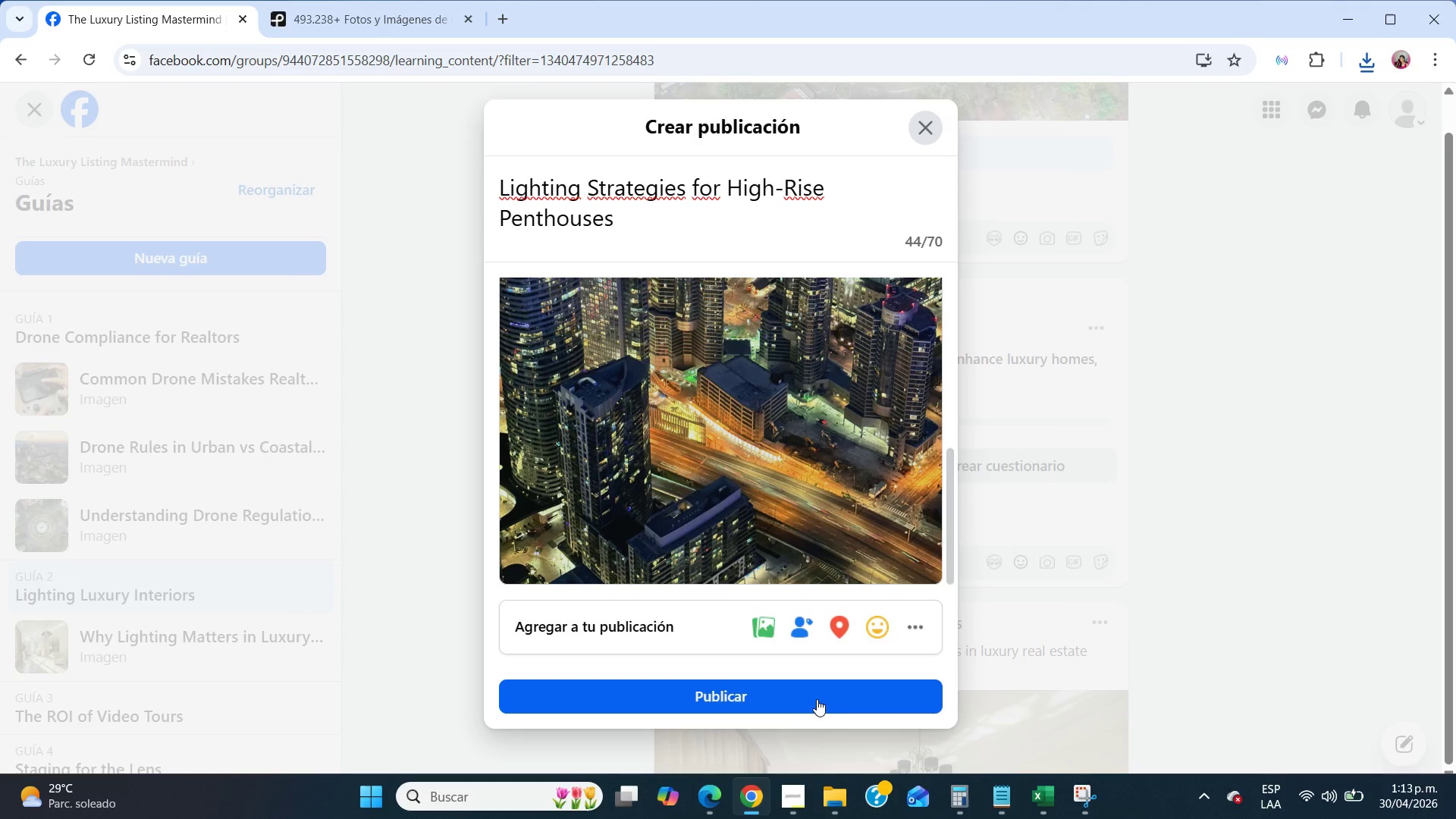 
left_click([817, 699])
 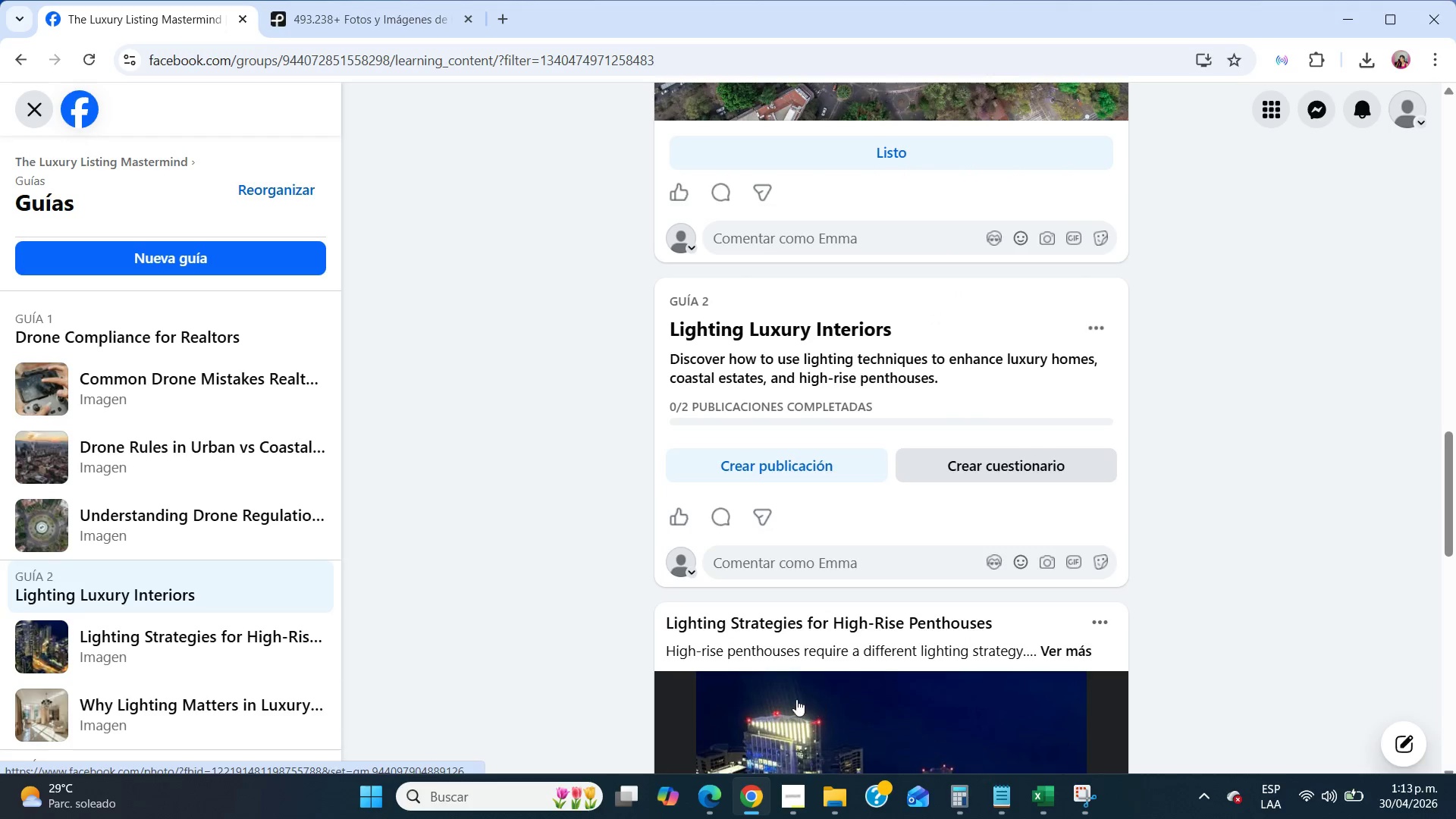 
wait(5.72)
 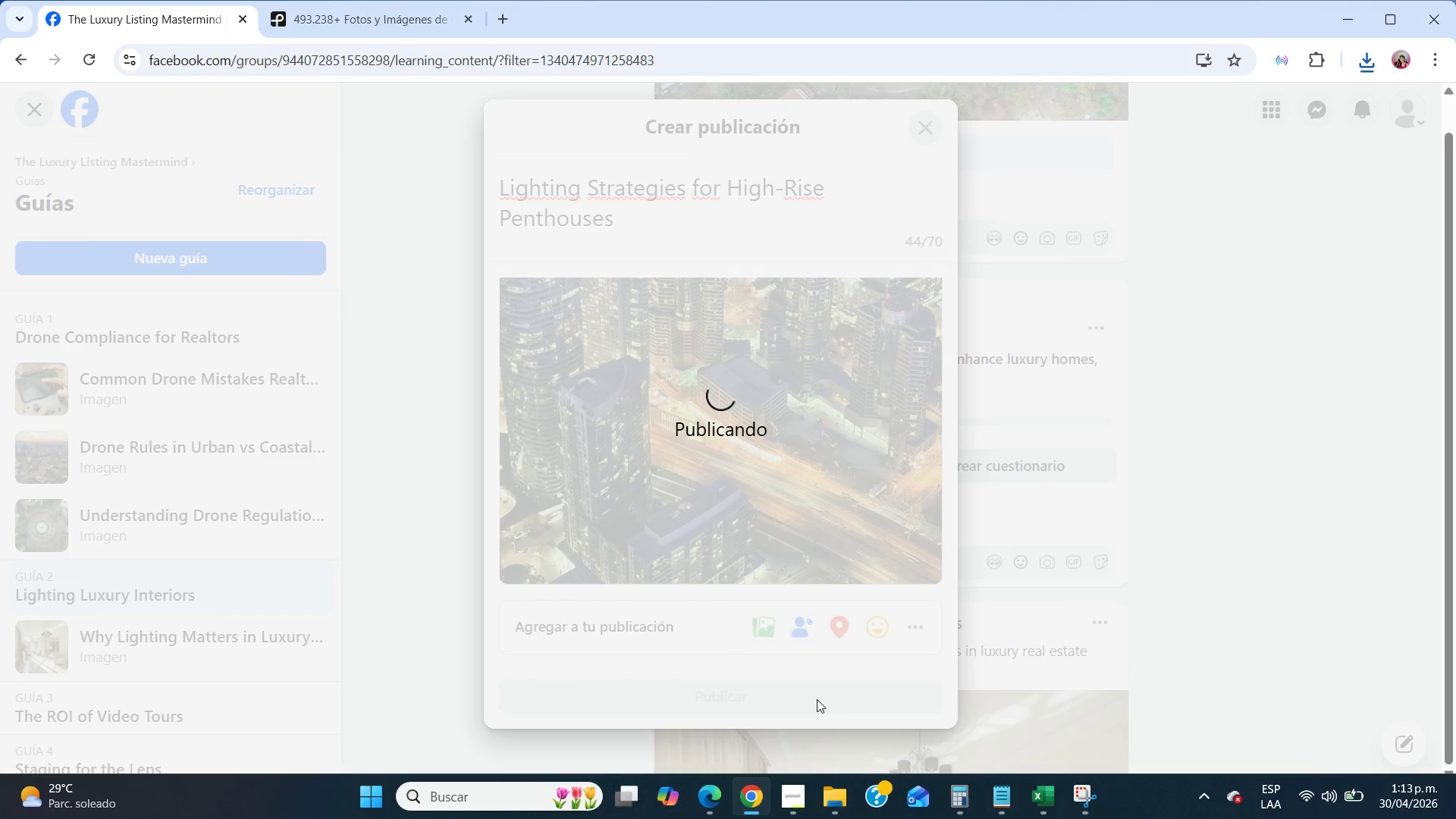 
scroll: coordinate [871, 495], scroll_direction: down, amount: 4.0
 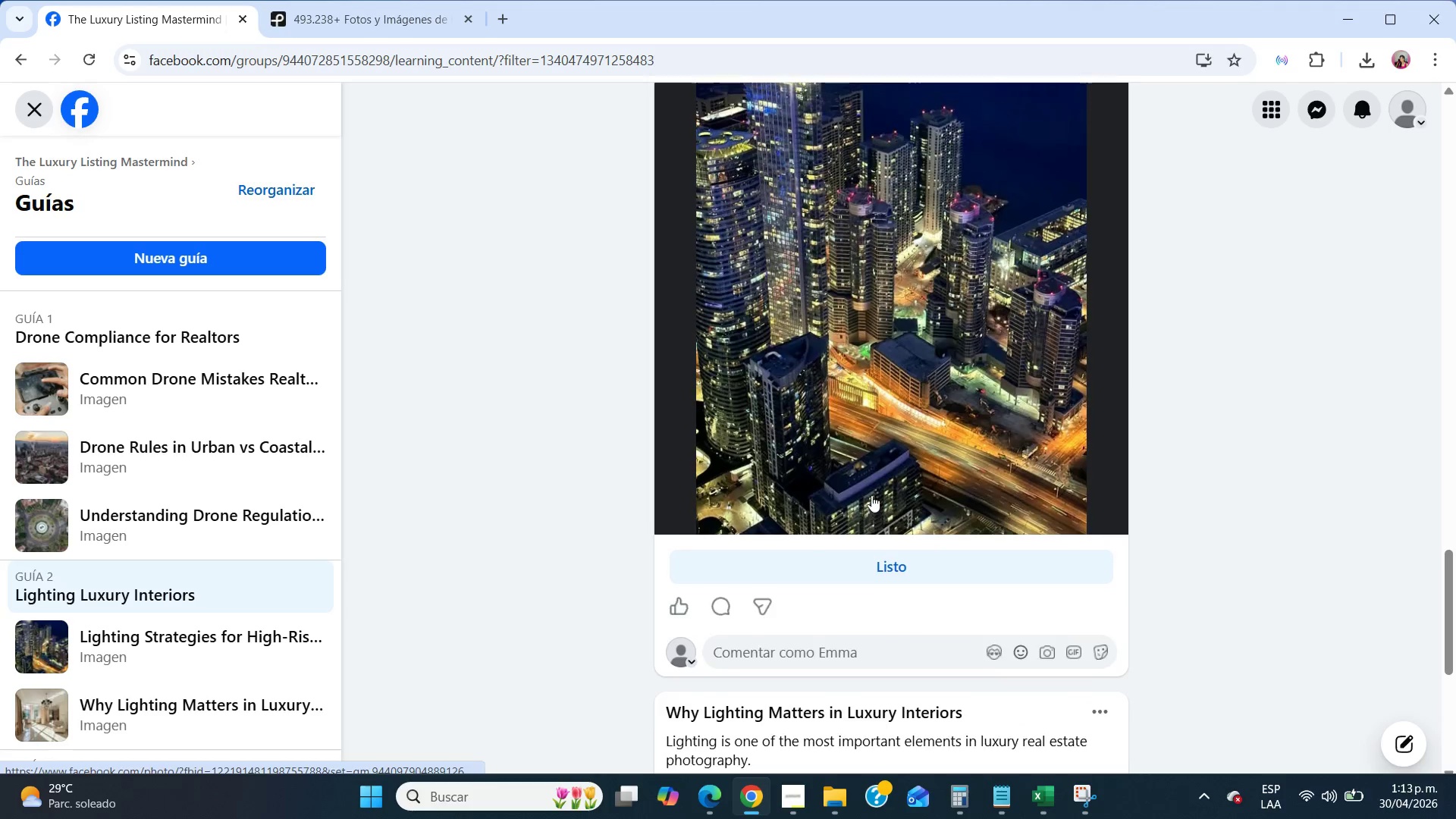 
scroll: coordinate [871, 495], scroll_direction: up, amount: 6.0
 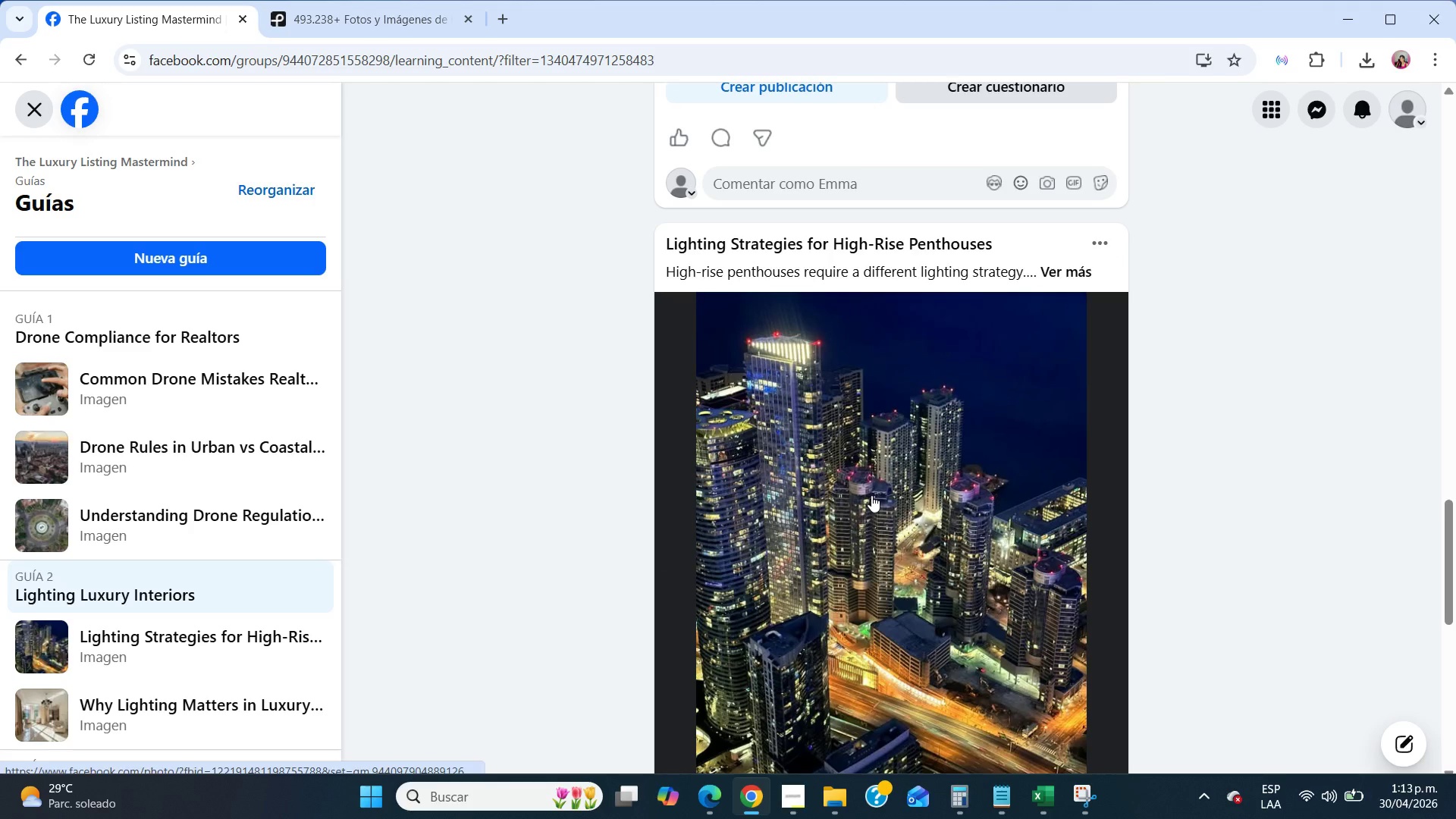 
scroll: coordinate [871, 495], scroll_direction: down, amount: 5.0
 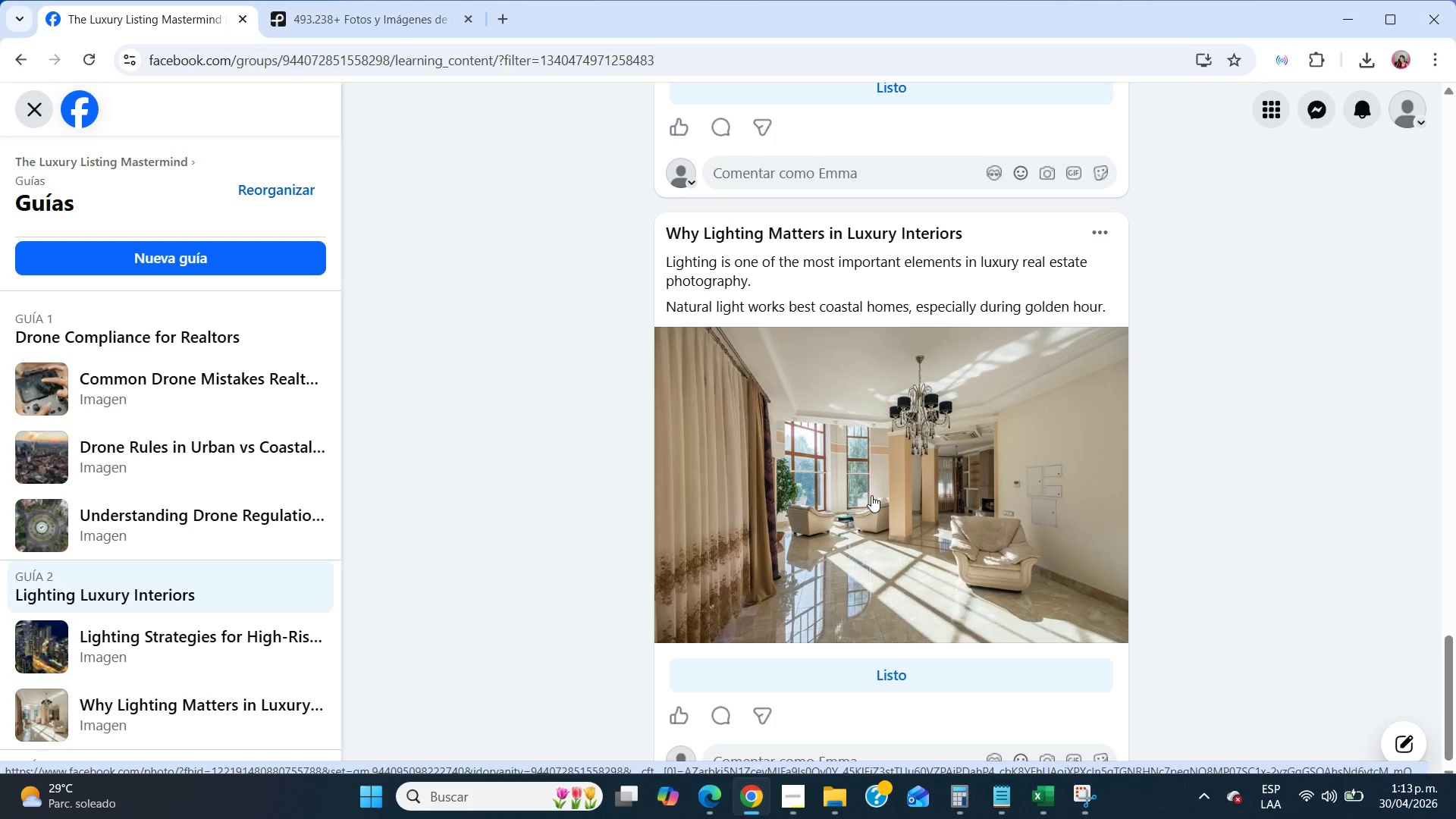 
scroll: coordinate [871, 495], scroll_direction: up, amount: 12.0
 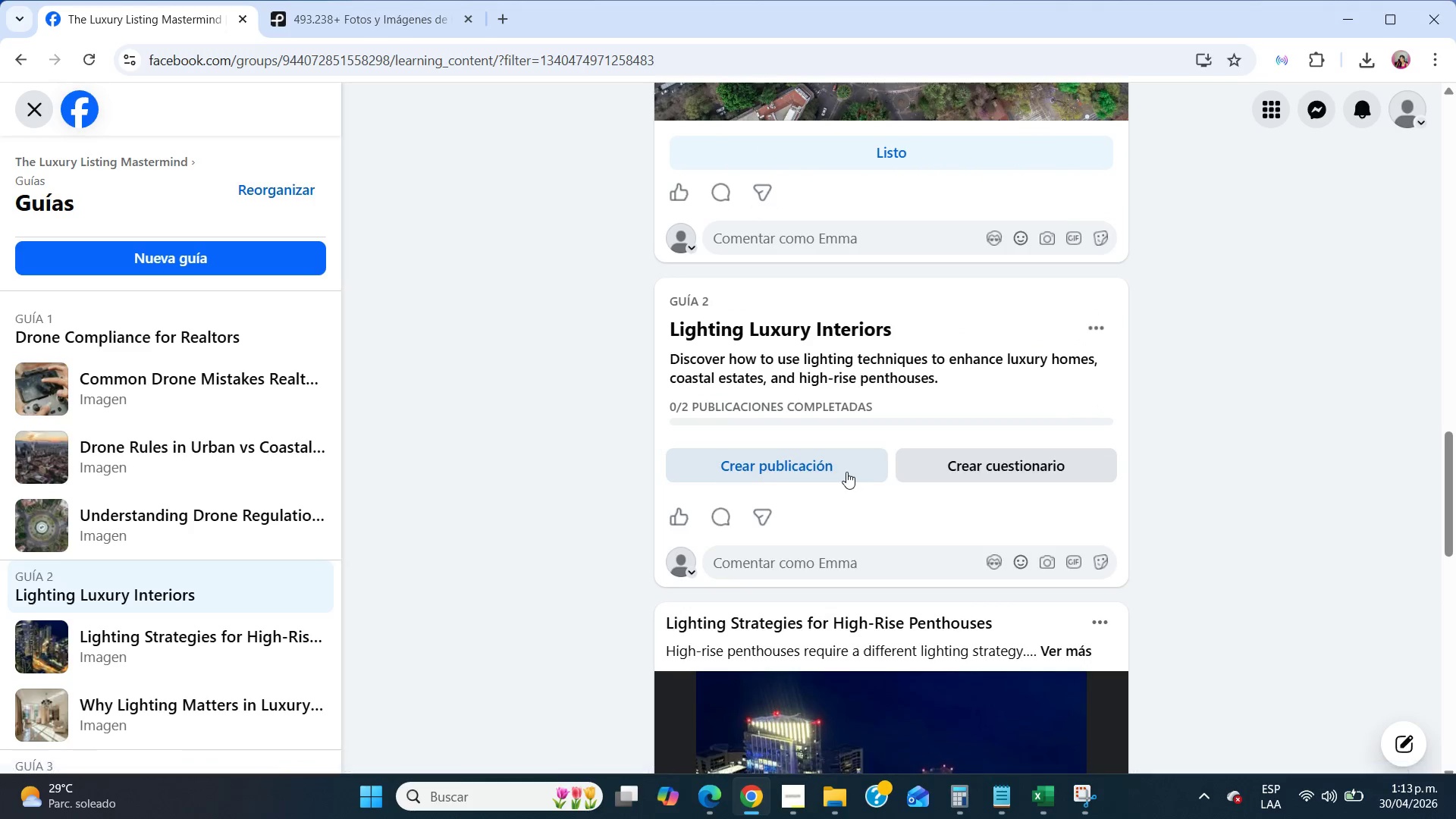 
left_click([846, 472])
 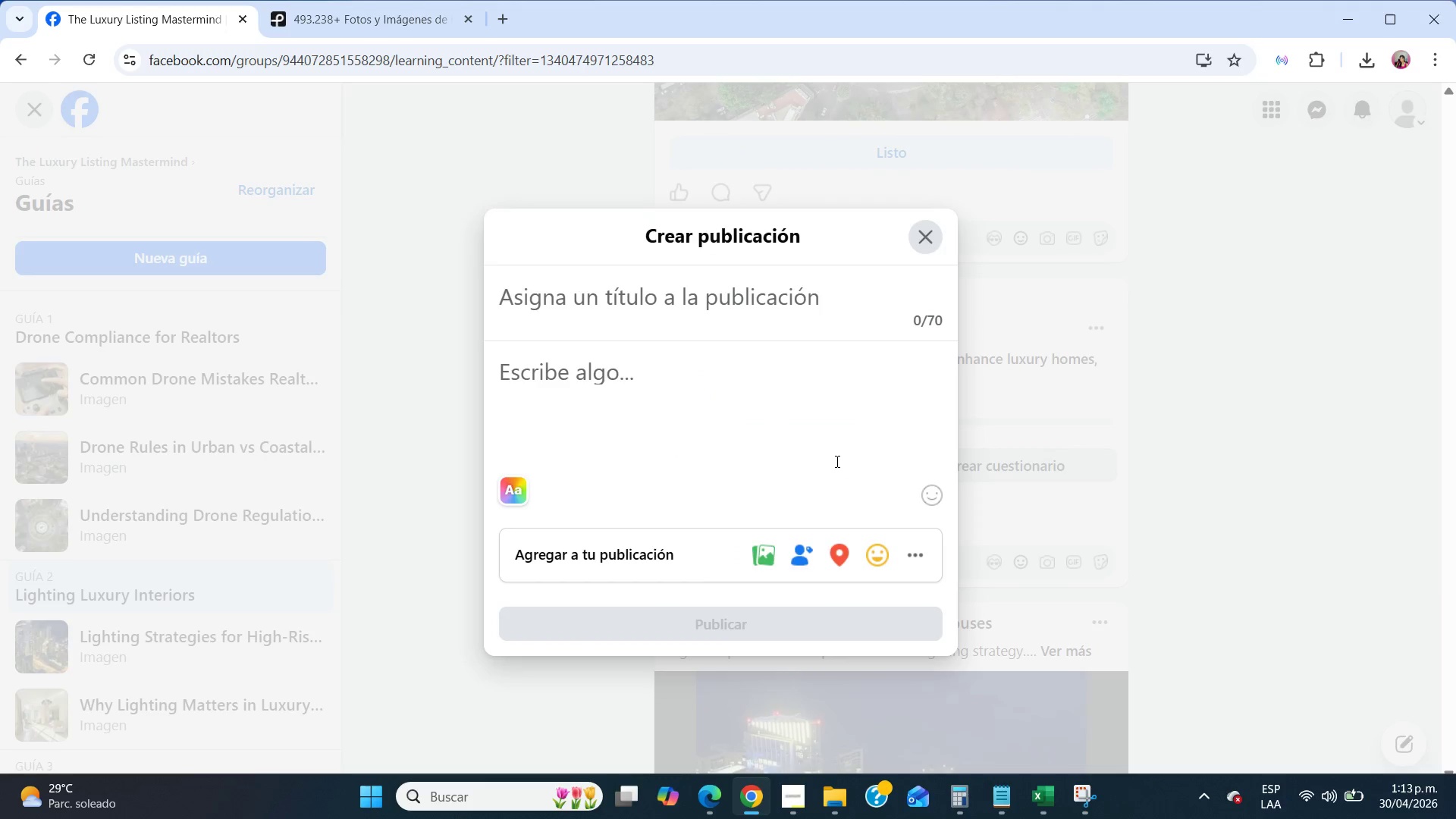 
left_click([740, 396])
 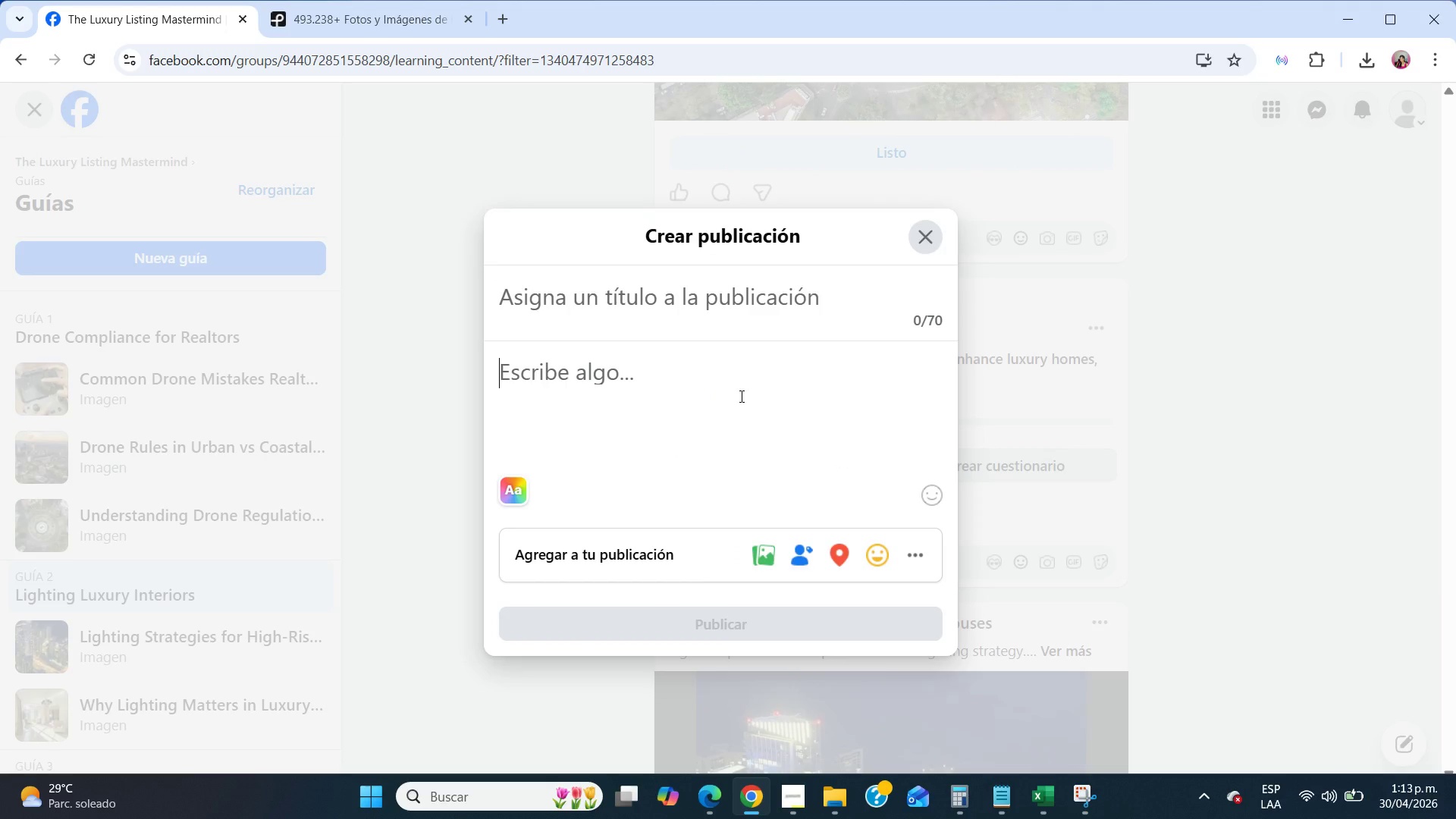 
type(Mistake to avoid> overexposing windows.)
 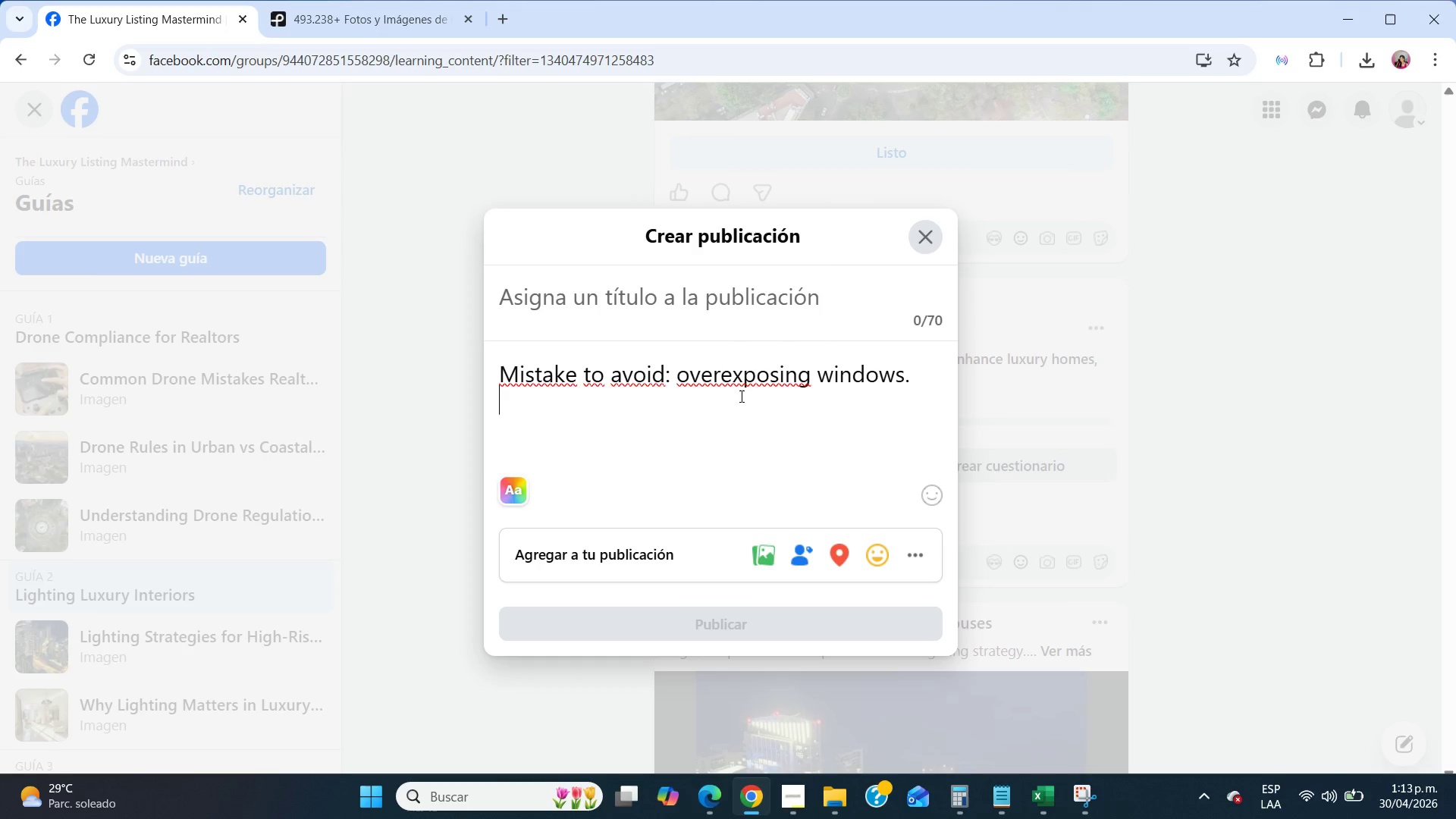 
key(Enter)
 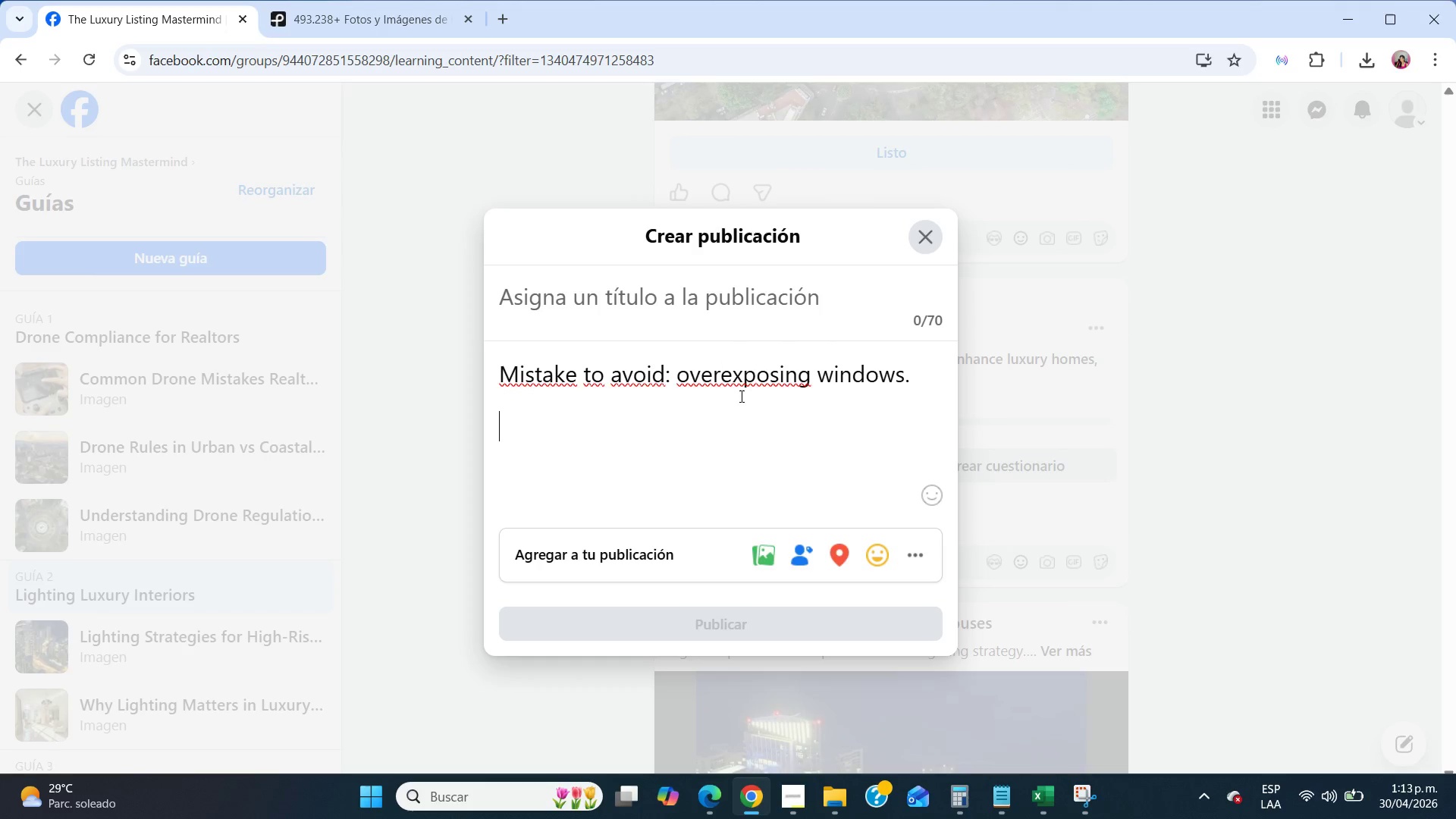 
key(Enter)
 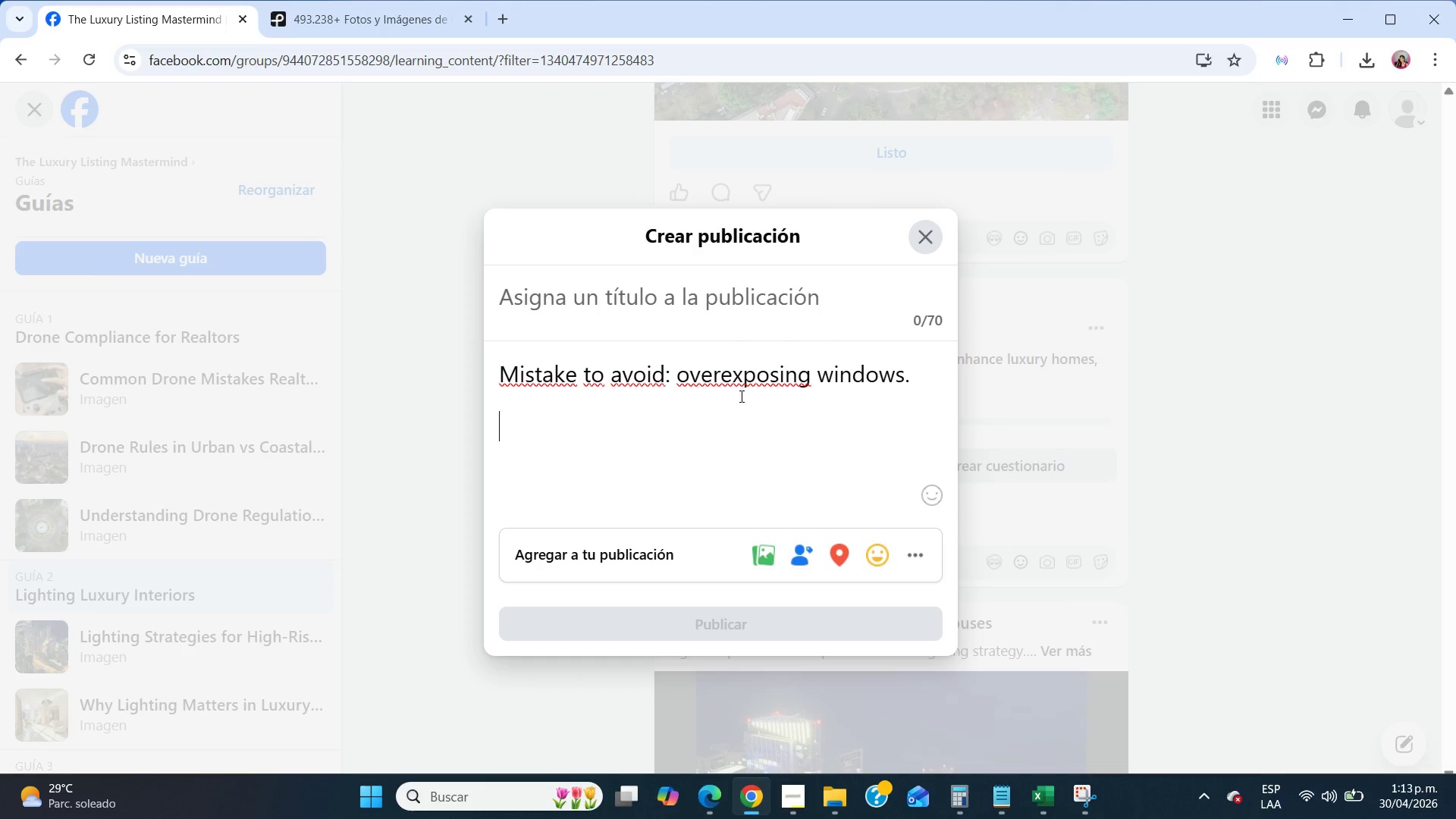 
type(This removes the outside view, whic)
key(Backspace)
type(ch is often a key selling point in luxury listings.)
 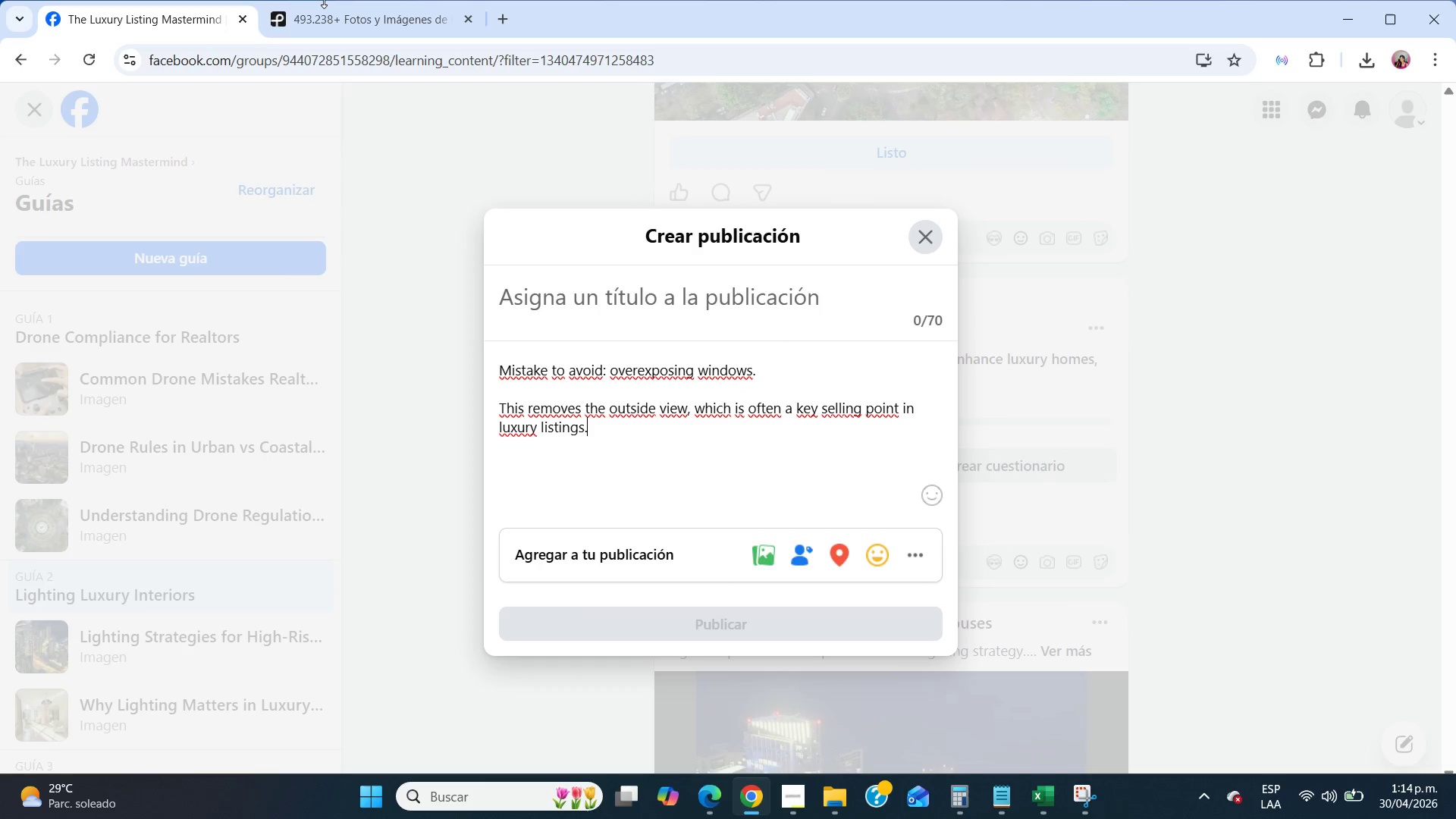 
double_click([331, 27])
 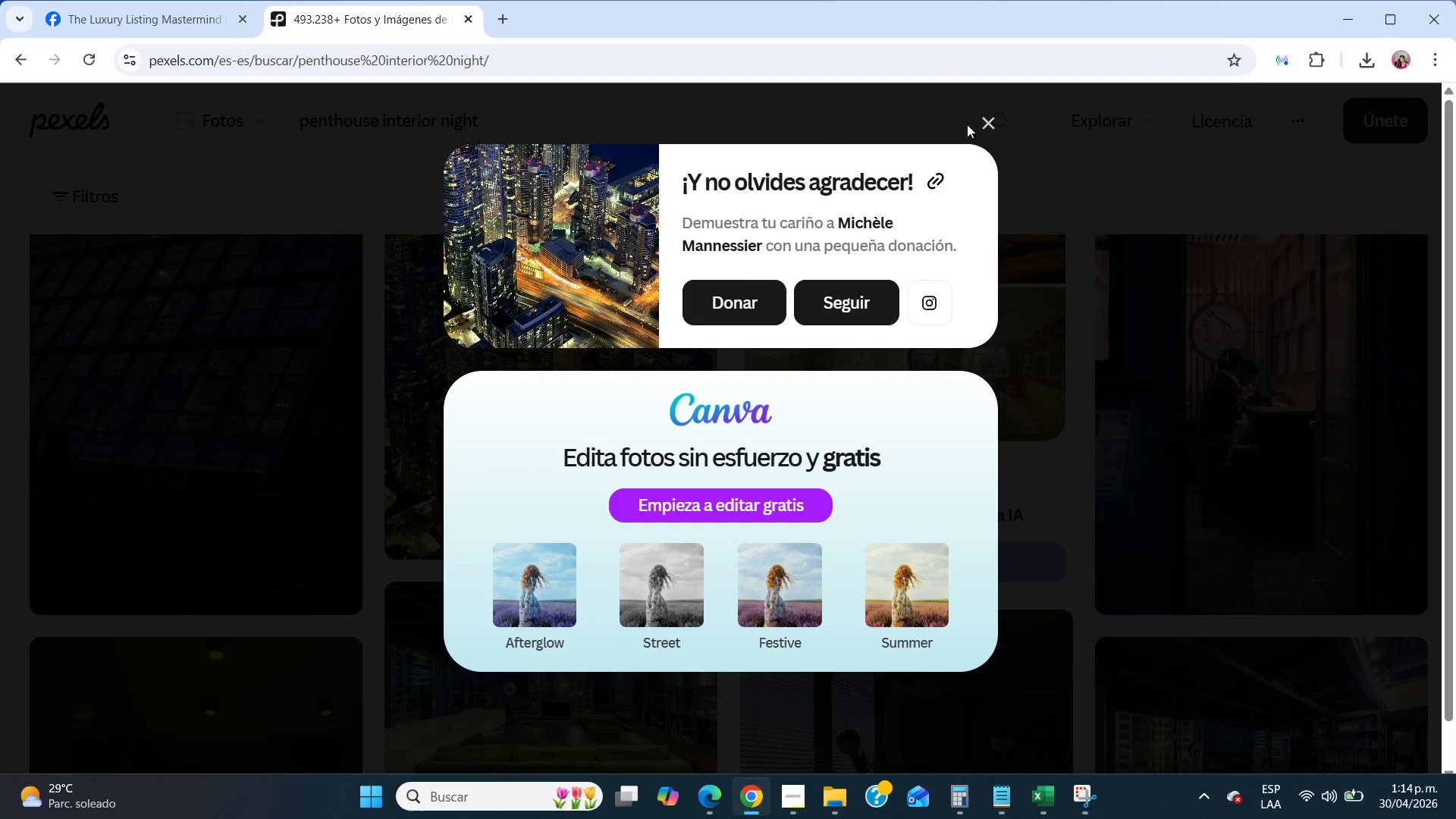 
left_click([979, 119])
 